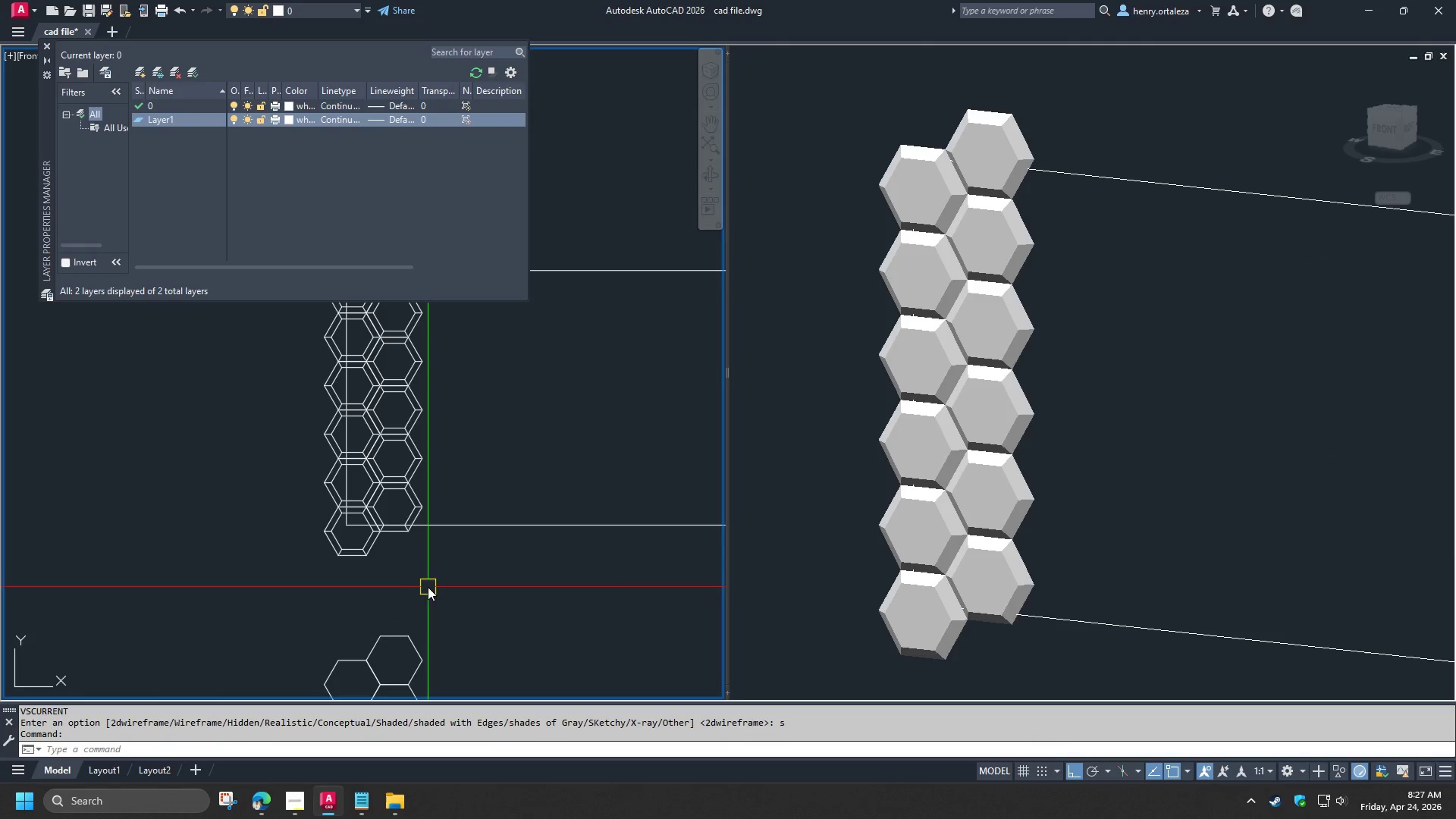 
scroll: coordinate [430, 576], scroll_direction: down, amount: 1.0
 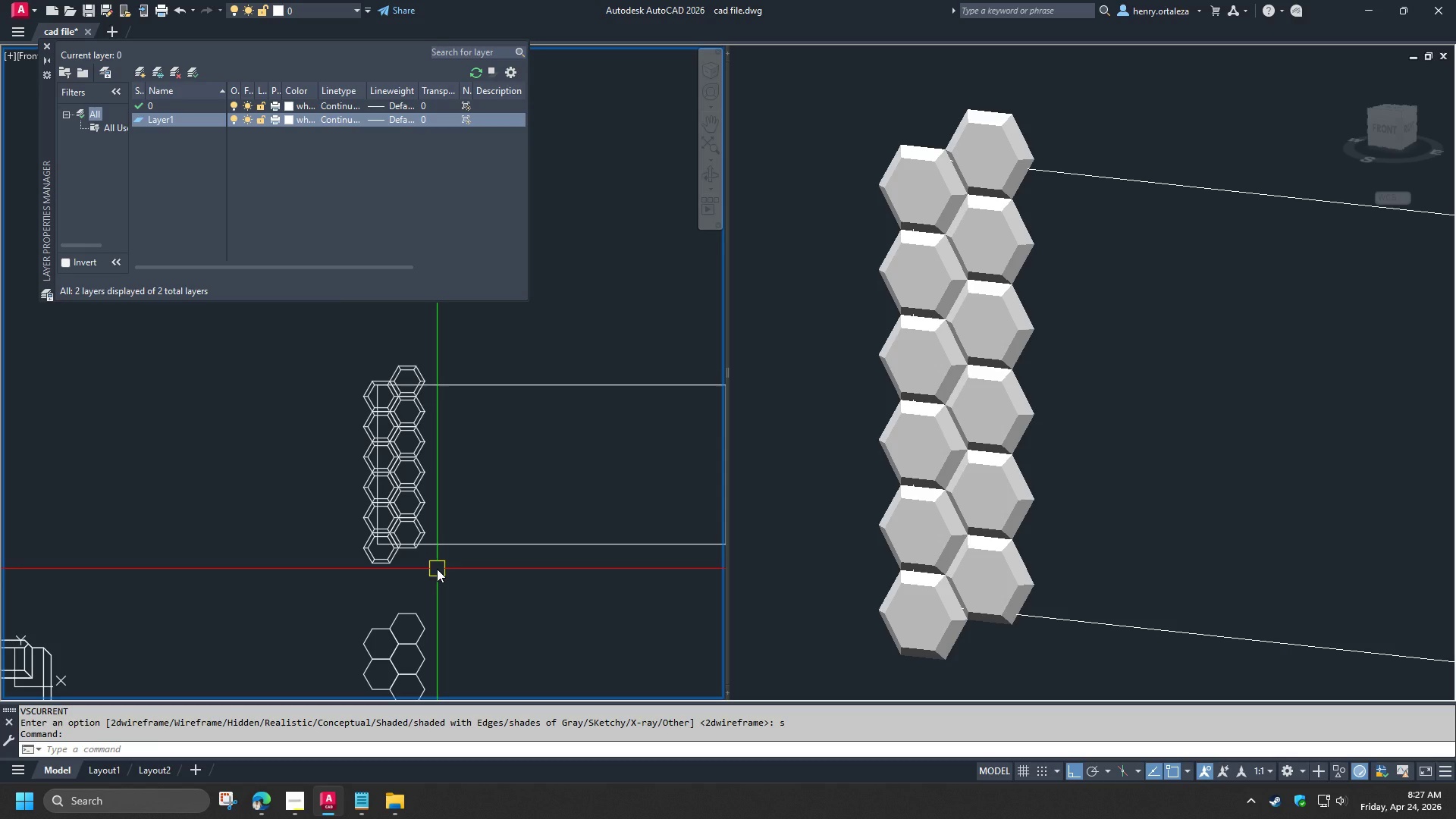 
wait(12.96)
 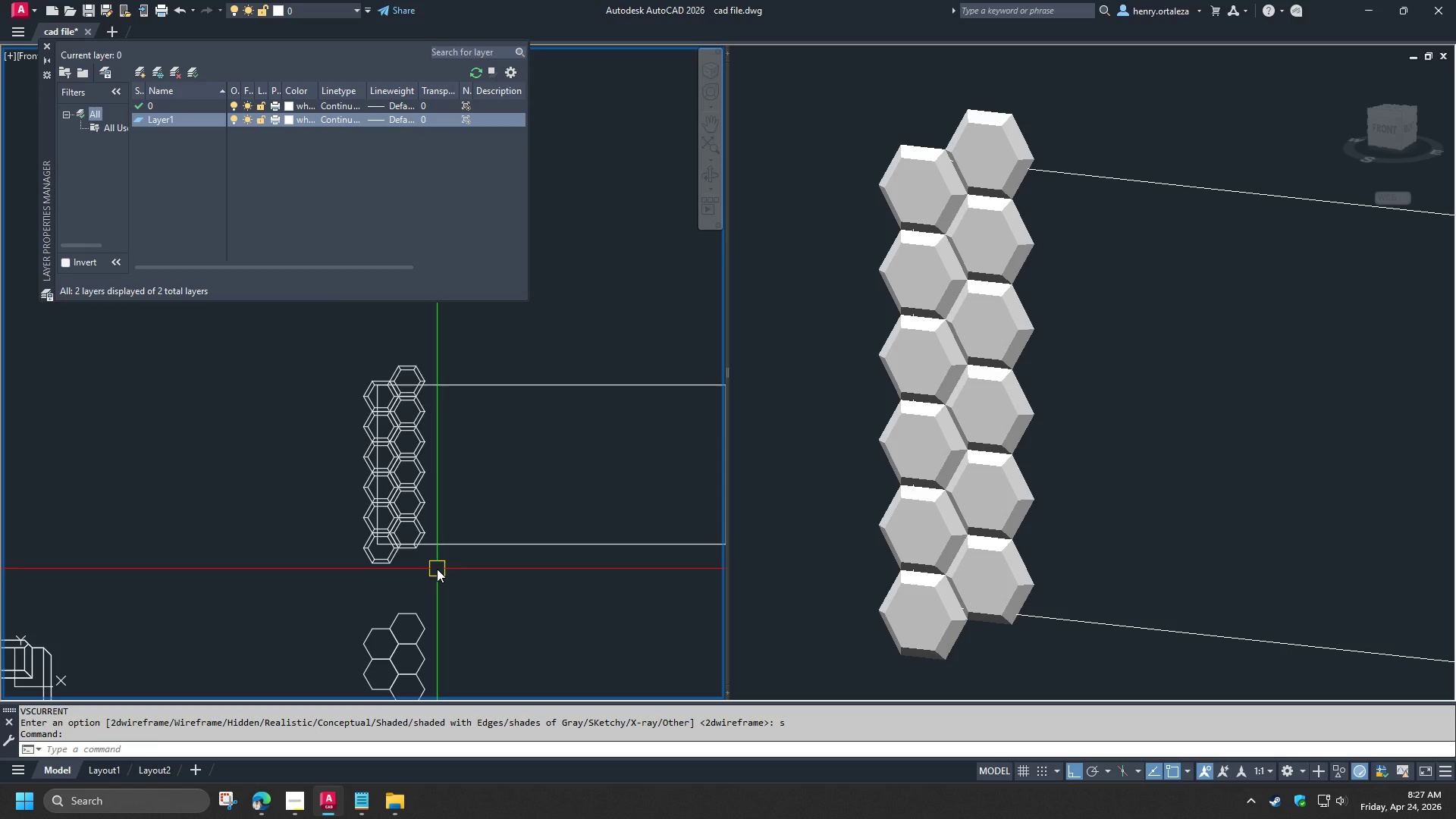 
scroll: coordinate [437, 584], scroll_direction: down, amount: 1.0
 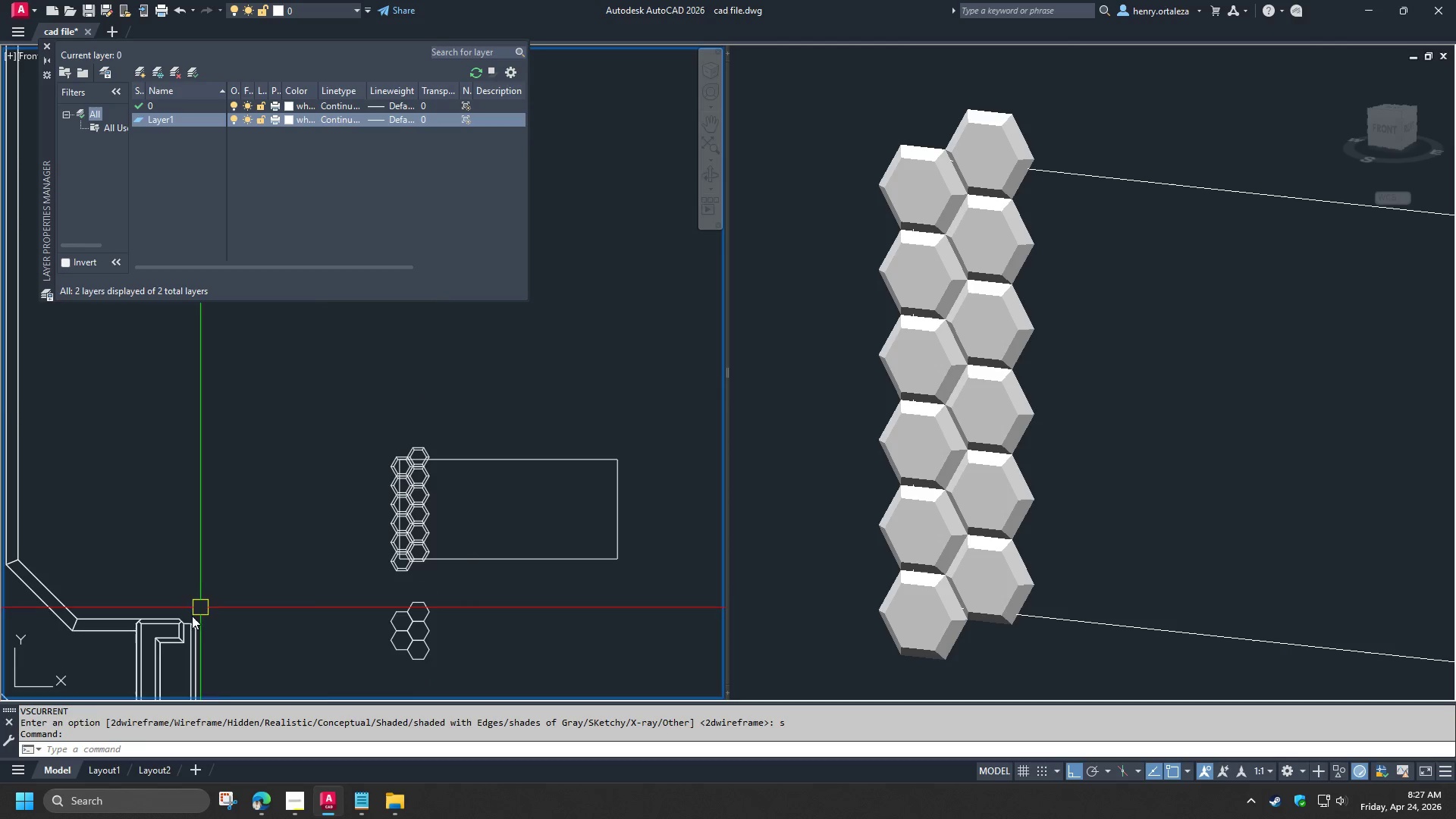 
key(Escape)
 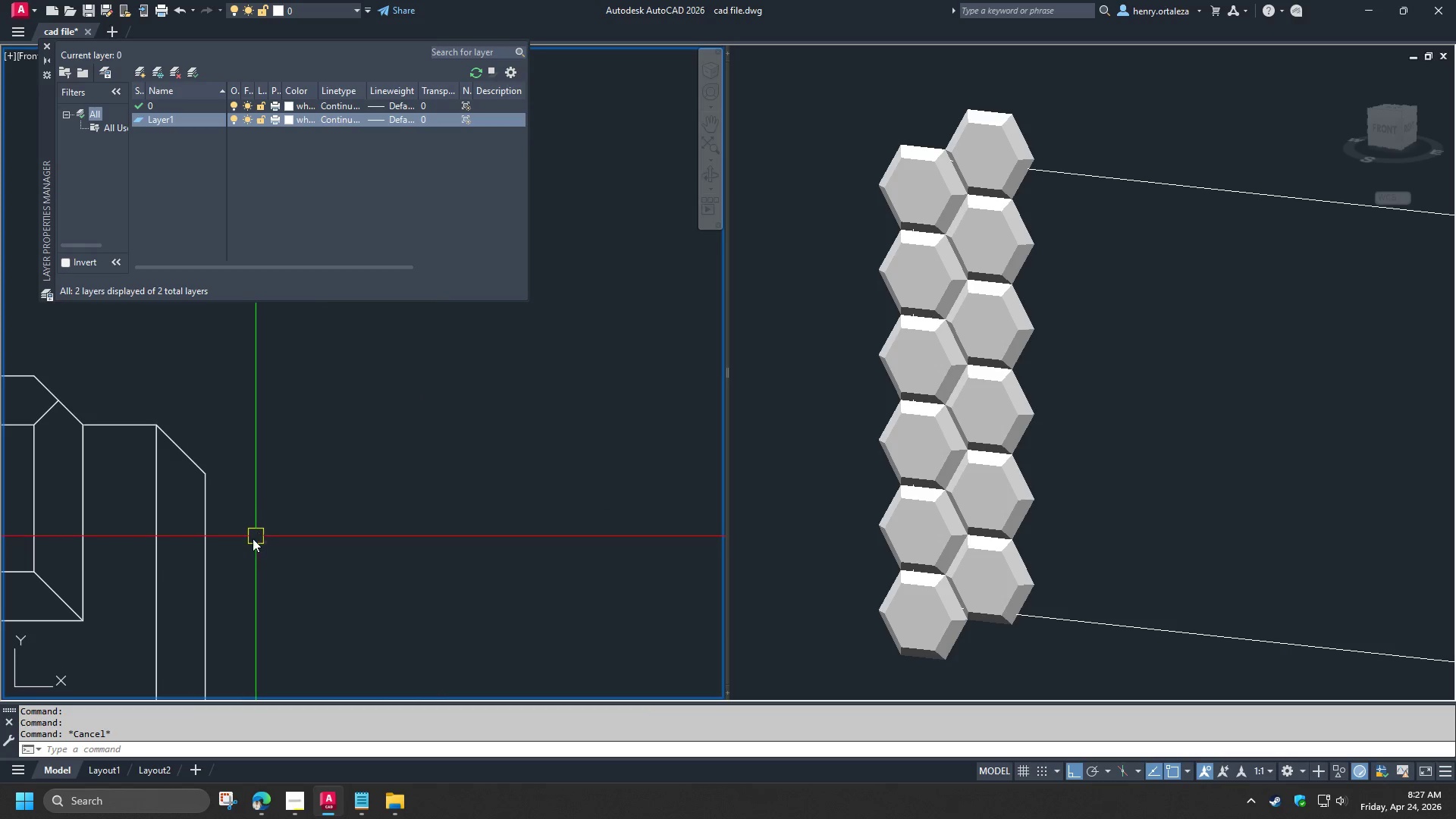 
scroll: coordinate [193, 636], scroll_direction: up, amount: 5.0
 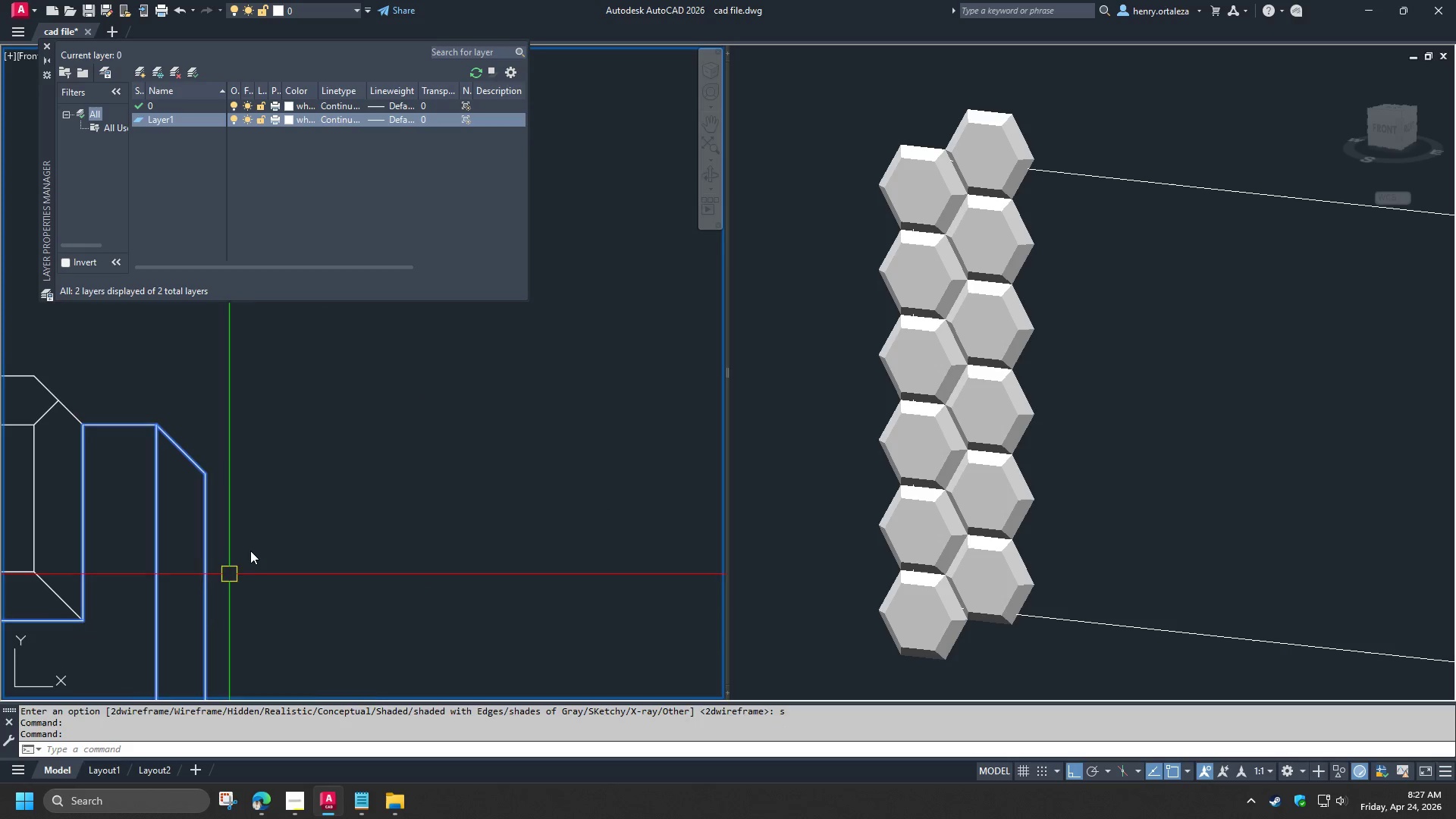 
type(di )
 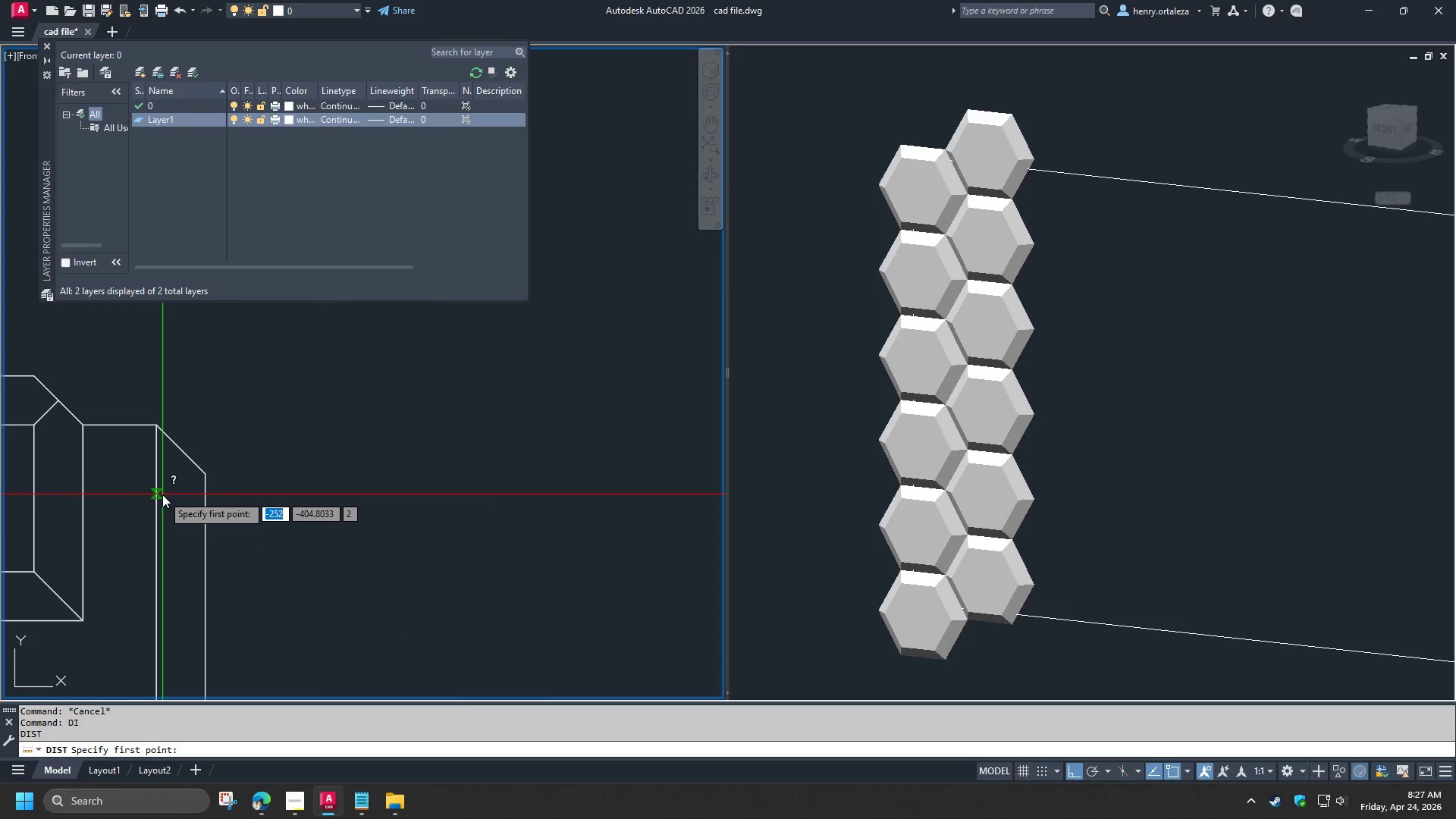 
left_click([162, 494])
 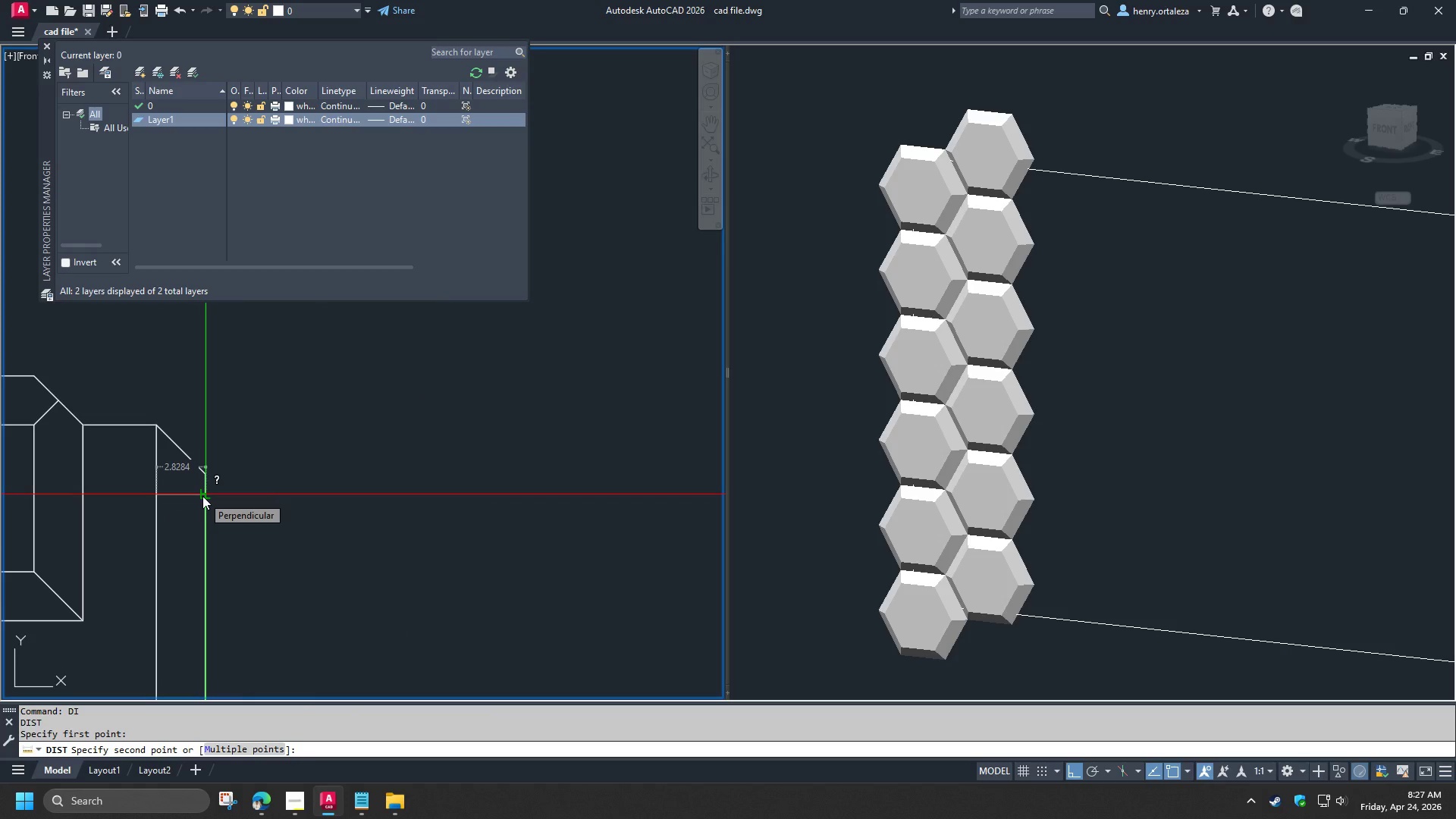 
wait(5.03)
 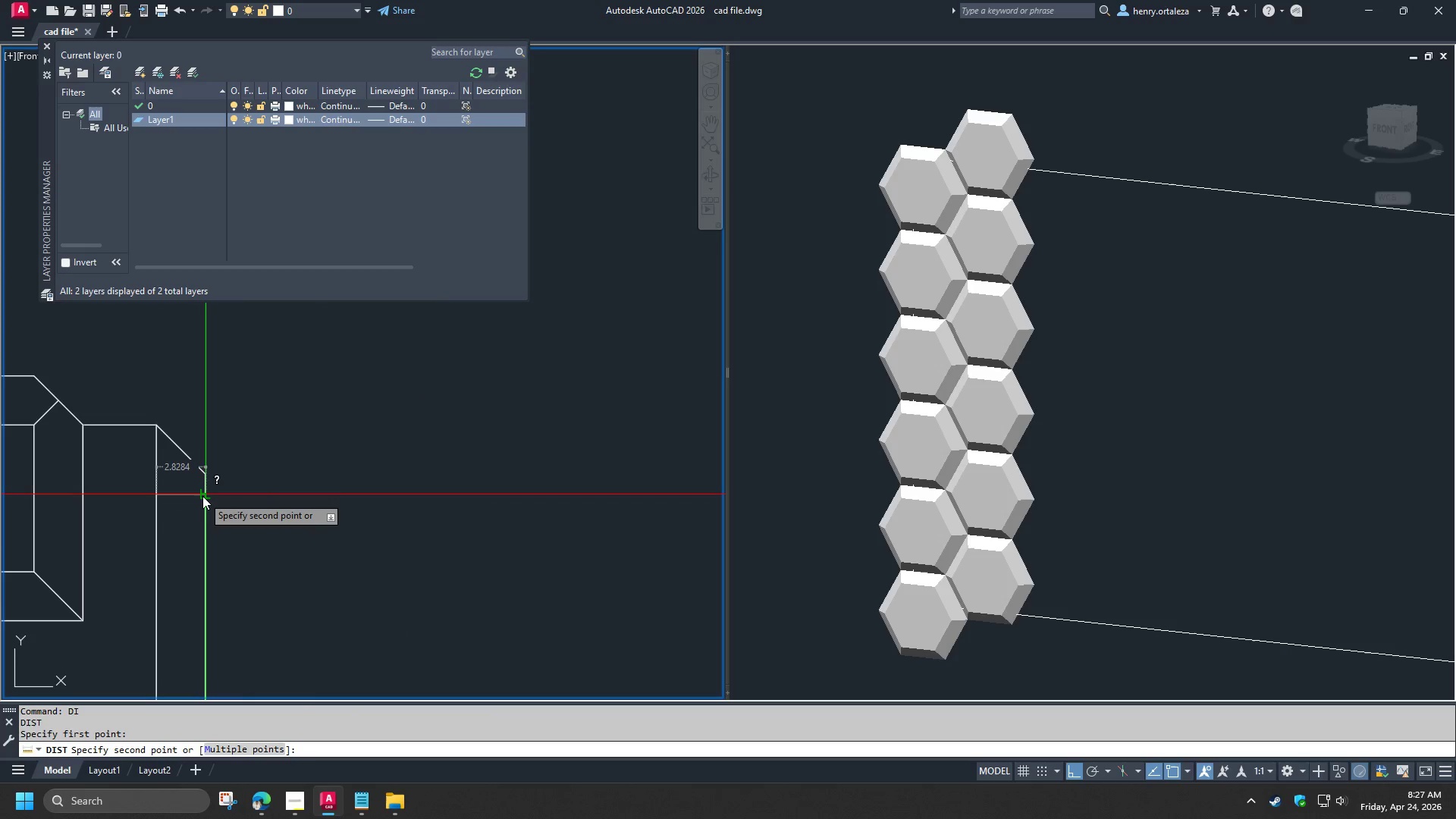 
key(Escape)
 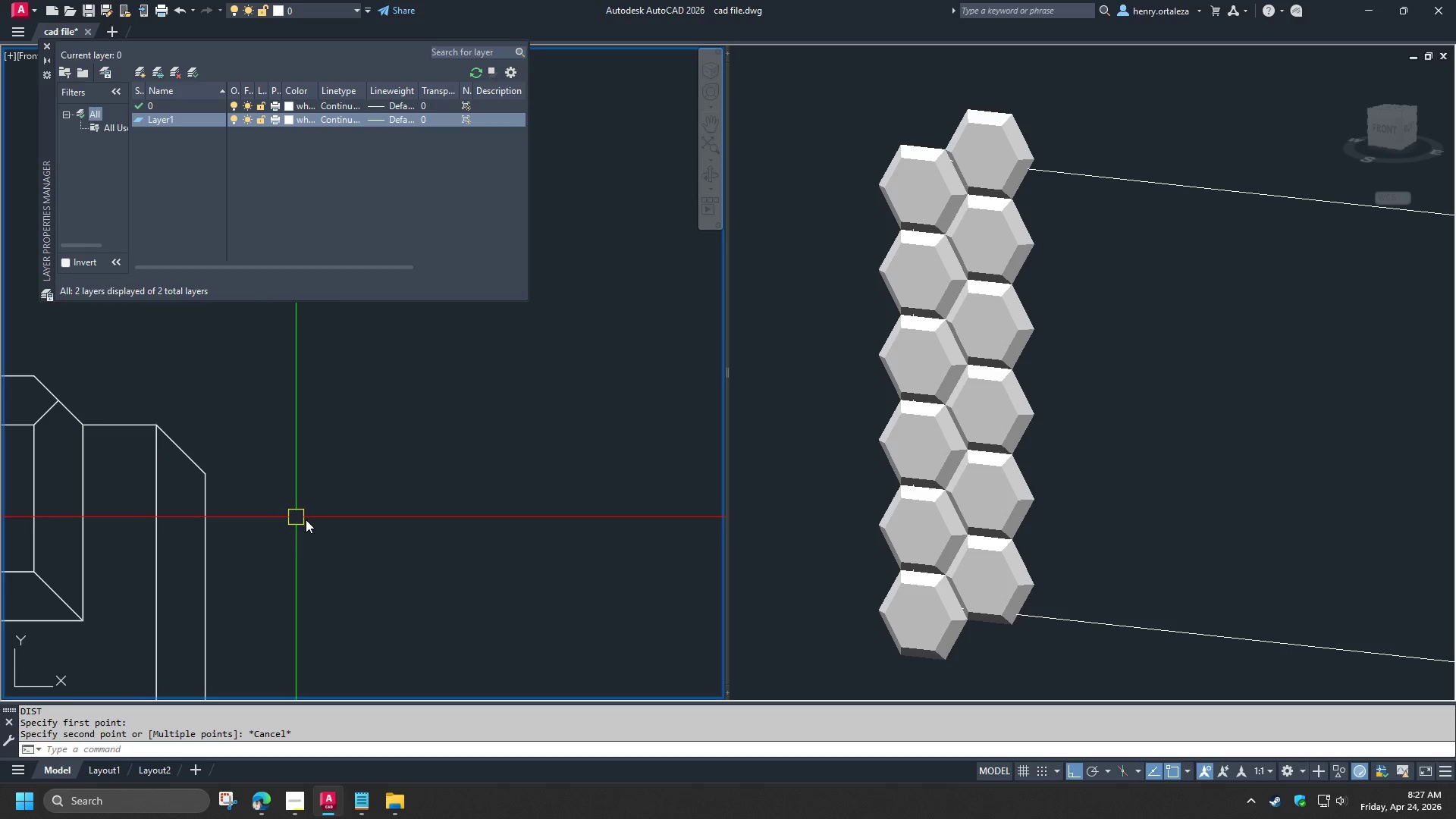 
scroll: coordinate [318, 538], scroll_direction: down, amount: 4.0
 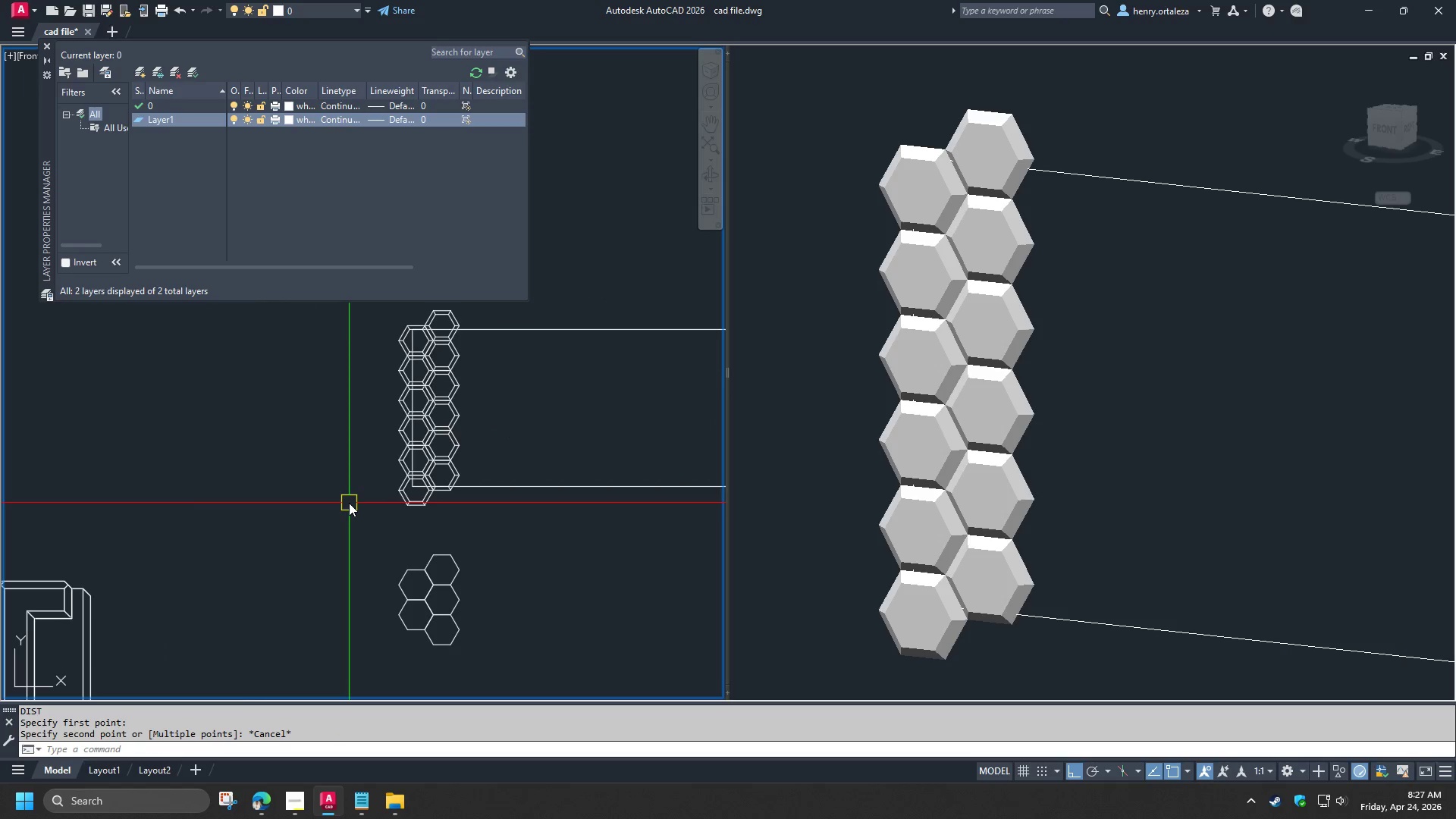 
wait(6.79)
 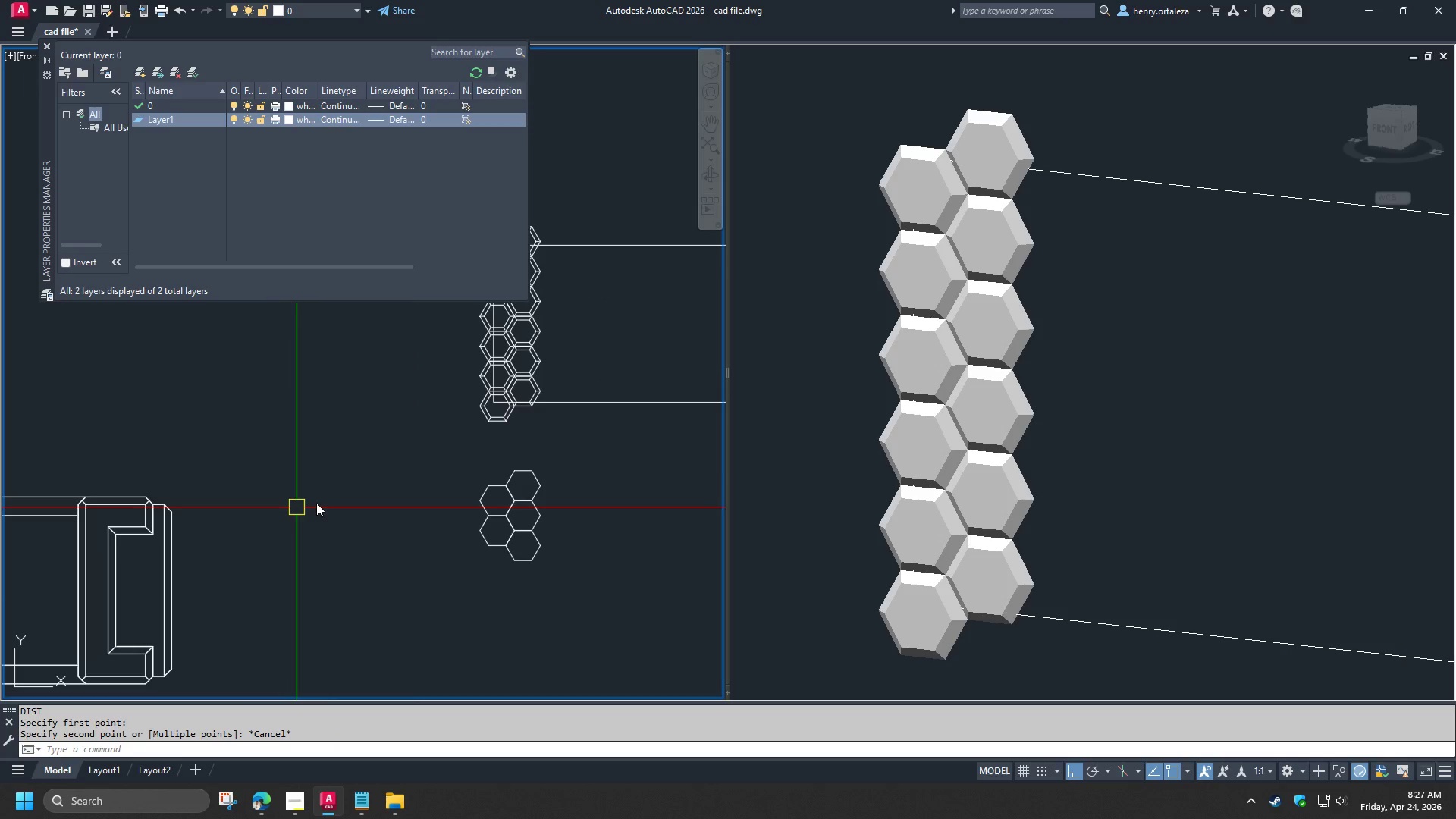 
left_click_drag(start_coordinate=[335, 356], to_coordinate=[357, 384])
 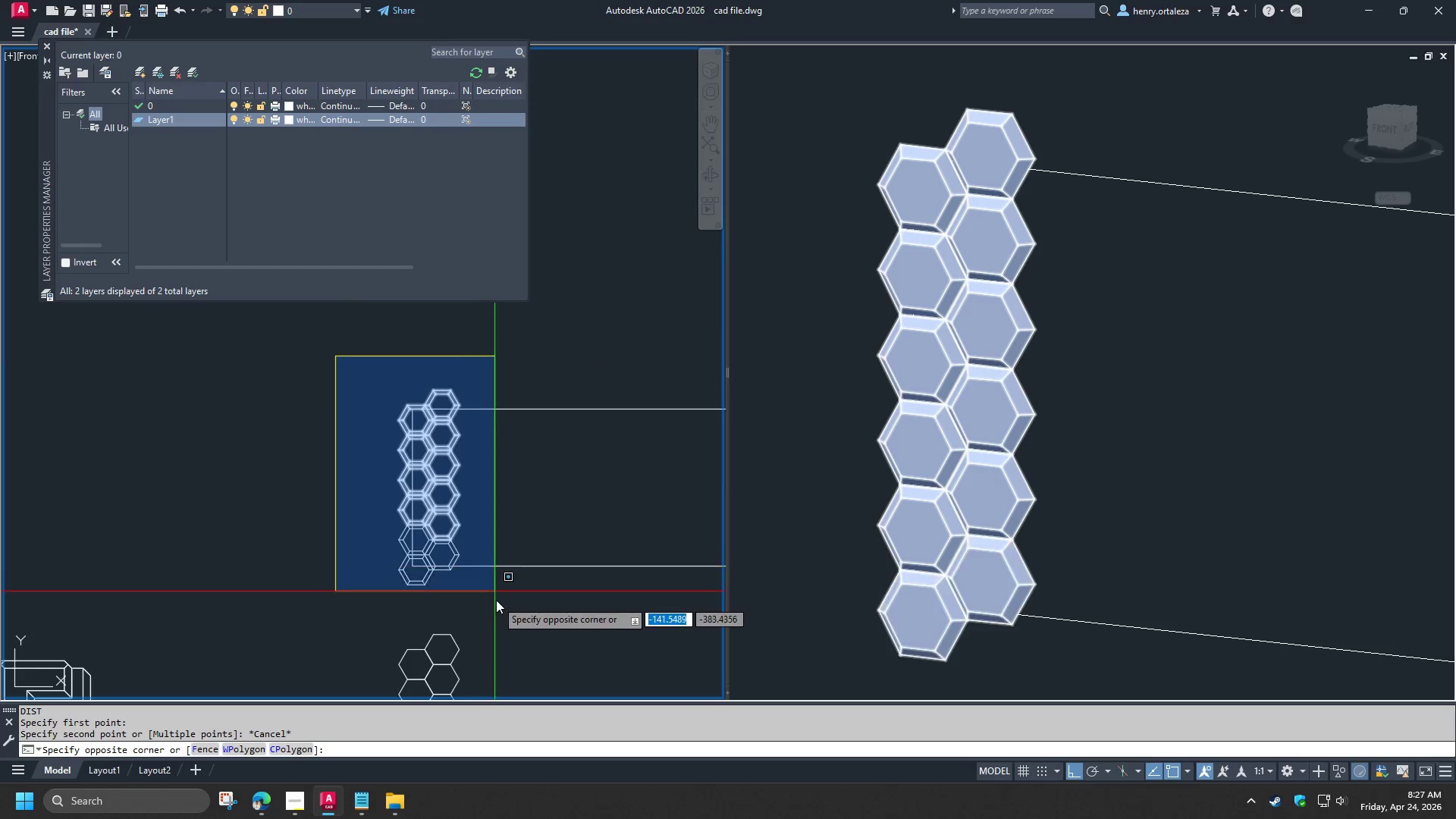 
left_click([496, 601])
 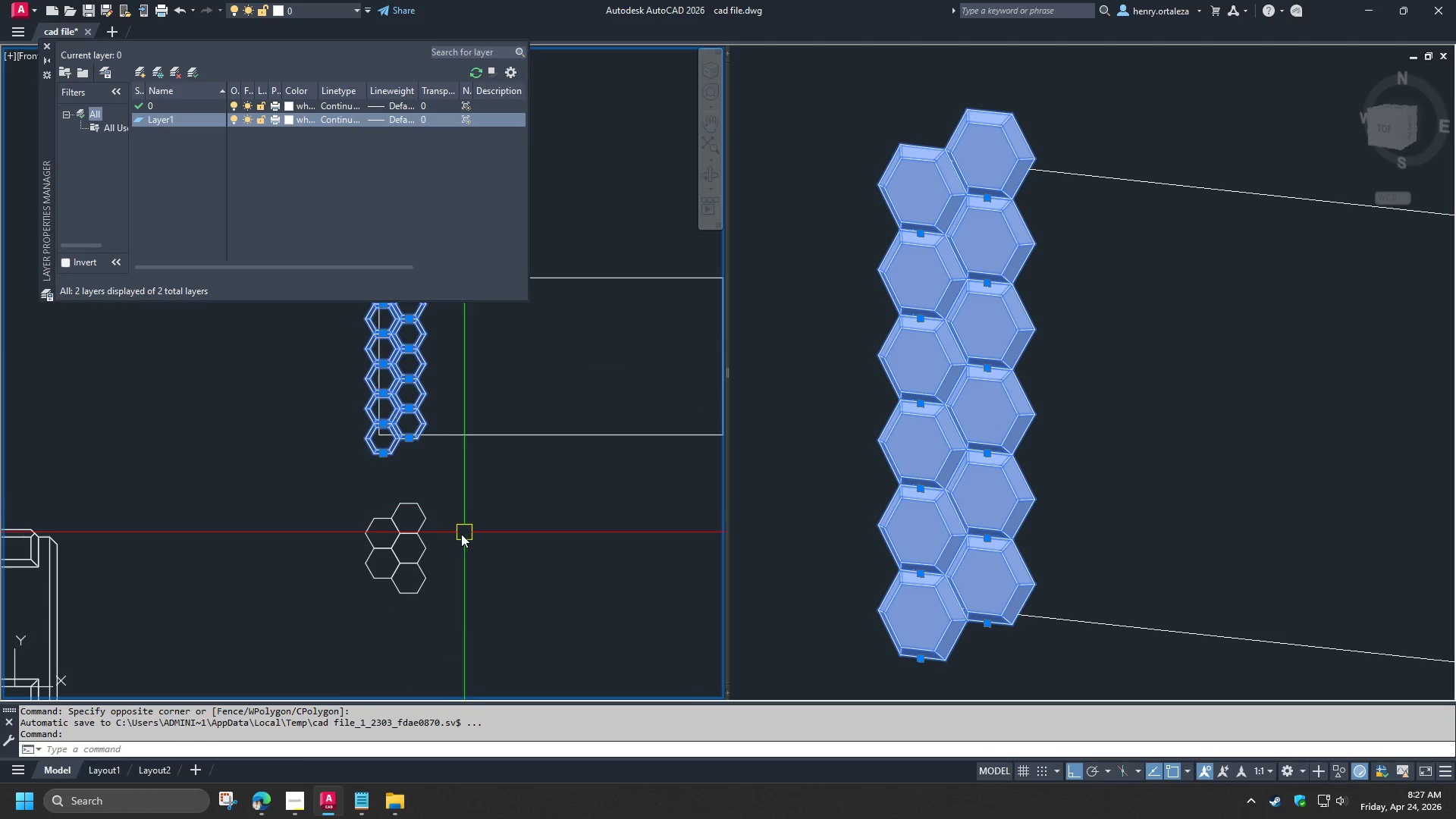 
scroll: coordinate [453, 540], scroll_direction: up, amount: 1.0
 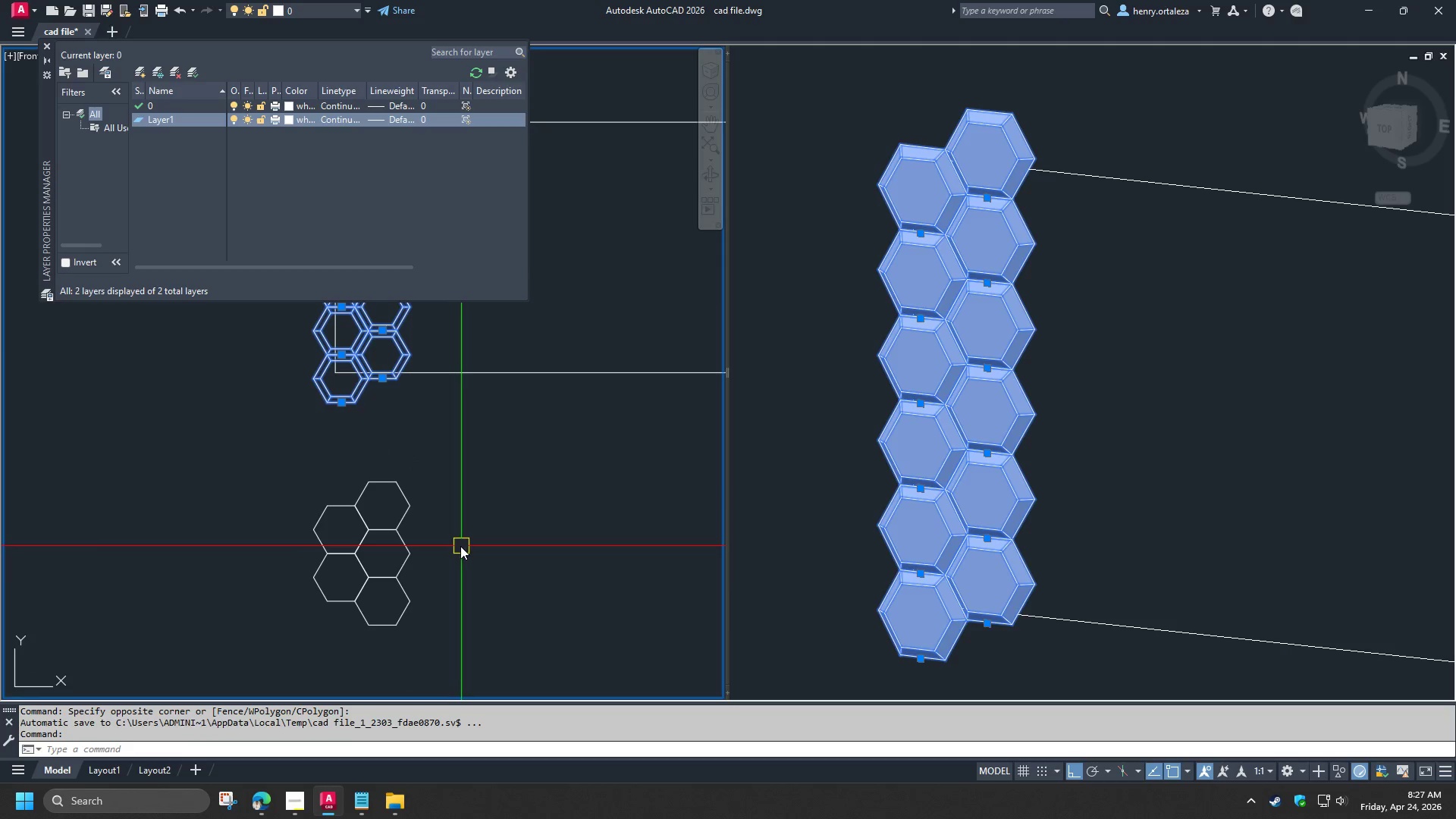 
type(co)
 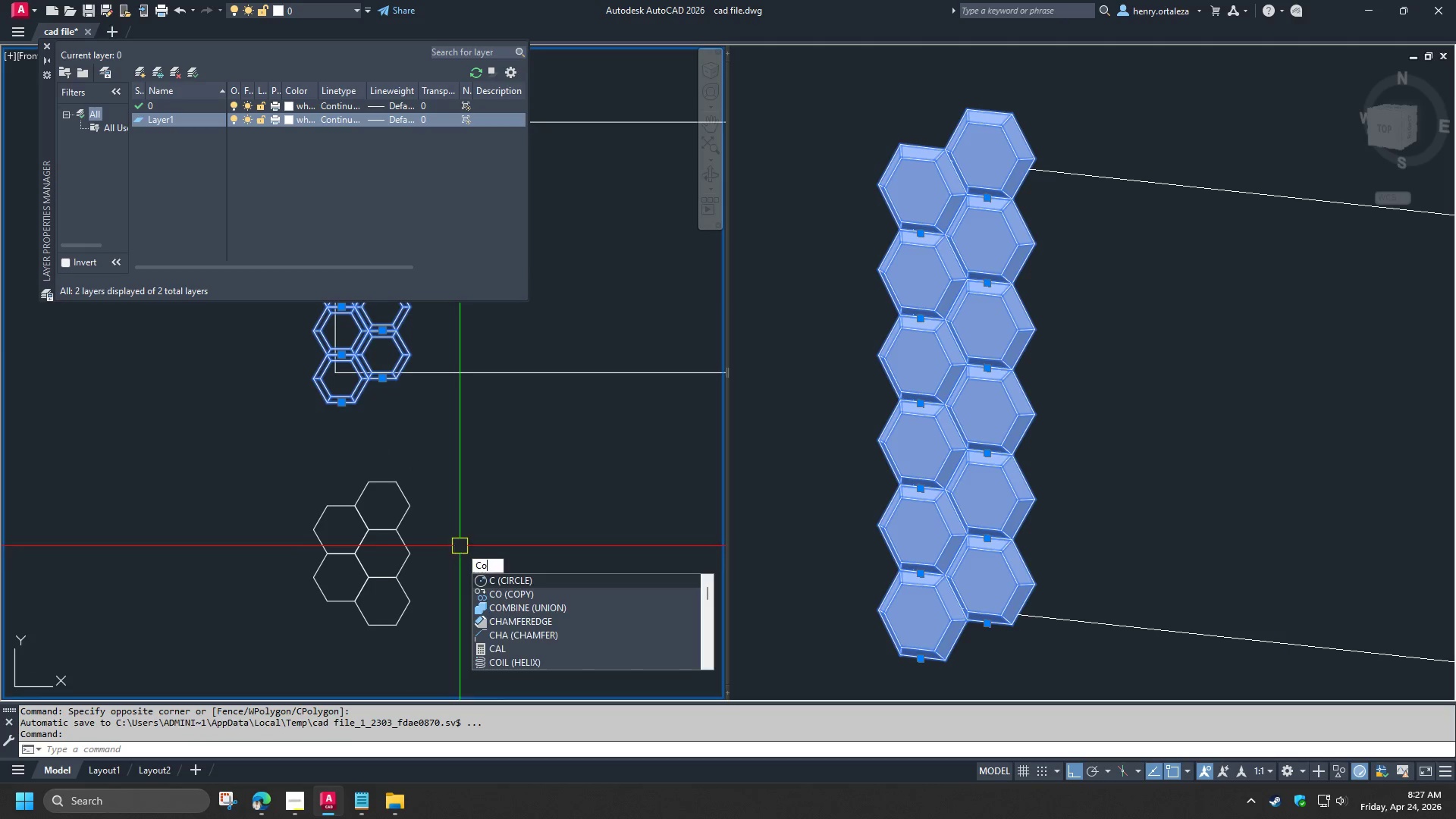 
key(Space)
 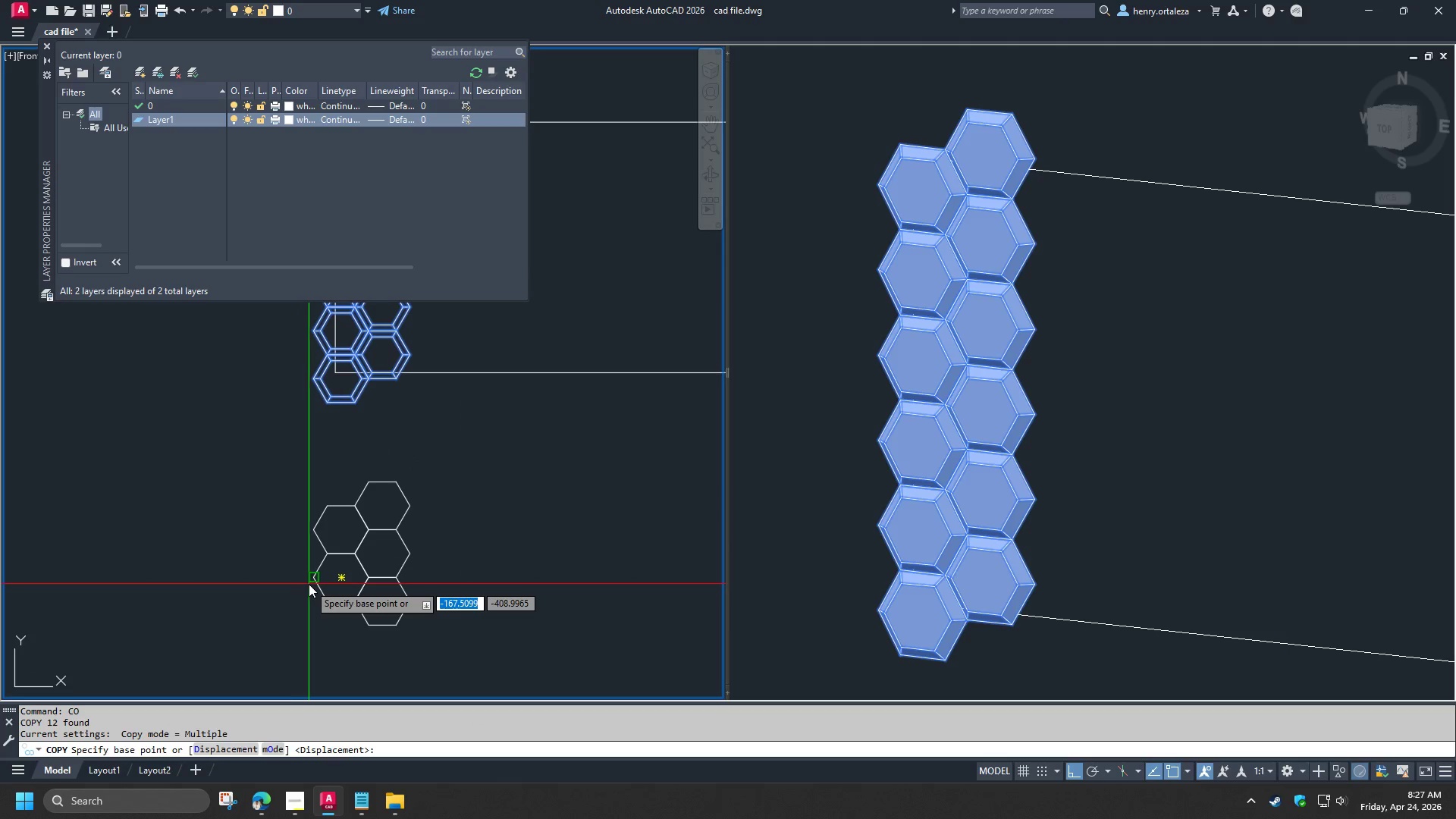 
left_click([309, 584])
 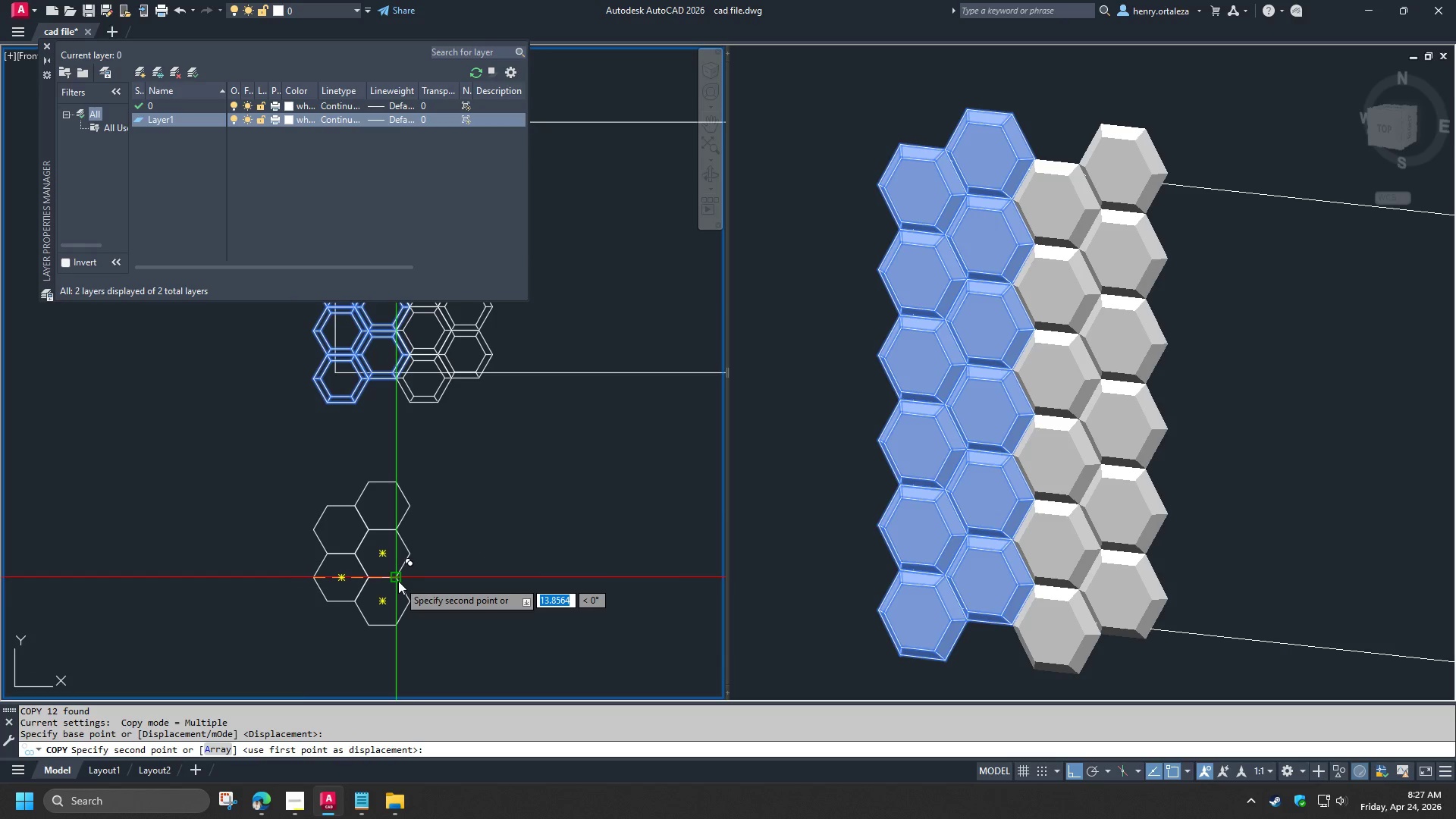 
key(A)
 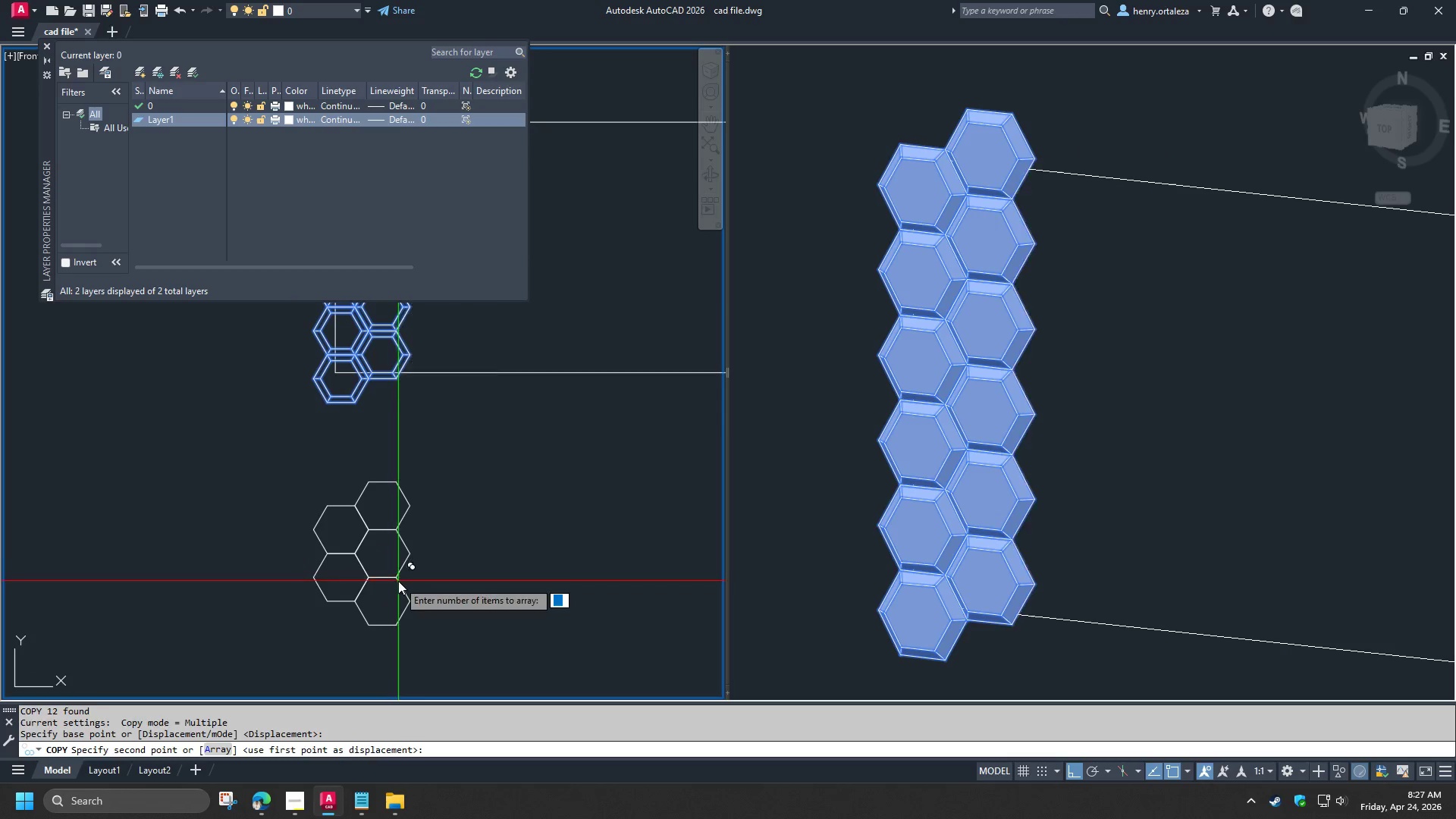 
key(Space)
 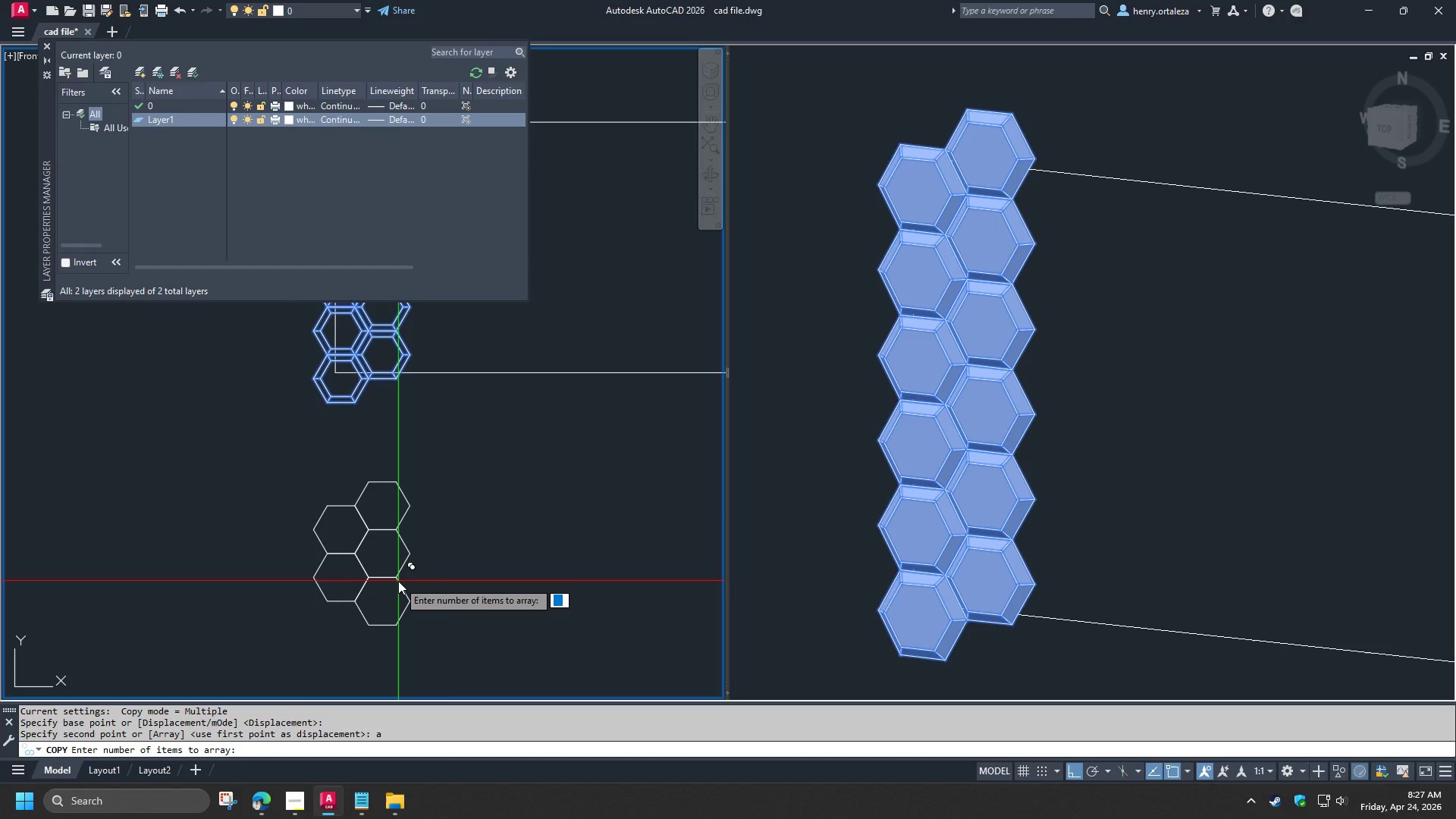 
key(9)
 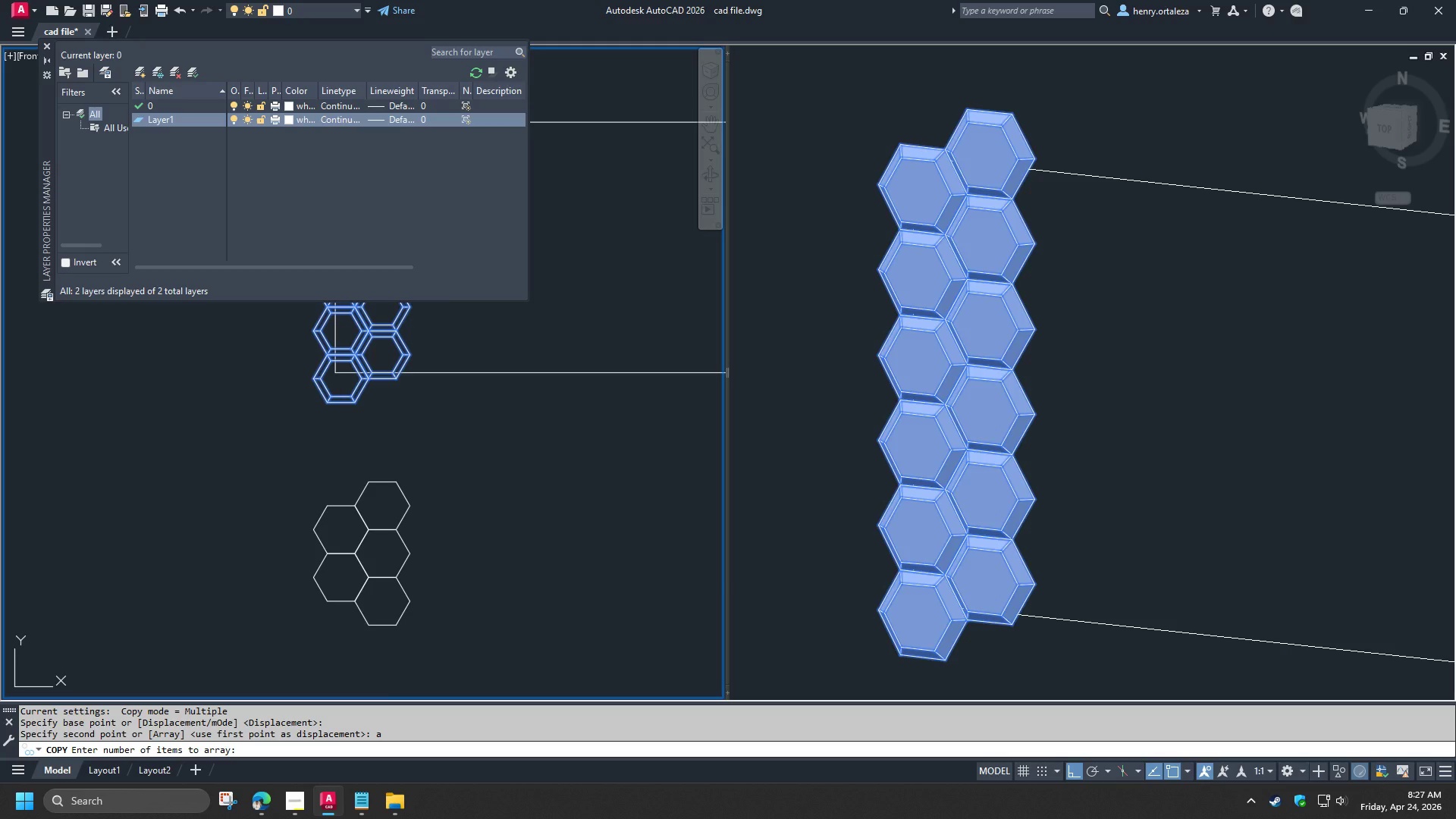 
key(Space)
 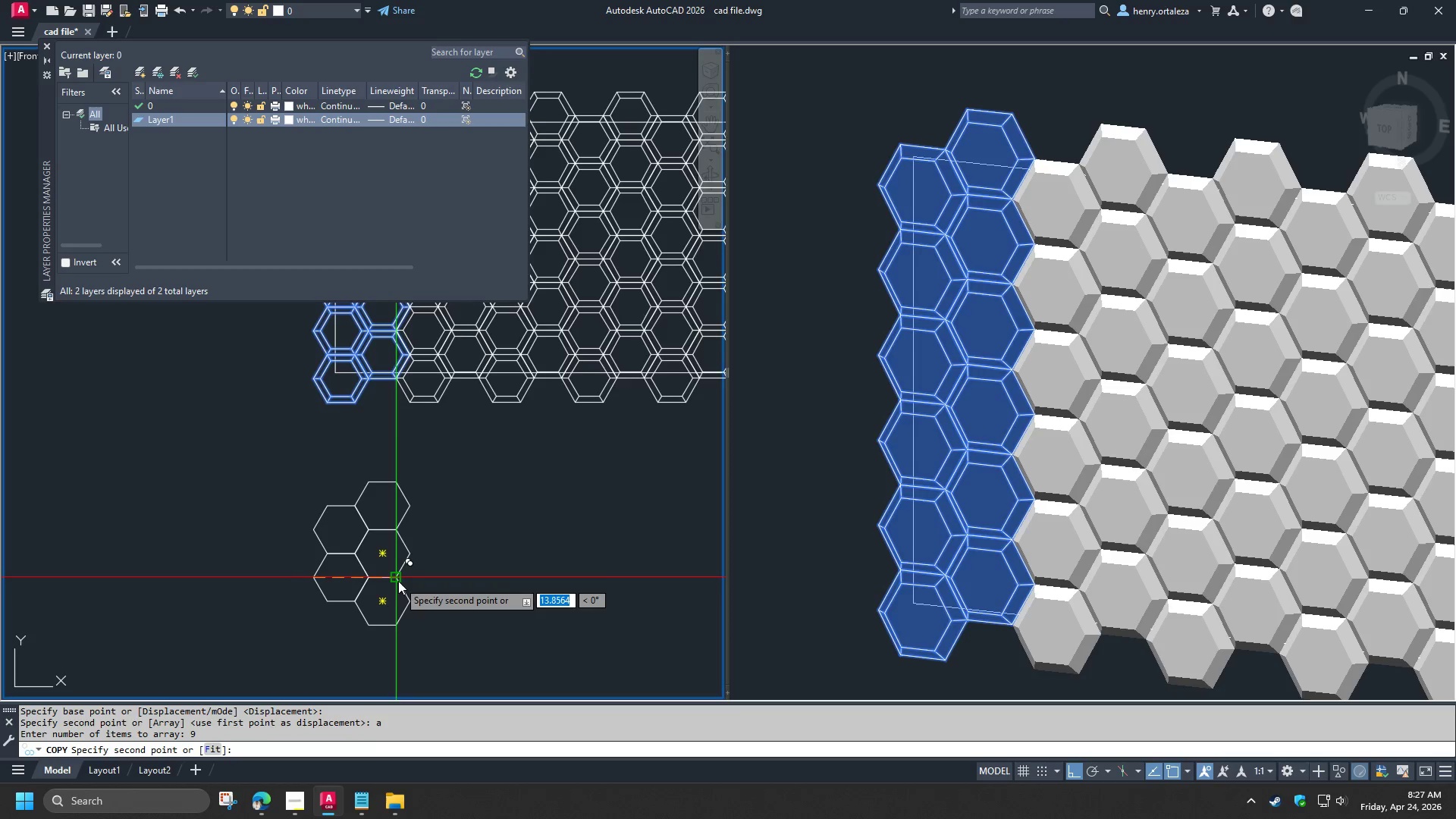 
left_click([398, 581])
 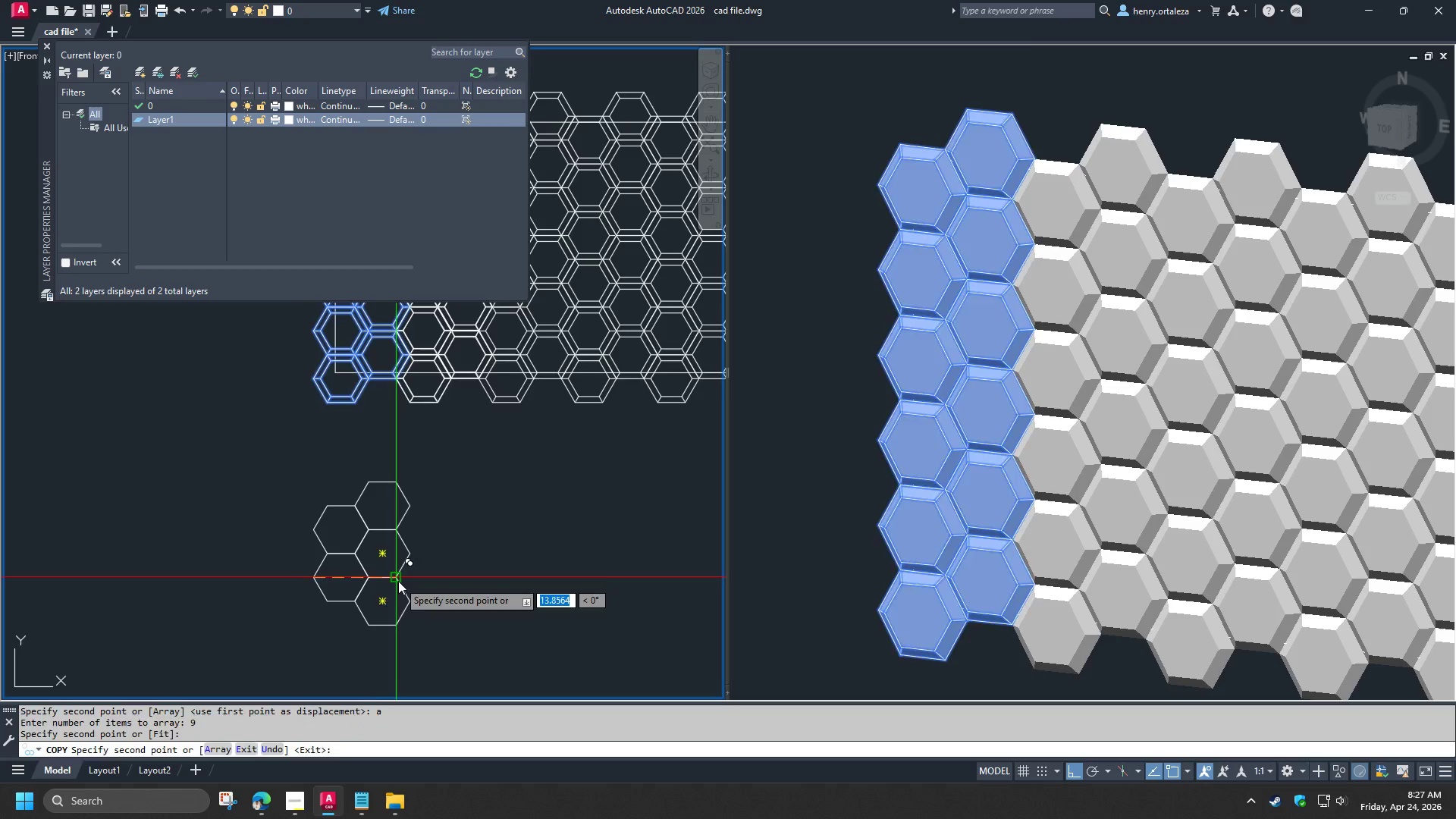 
key(Space)
 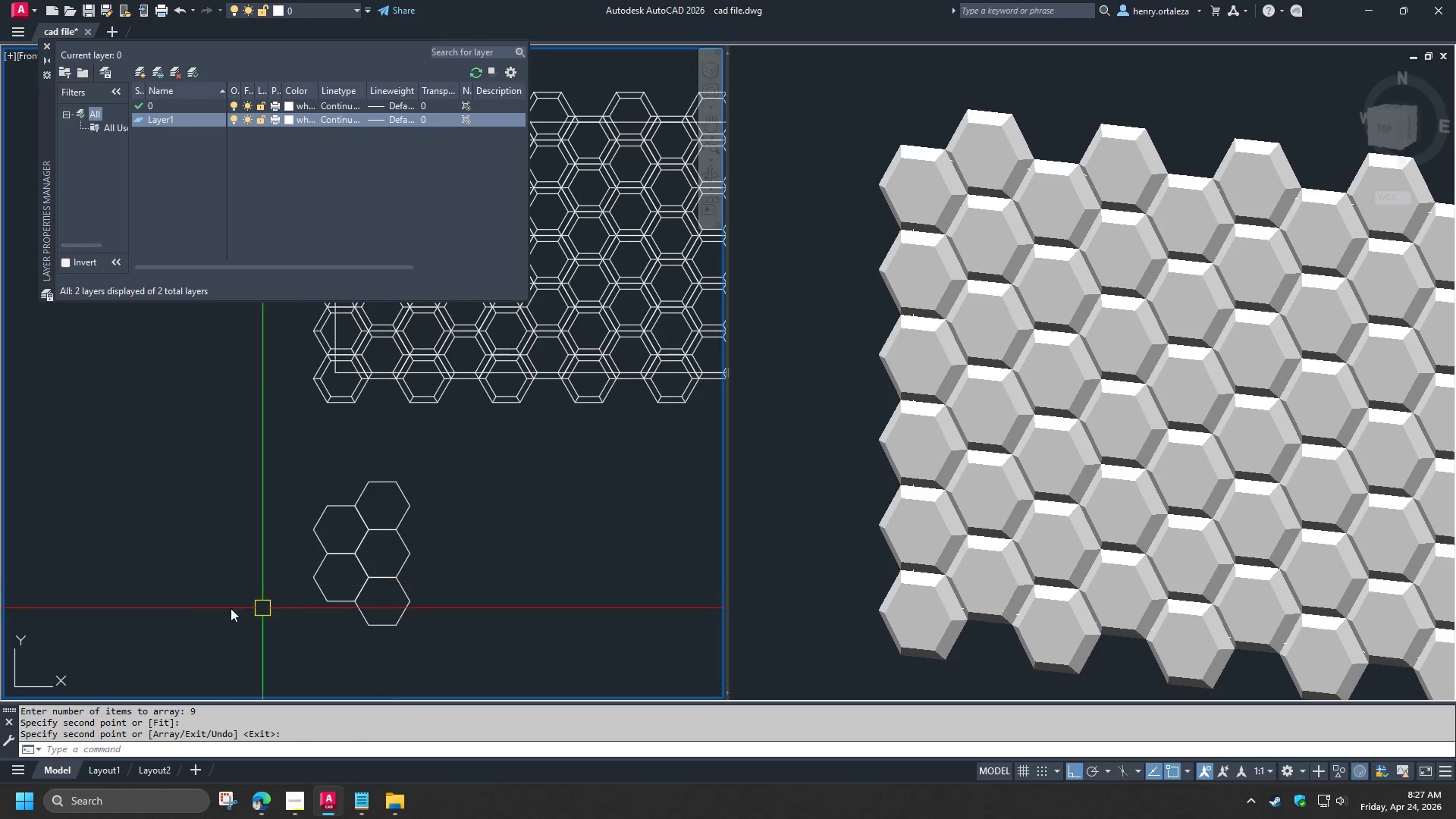 
scroll: coordinate [205, 607], scroll_direction: down, amount: 3.0
 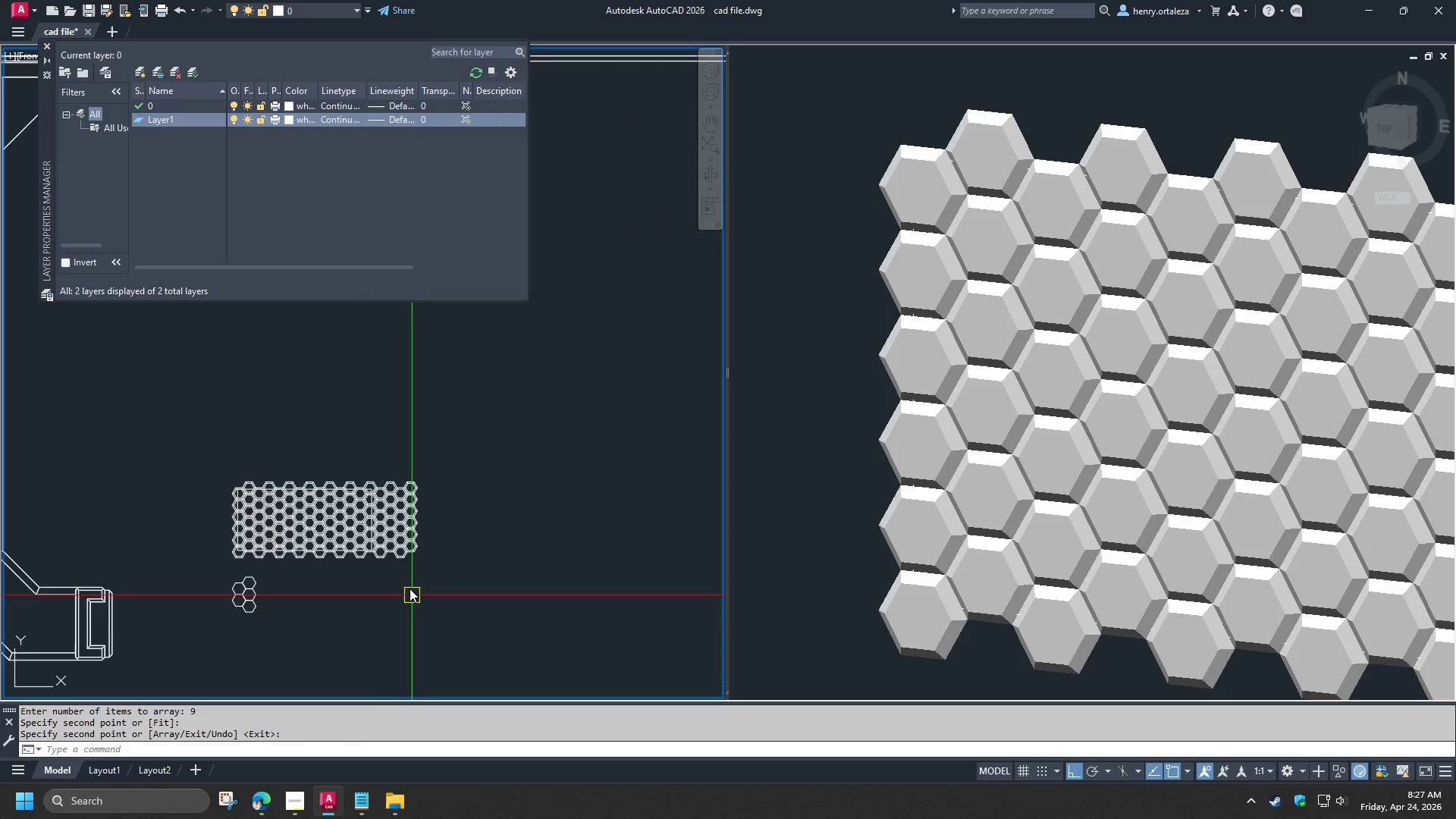 
left_click_drag(start_coordinate=[504, 588], to_coordinate=[500, 579])
 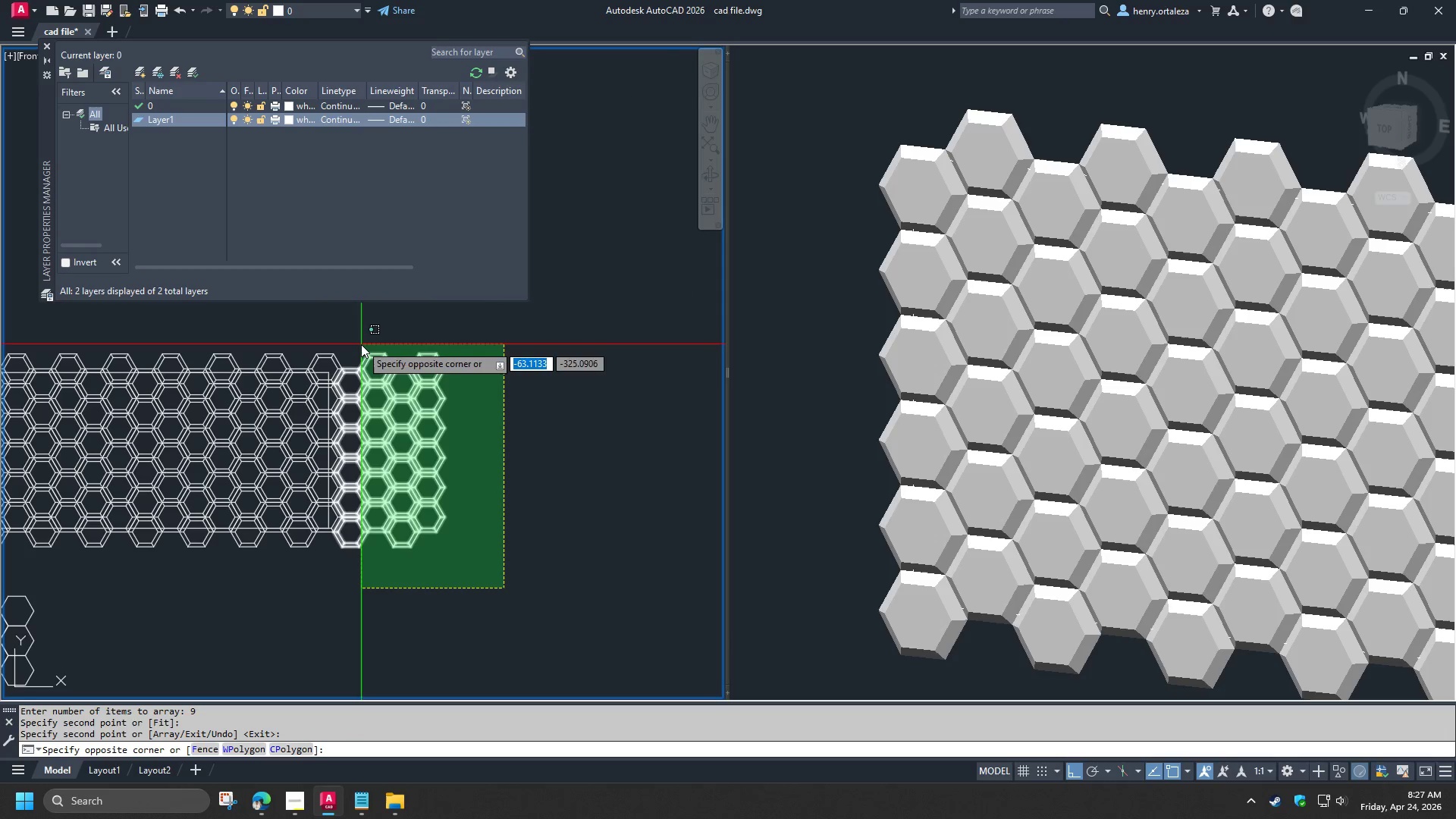 
scroll: coordinate [397, 560], scroll_direction: up, amount: 2.0
 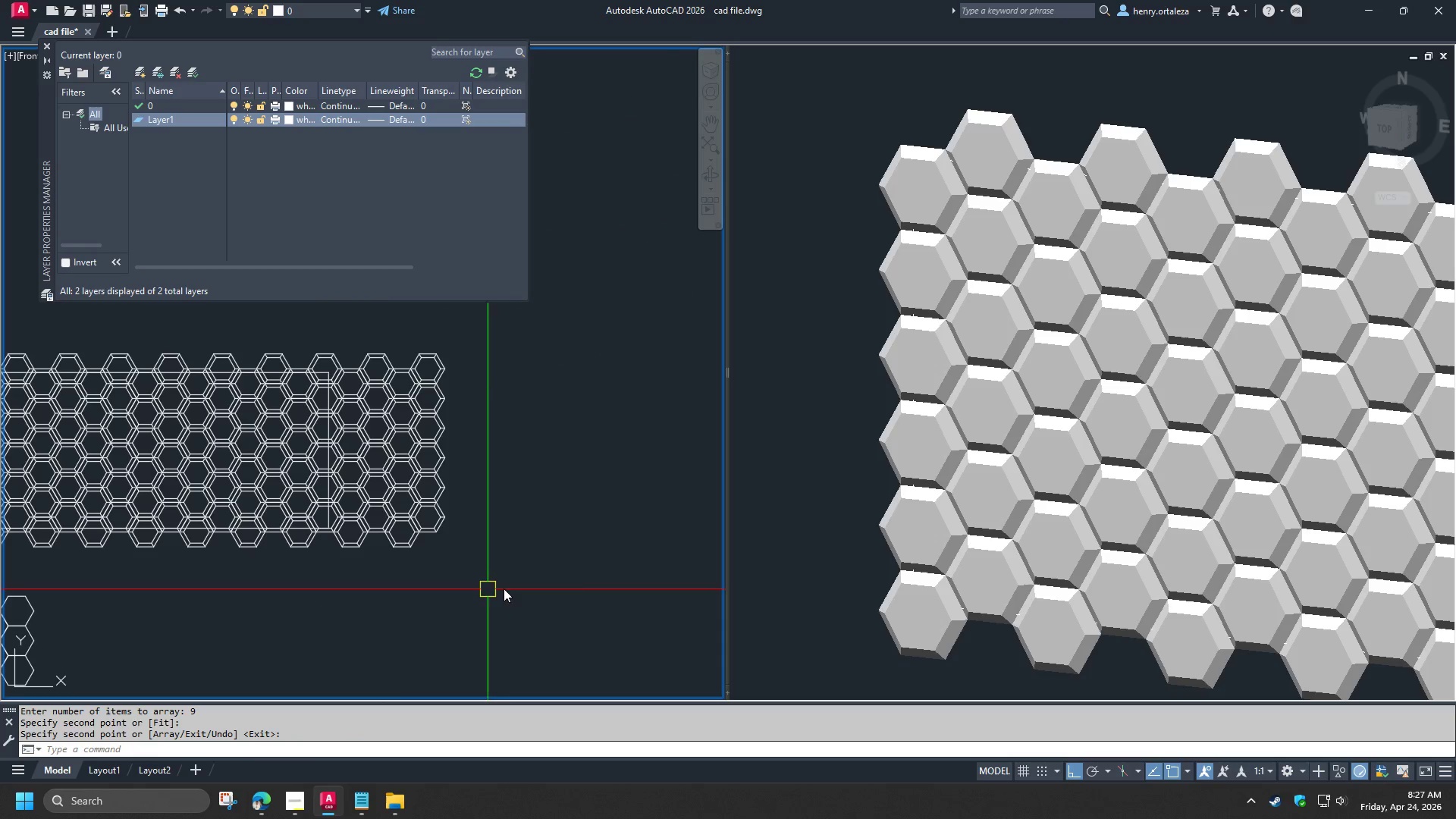 
left_click([361, 344])
 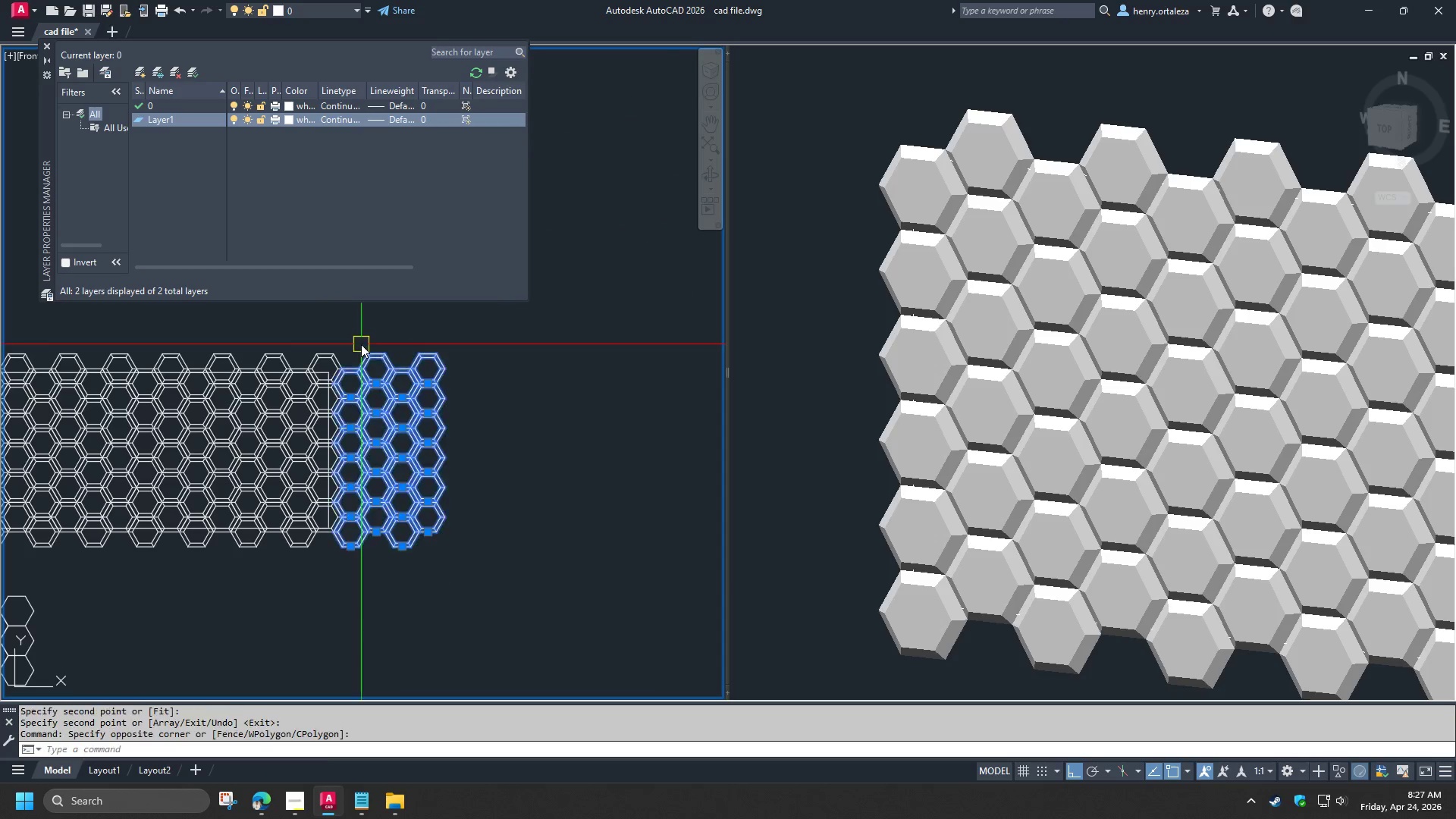 
key(E)
 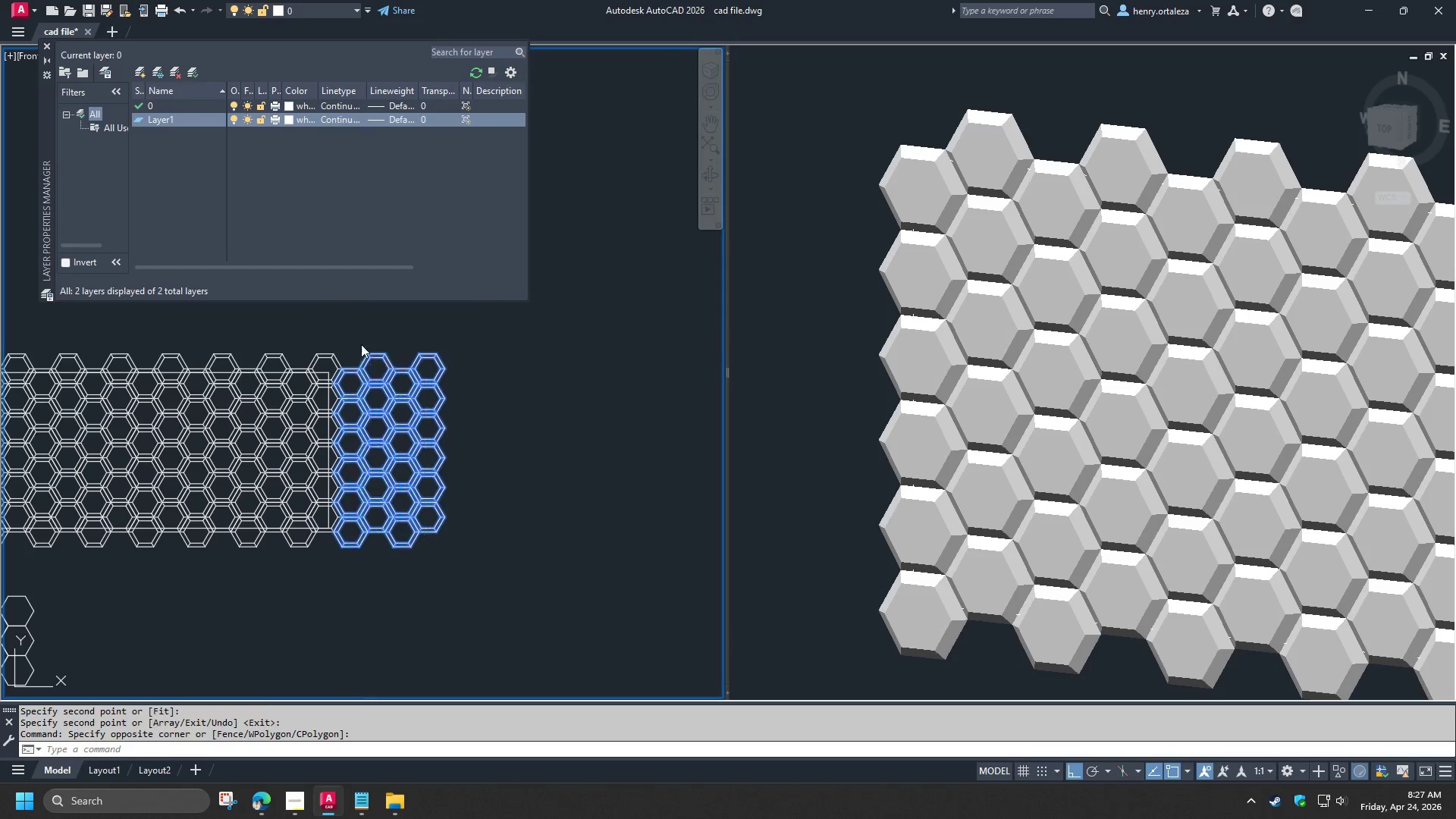 
key(Space)
 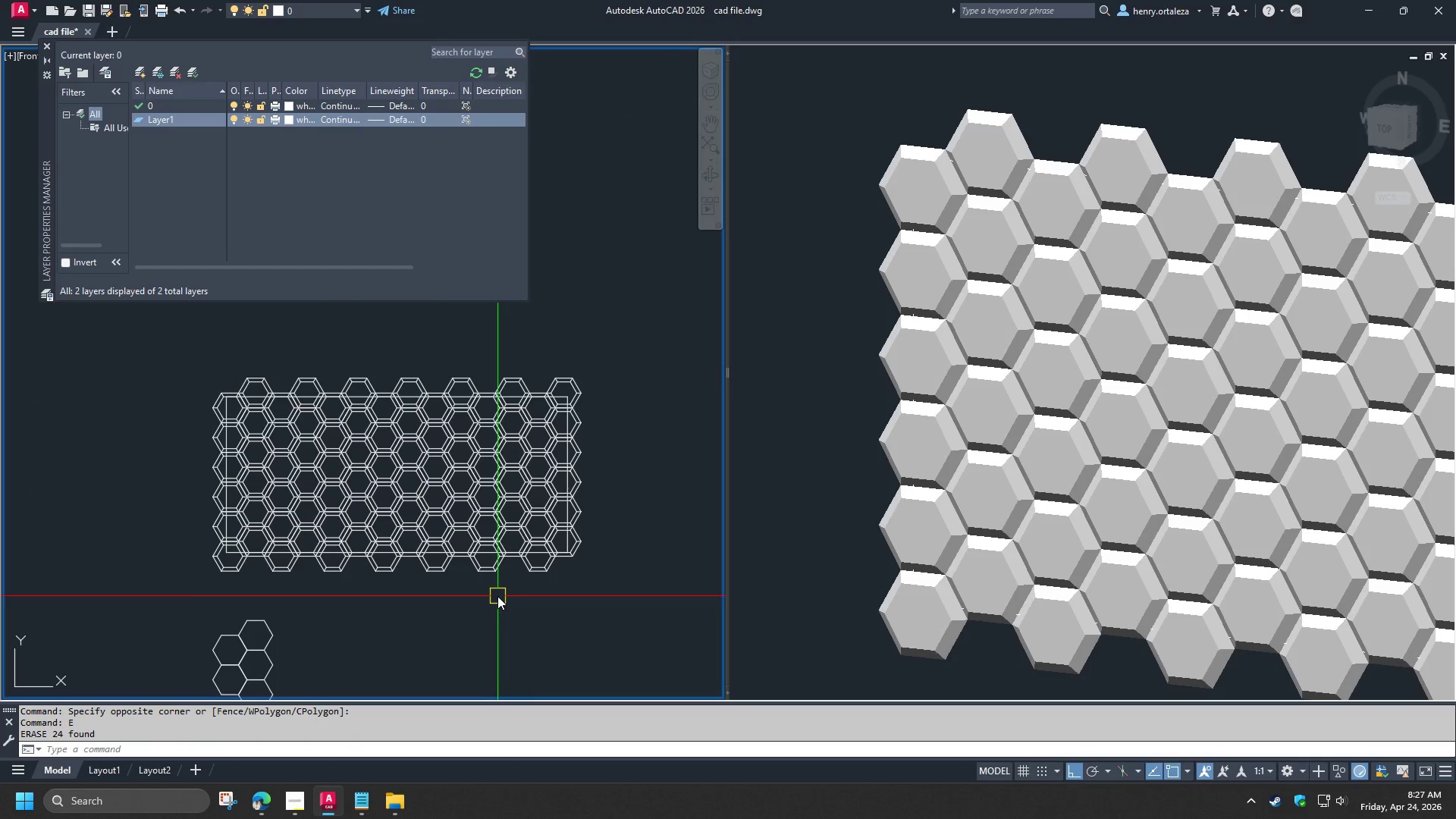 
type(uni )
 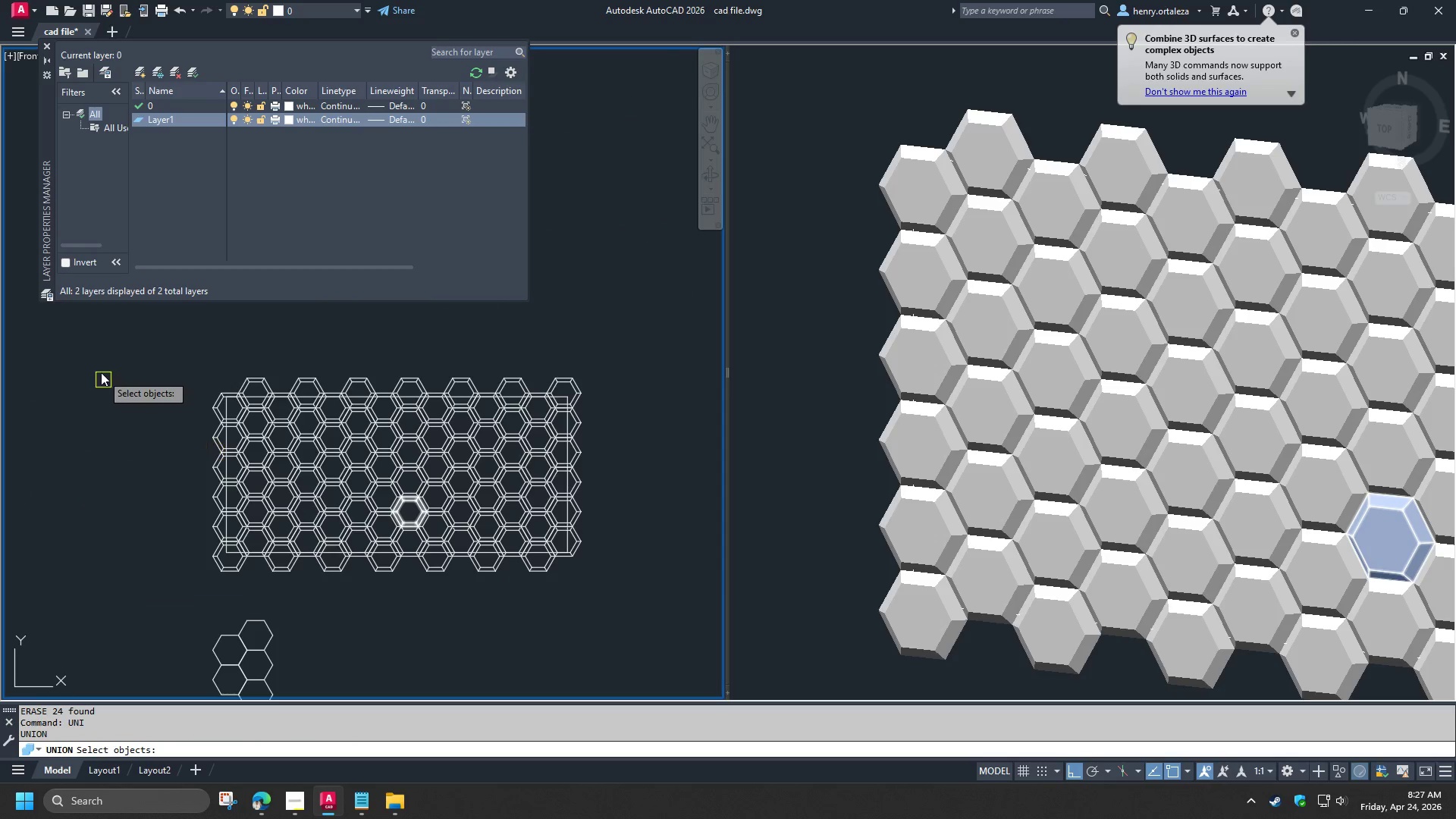 
left_click([112, 359])
 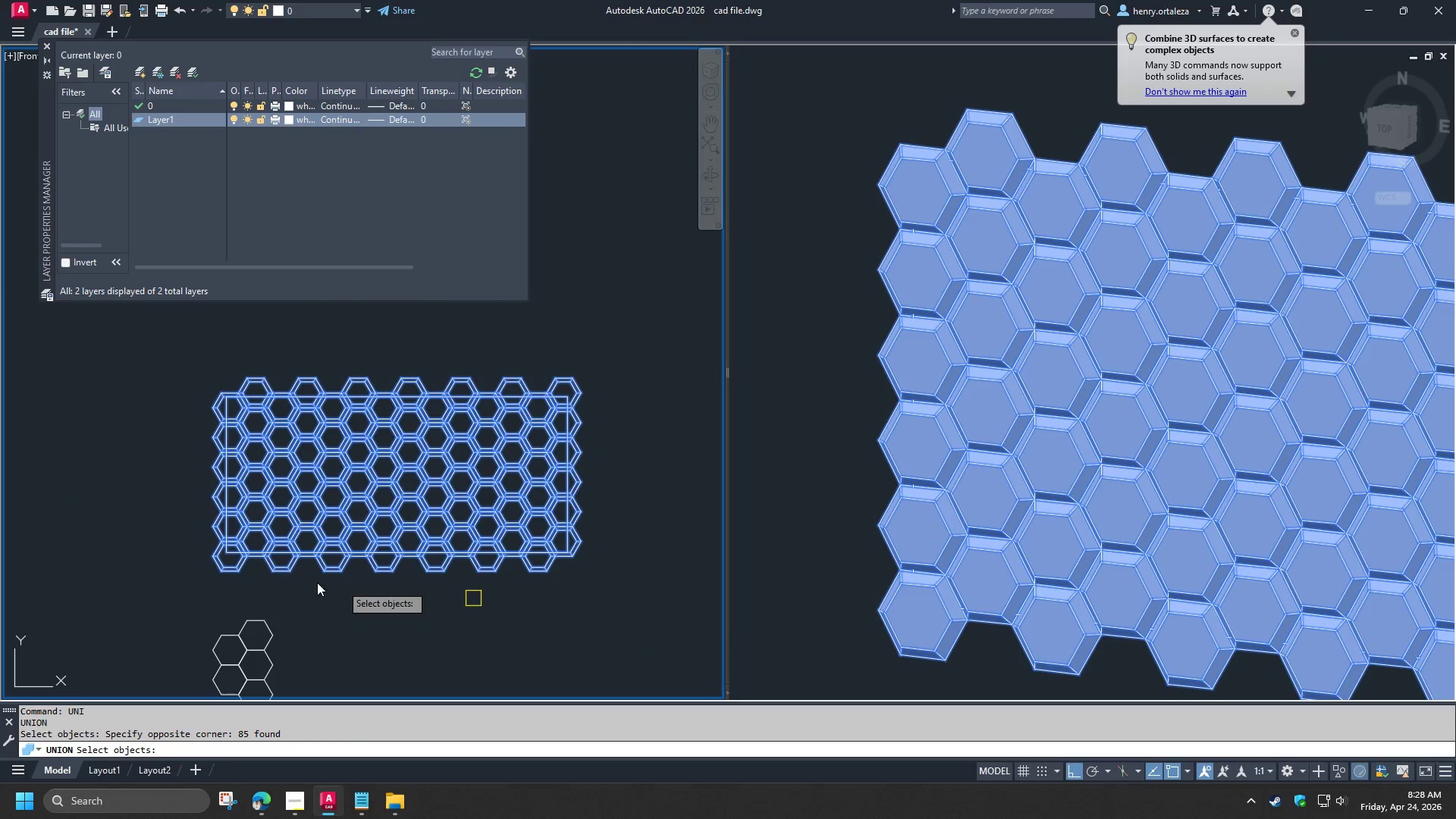 
hold_key(key=ShiftLeft, duration=0.83)
 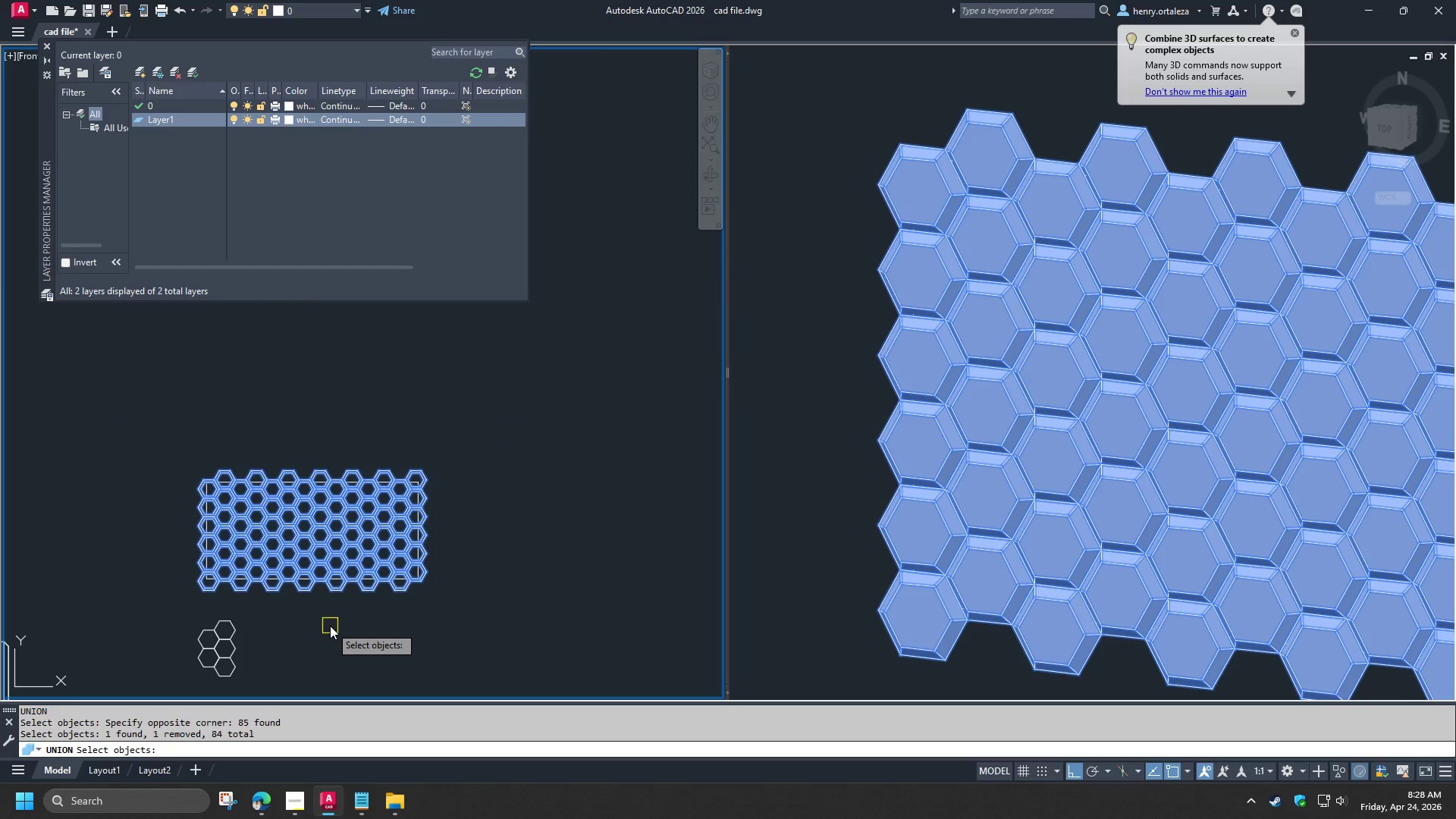 
scroll: coordinate [240, 551], scroll_direction: up, amount: 3.0
 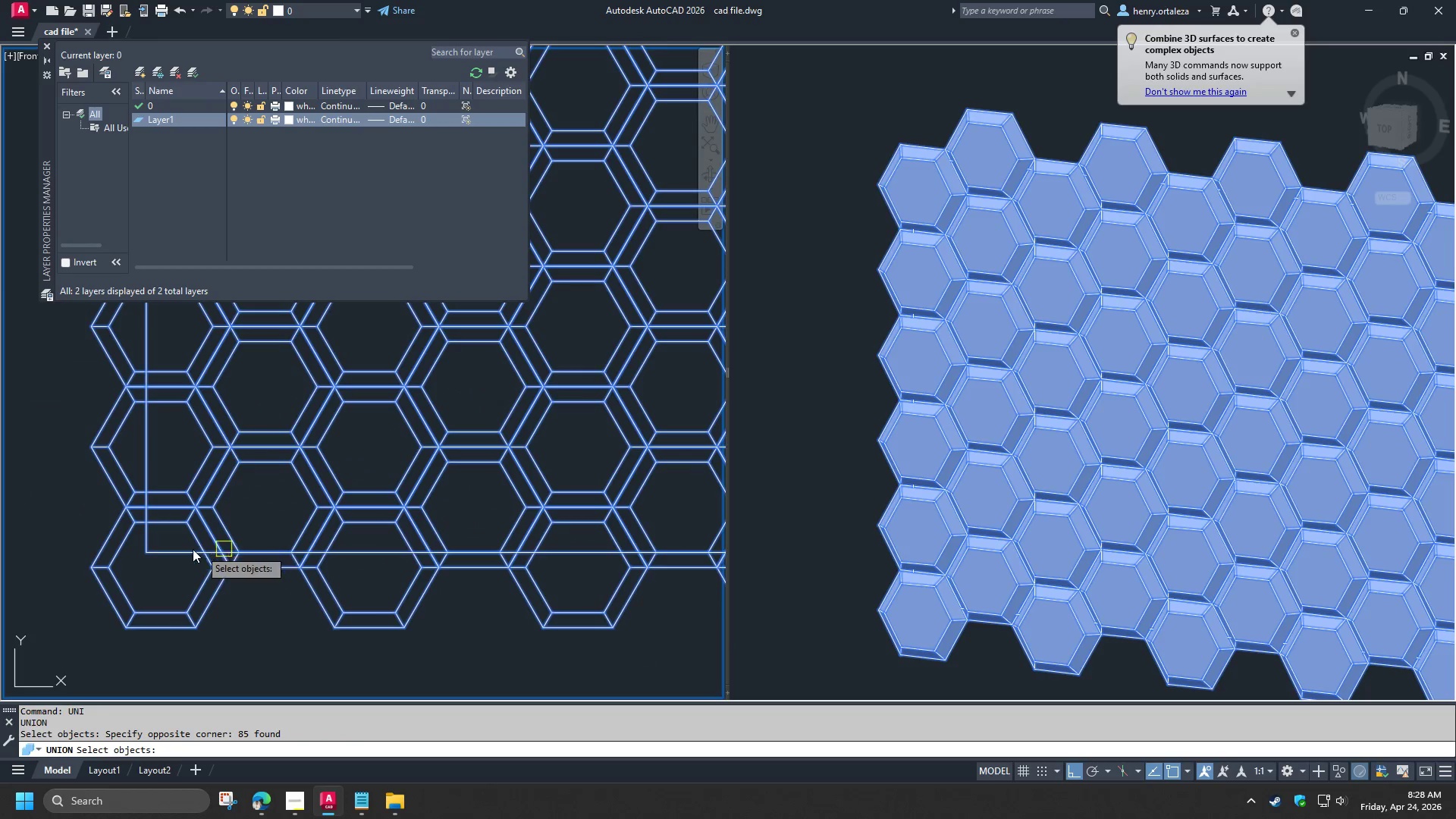 
left_click([171, 550])
 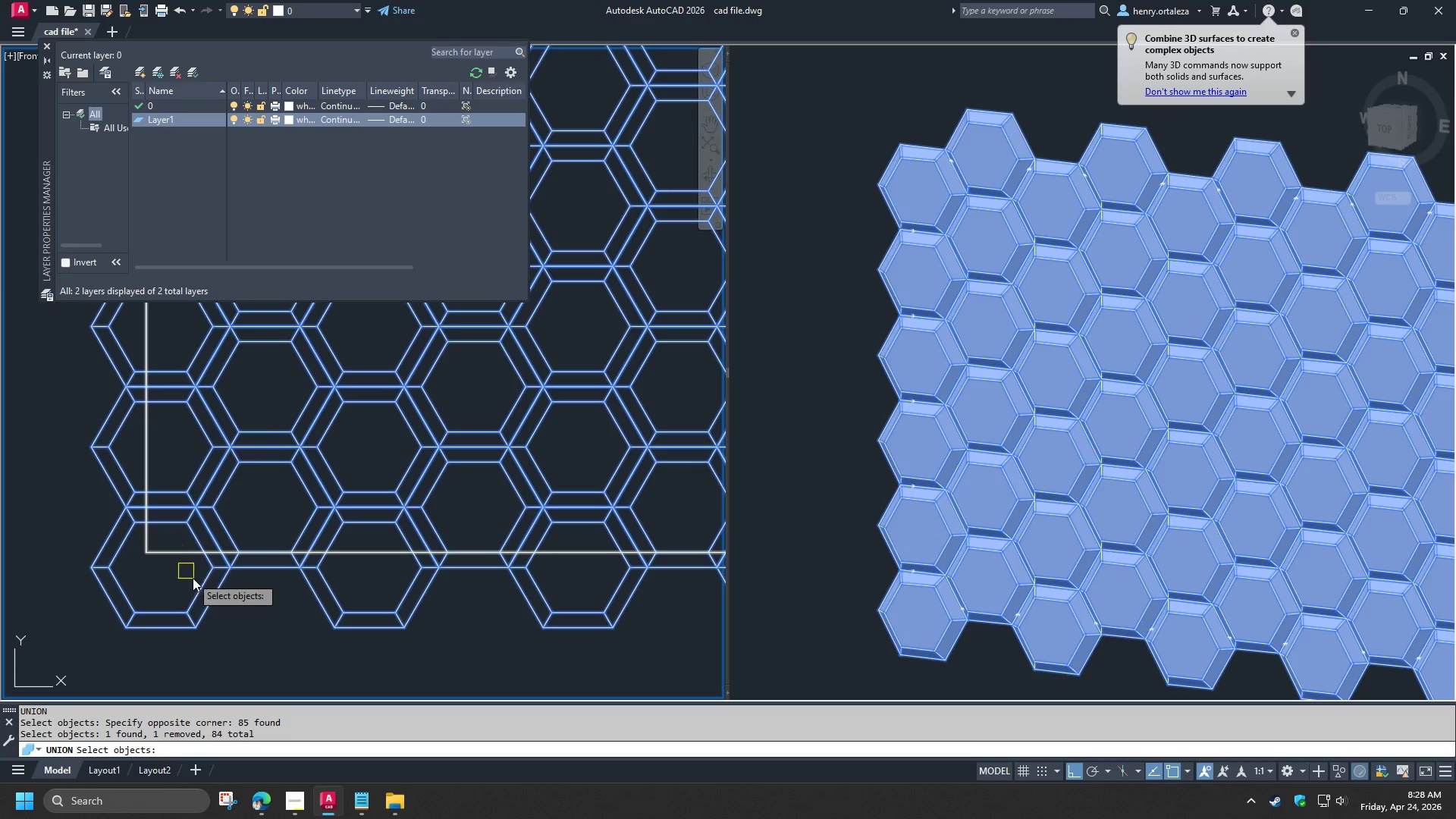 
key(Space)
 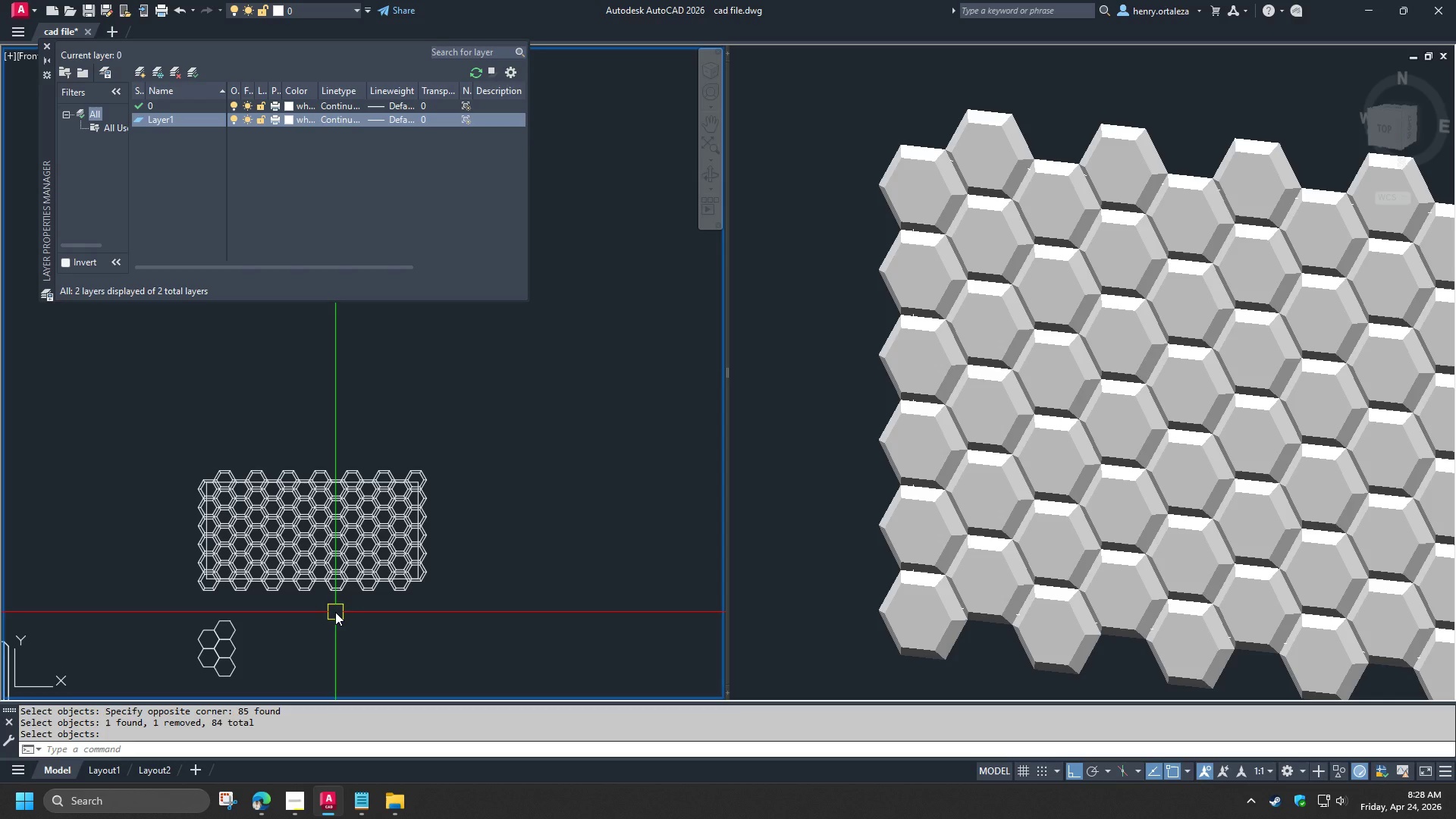 
scroll: coordinate [224, 584], scroll_direction: down, amount: 4.0
 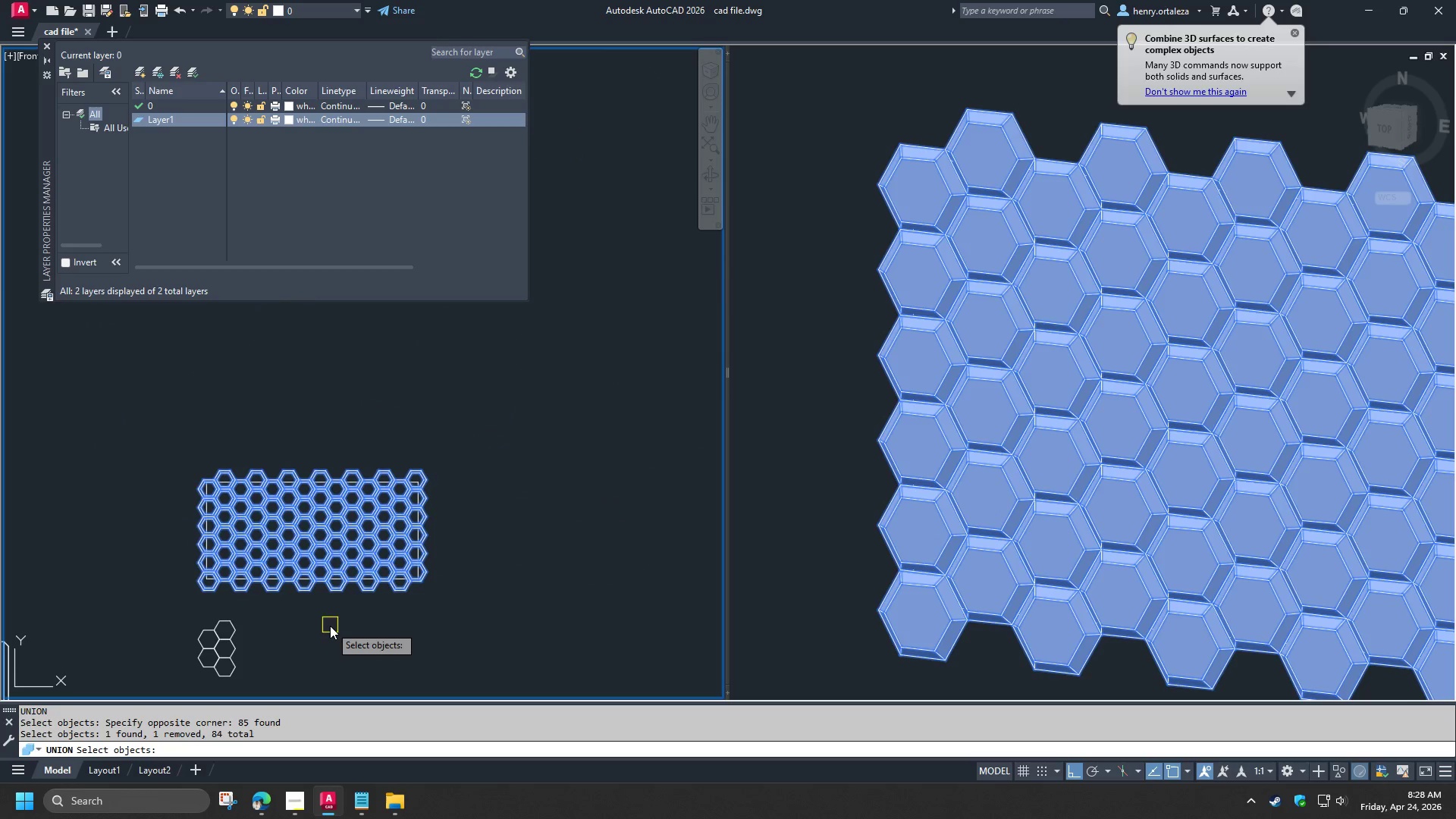 
wait(15.03)
 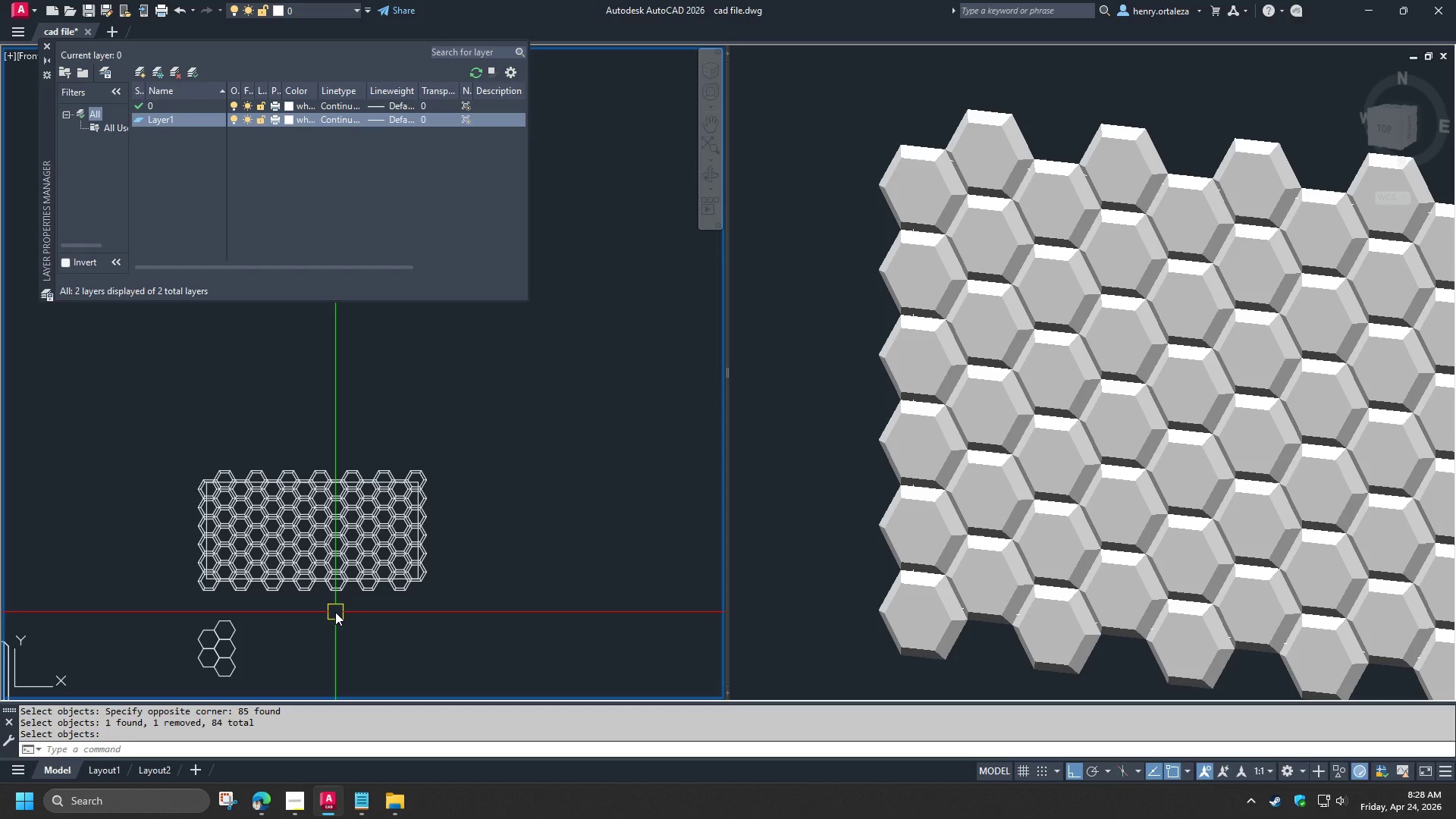 
left_click([846, 586])
 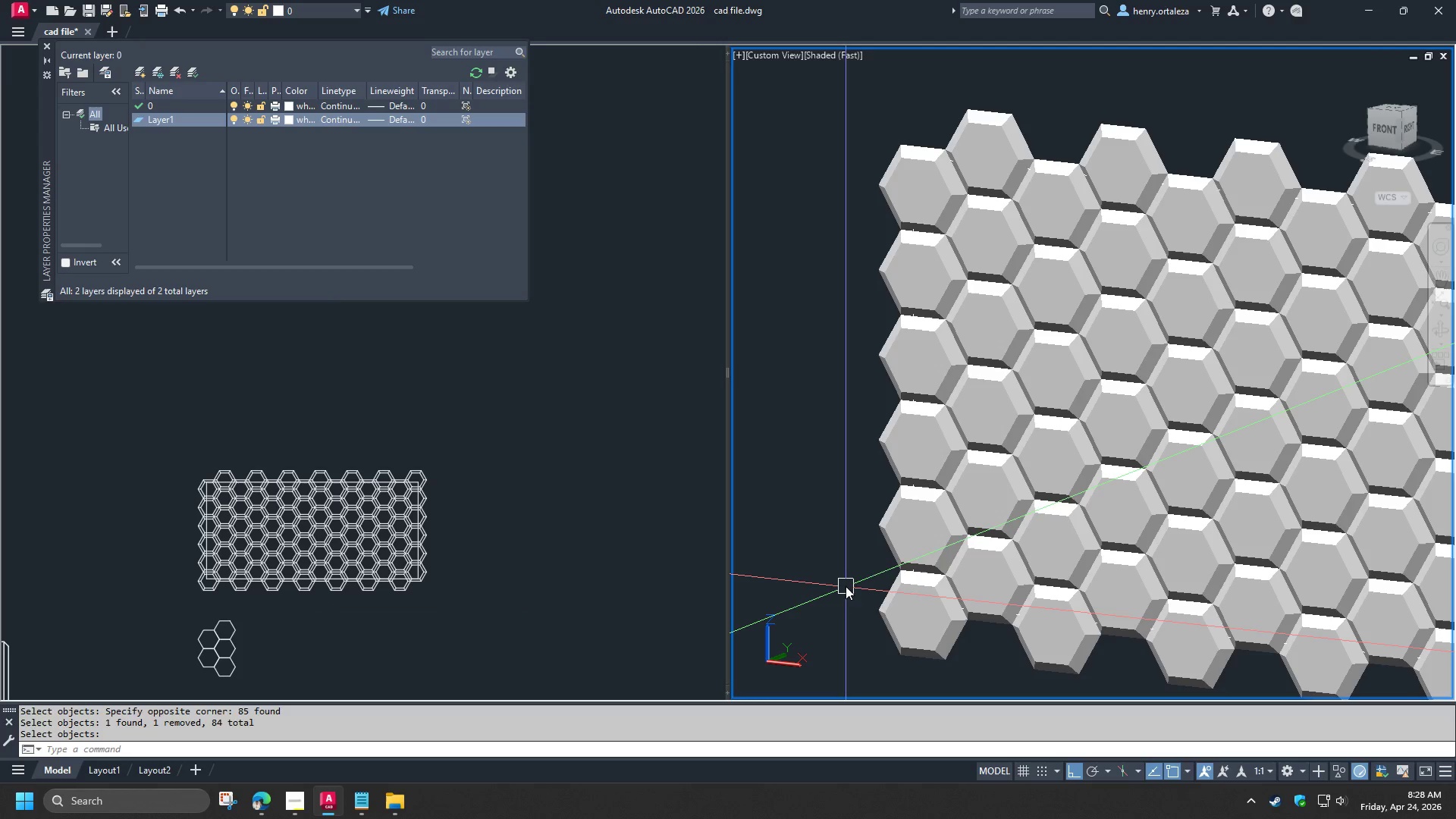 
type(vs 2 )
 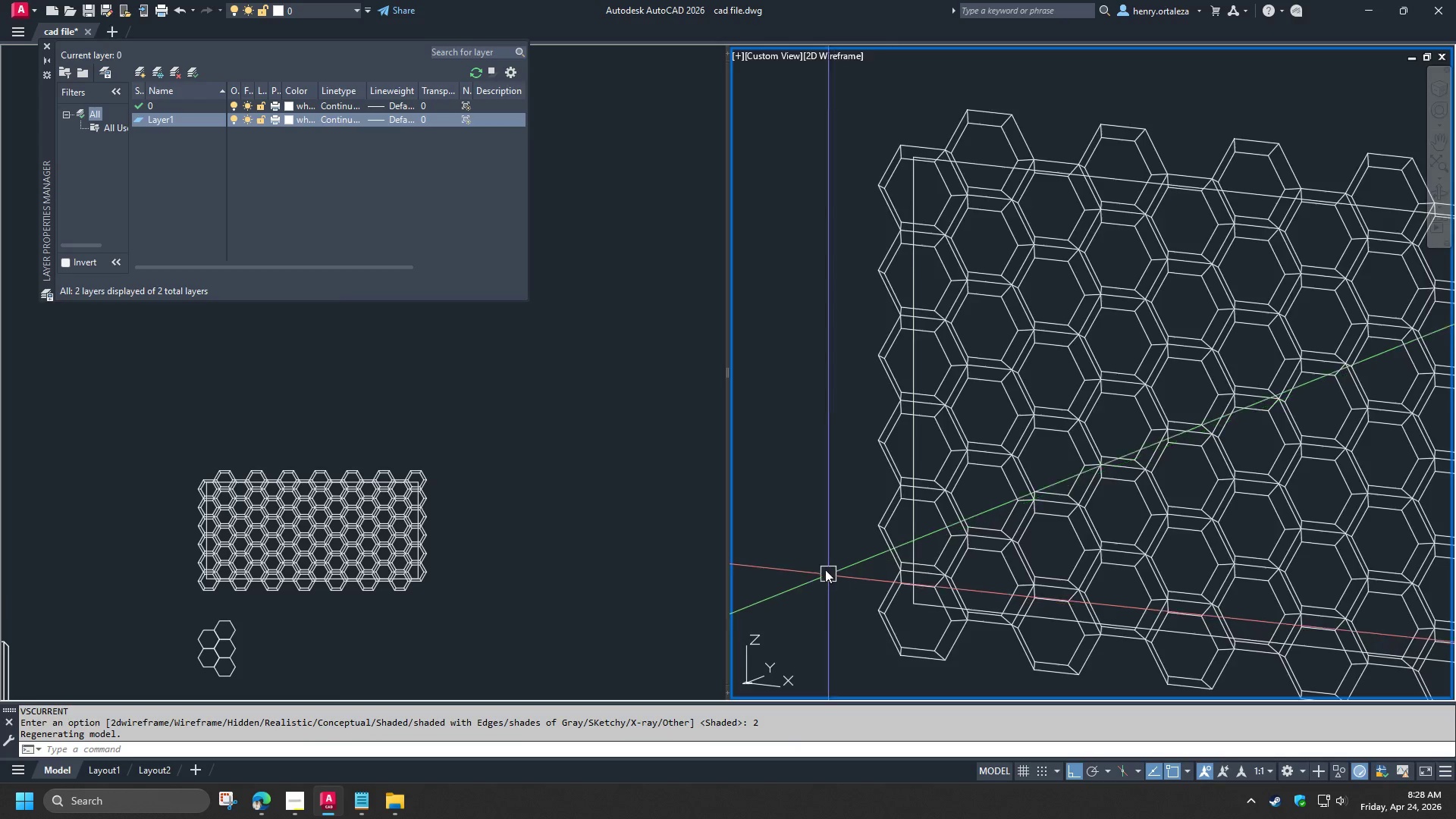 
scroll: coordinate [825, 570], scroll_direction: down, amount: 1.0
 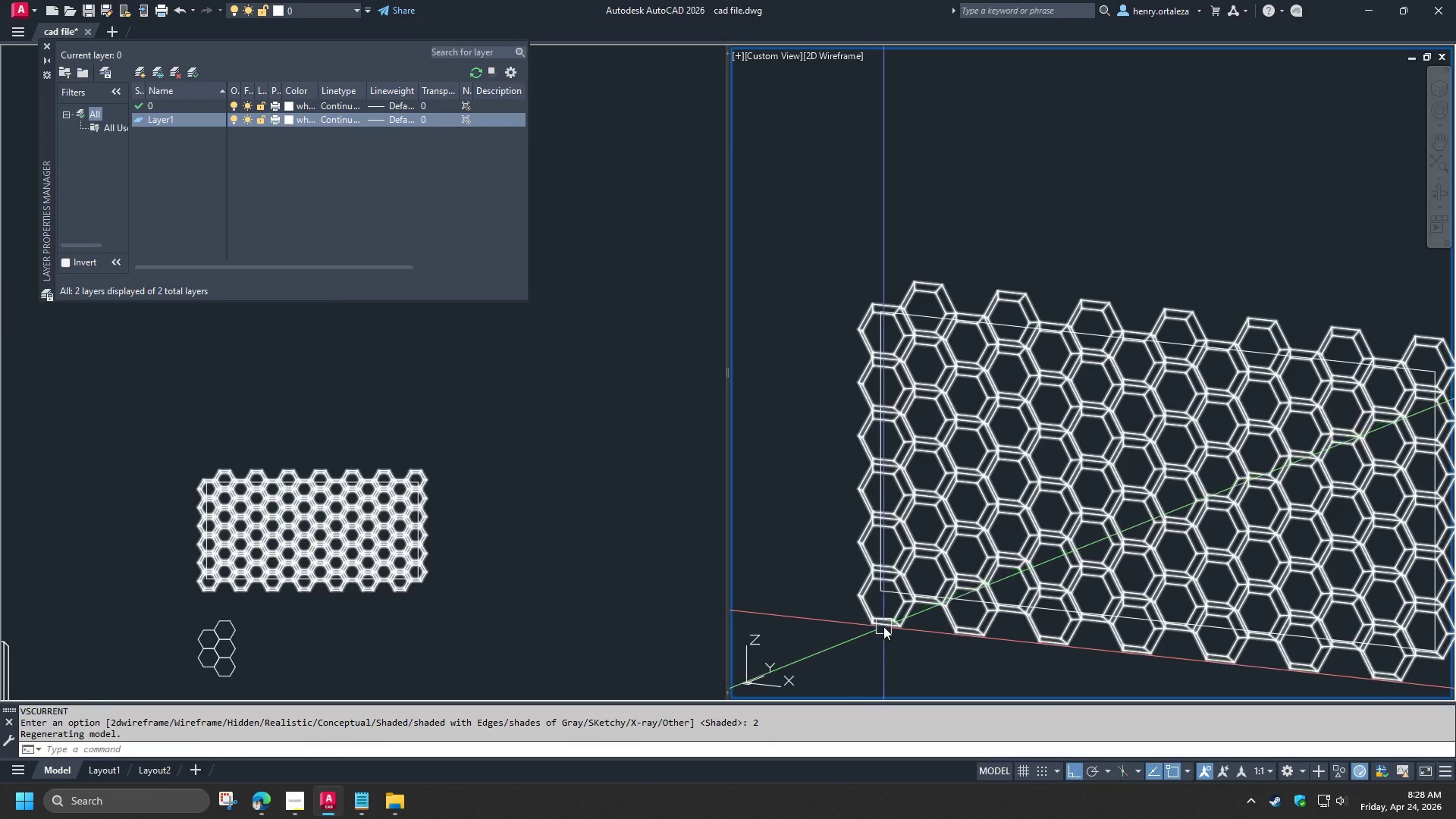 
left_click([883, 626])
 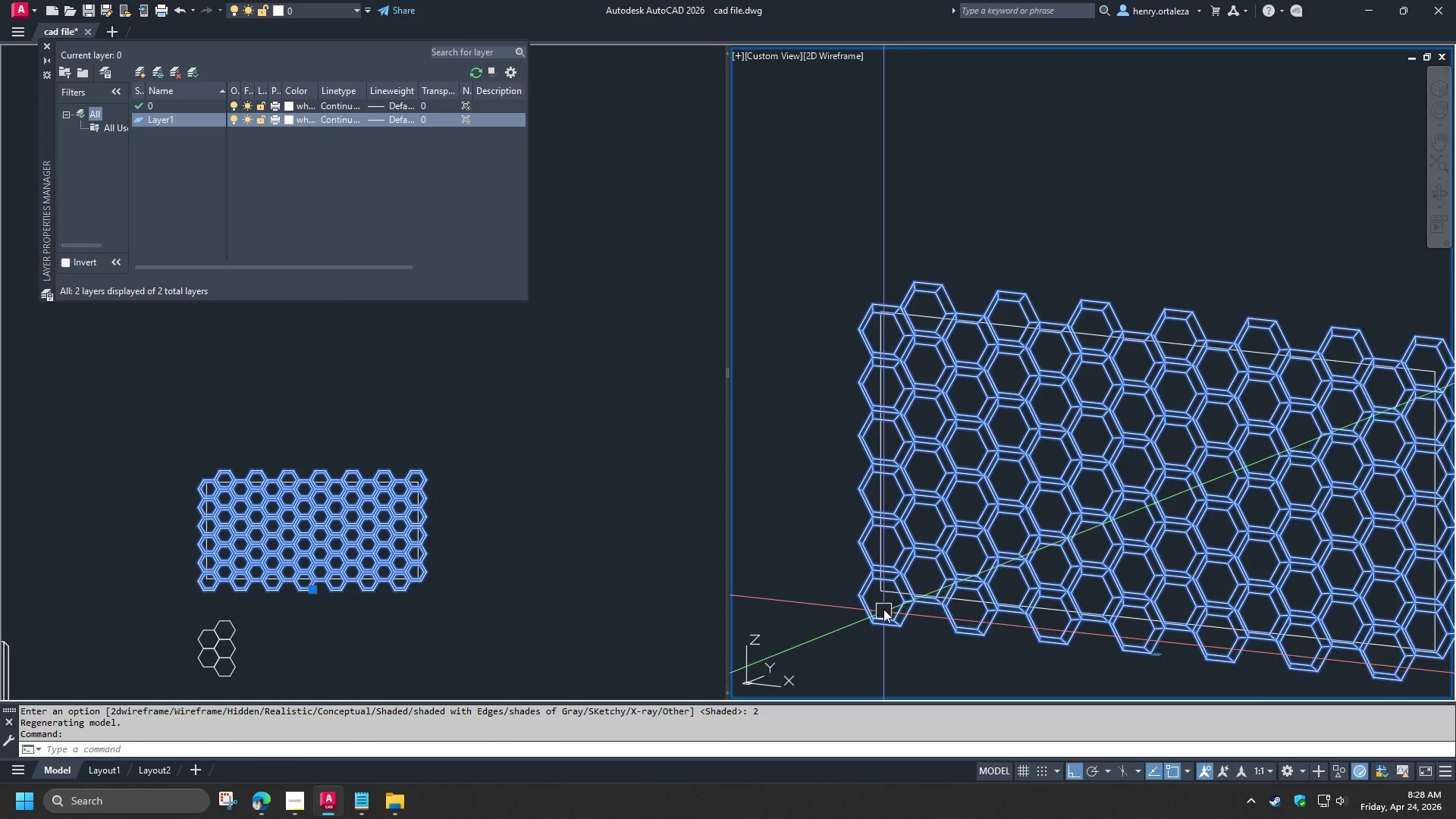 
scroll: coordinate [883, 609], scroll_direction: up, amount: 2.0
 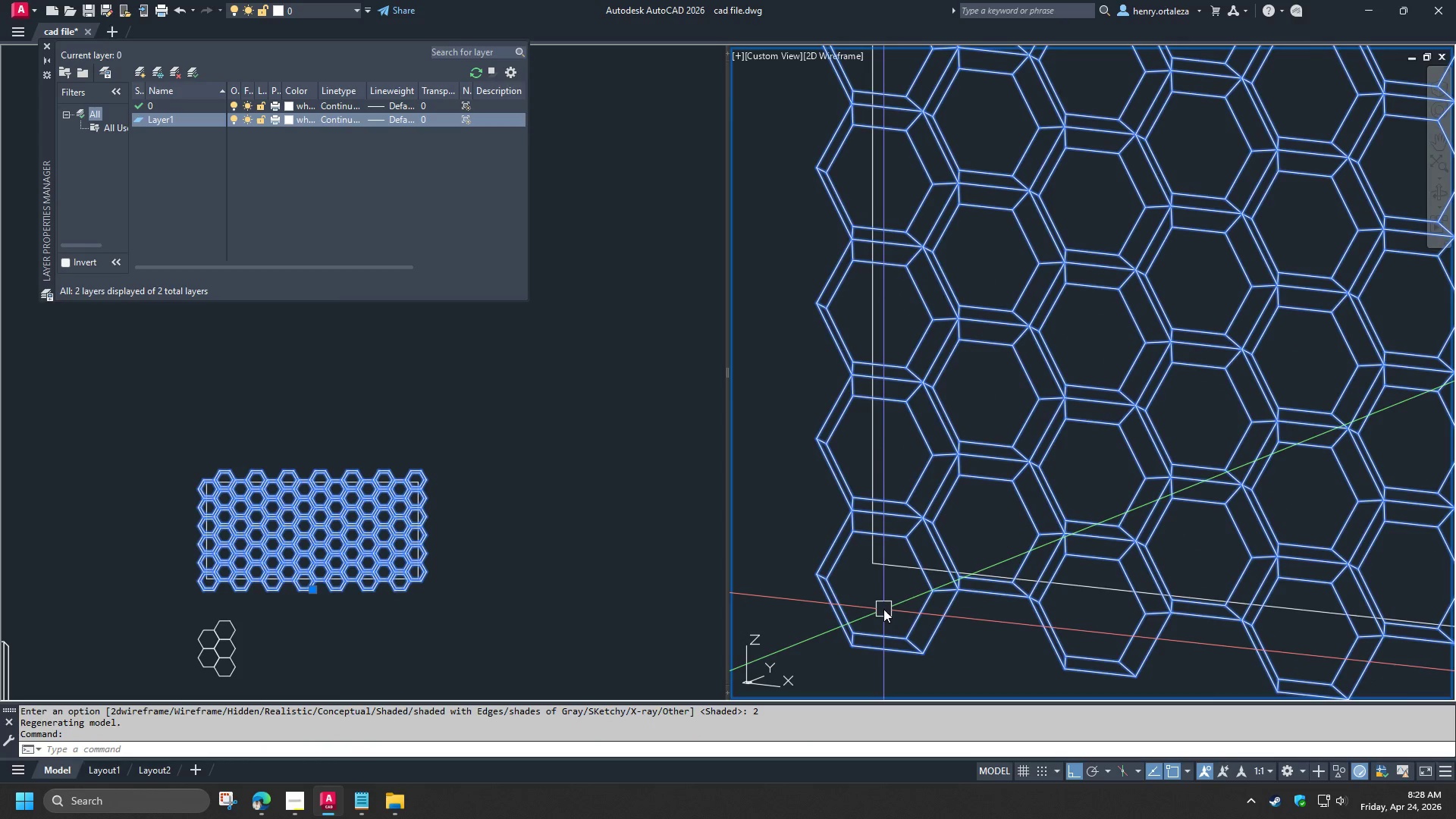 
type(co)
 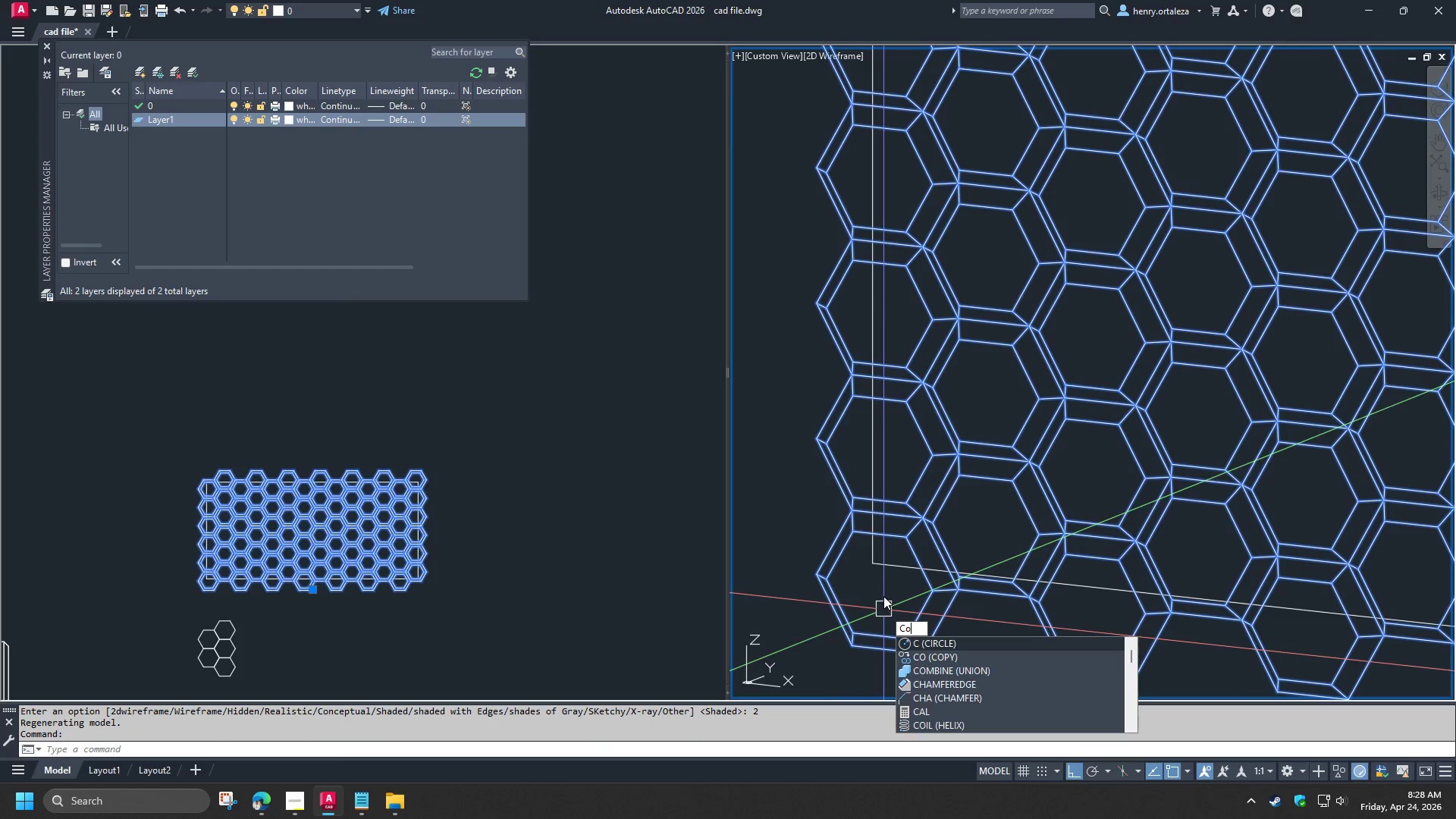 
key(Space)
 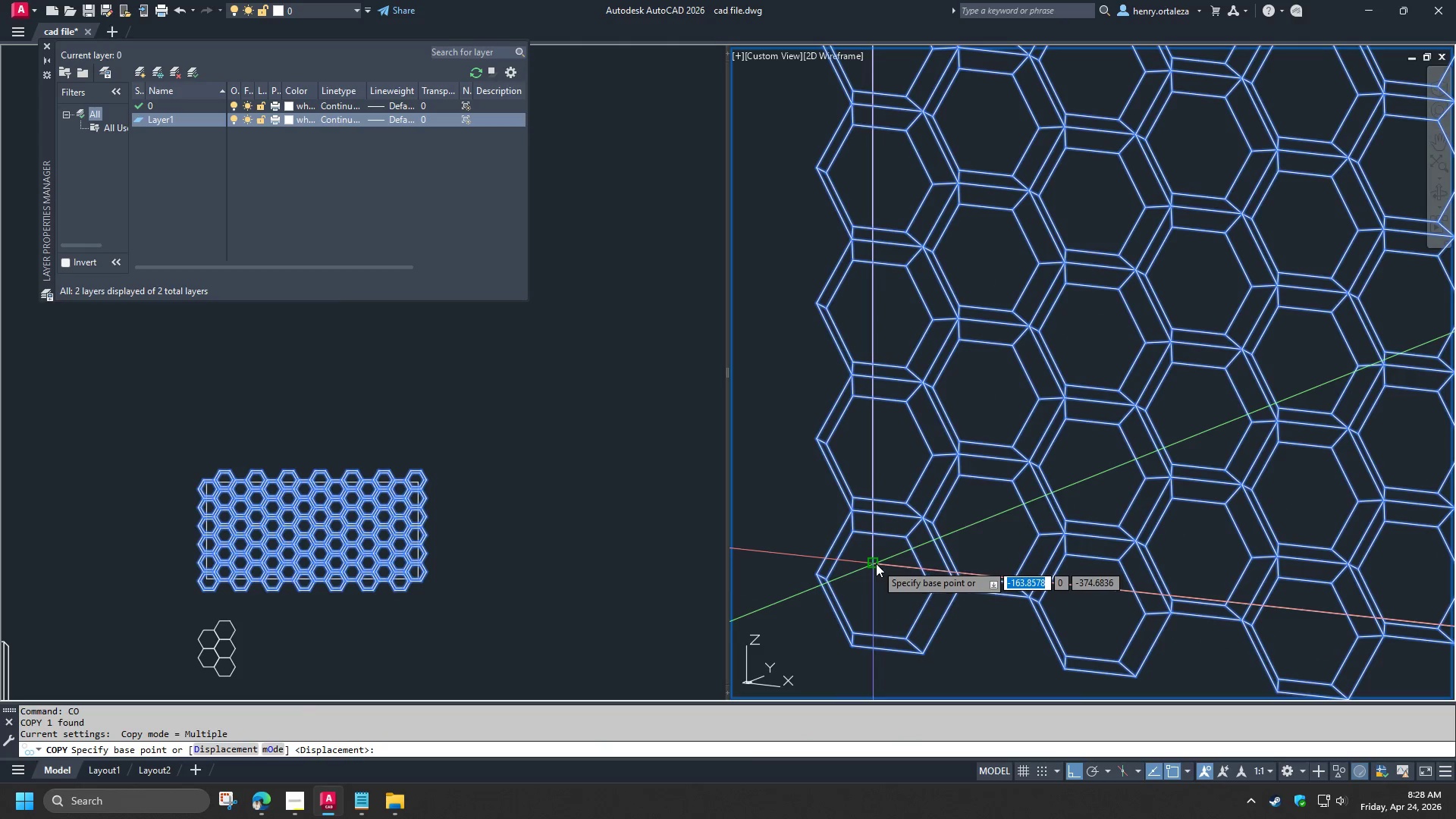 
left_click([876, 563])
 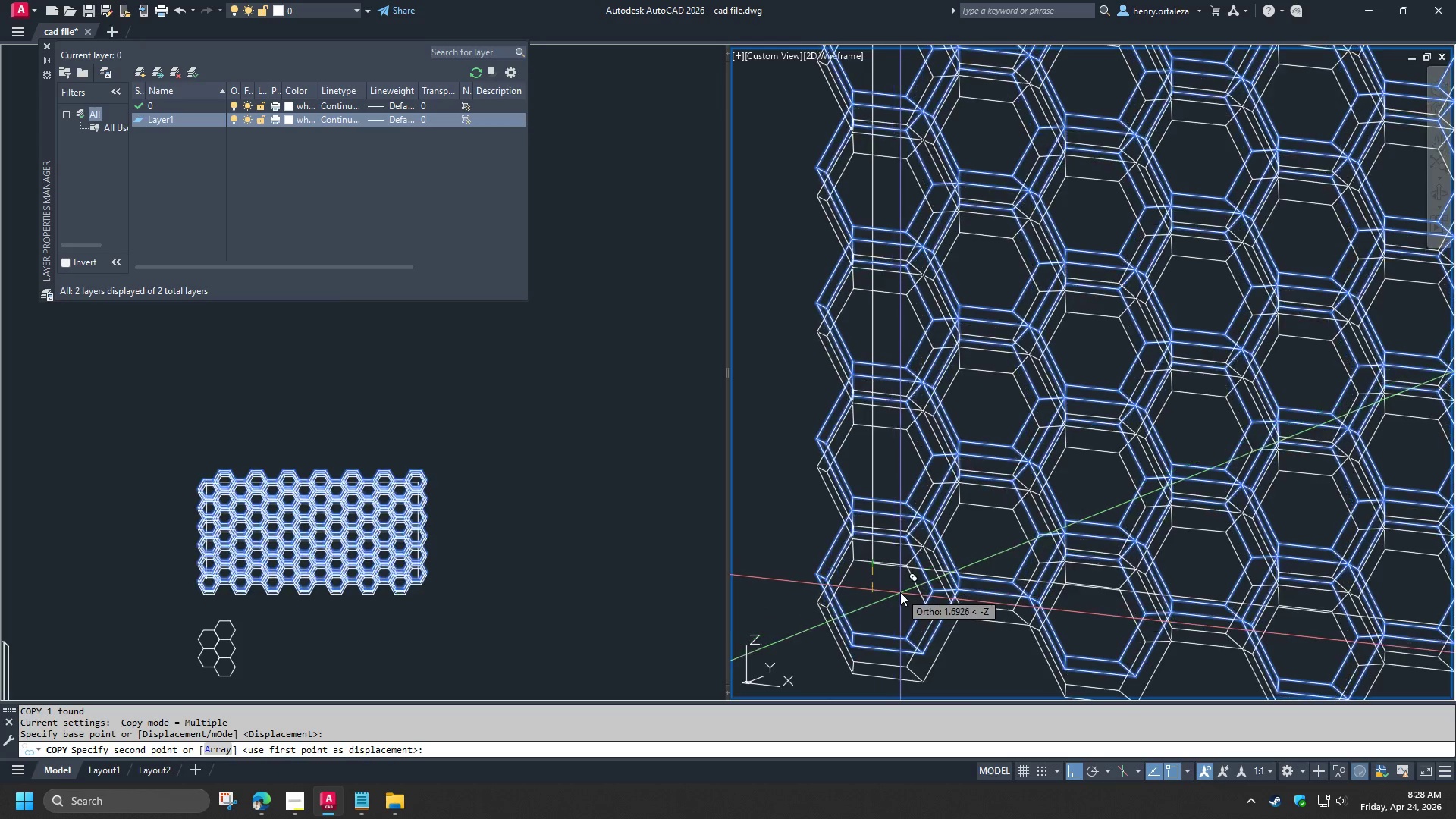 
scroll: coordinate [900, 592], scroll_direction: down, amount: 1.0
 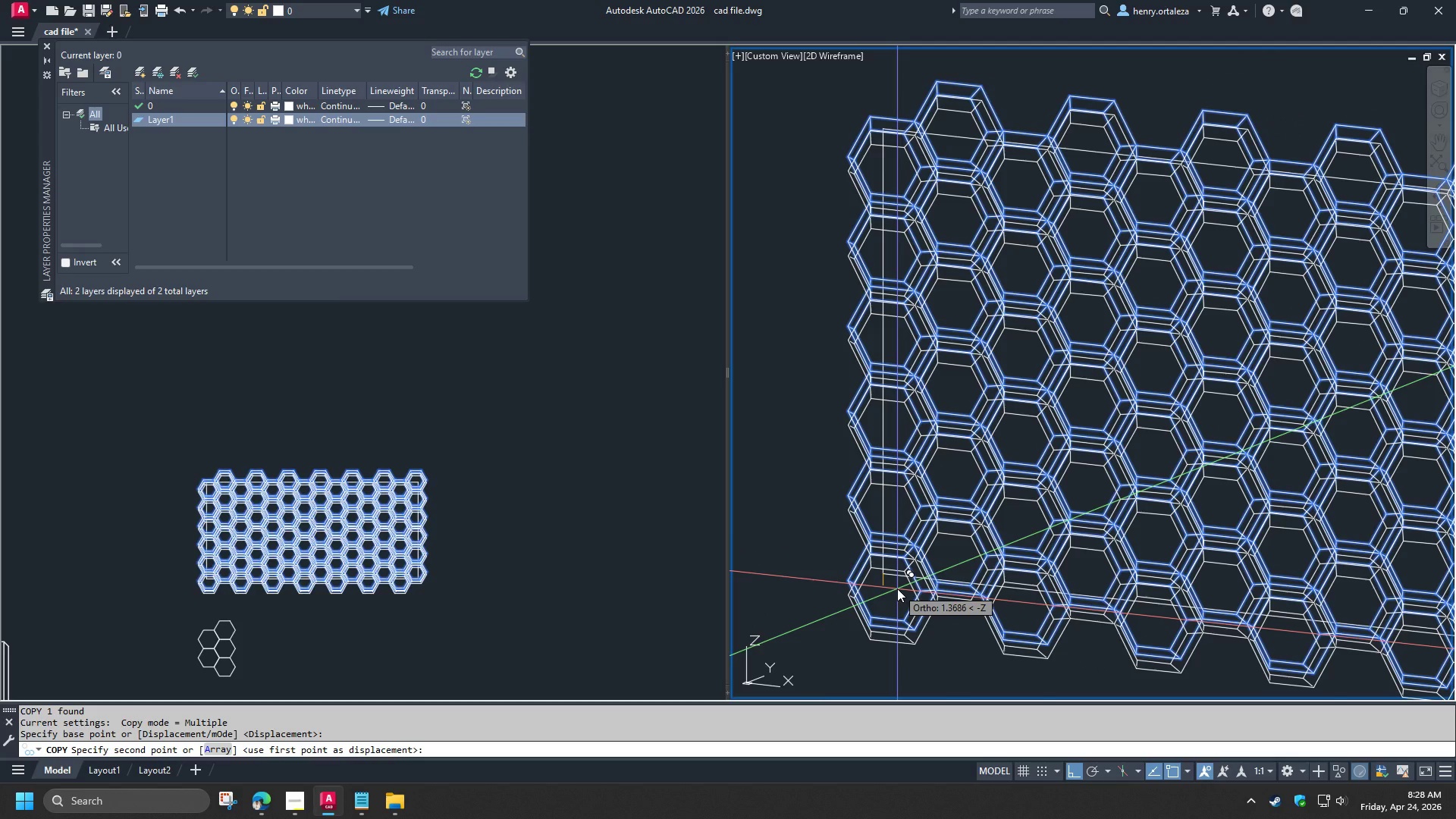 
key(Escape)
 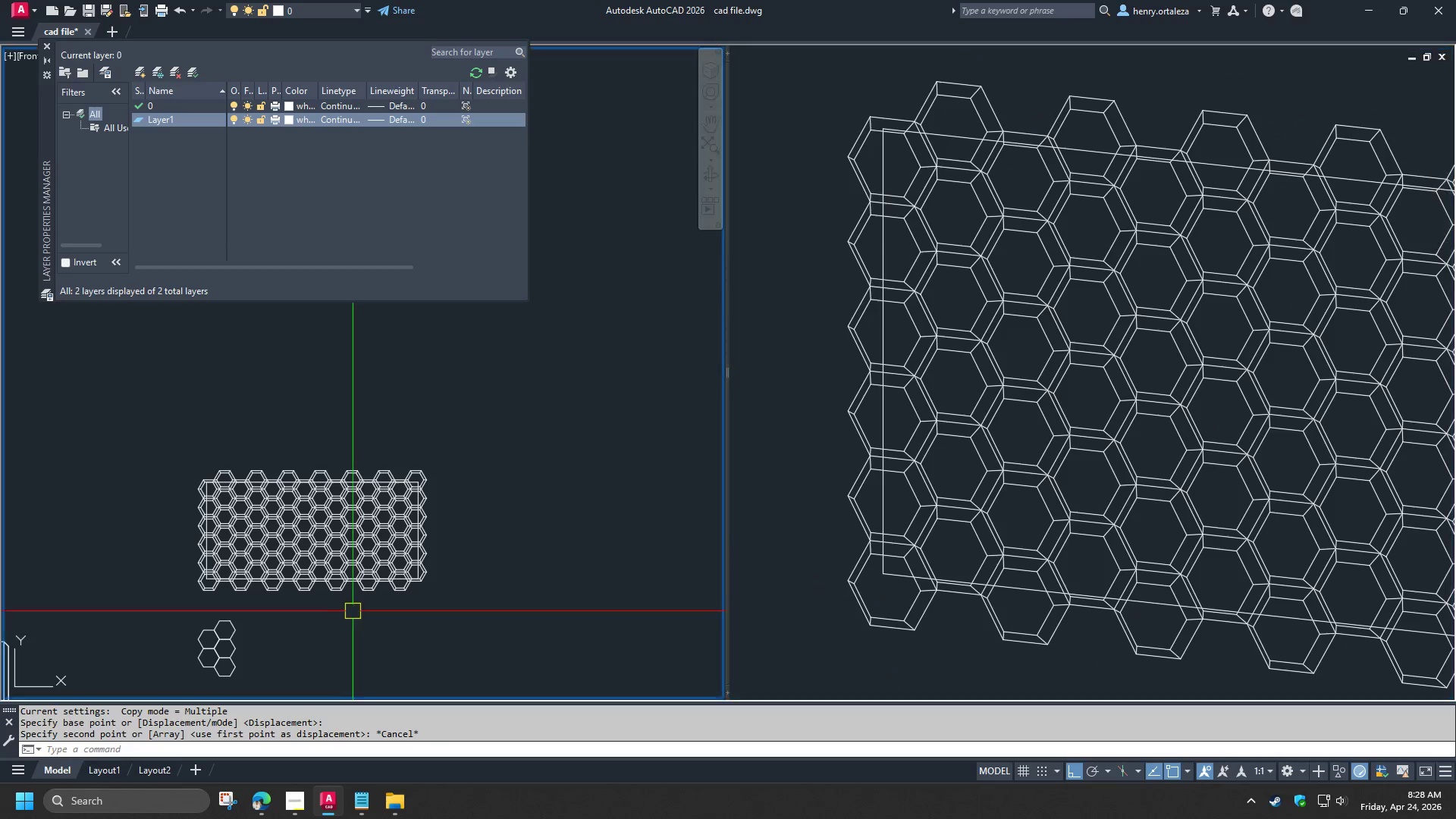 
key(Escape)
 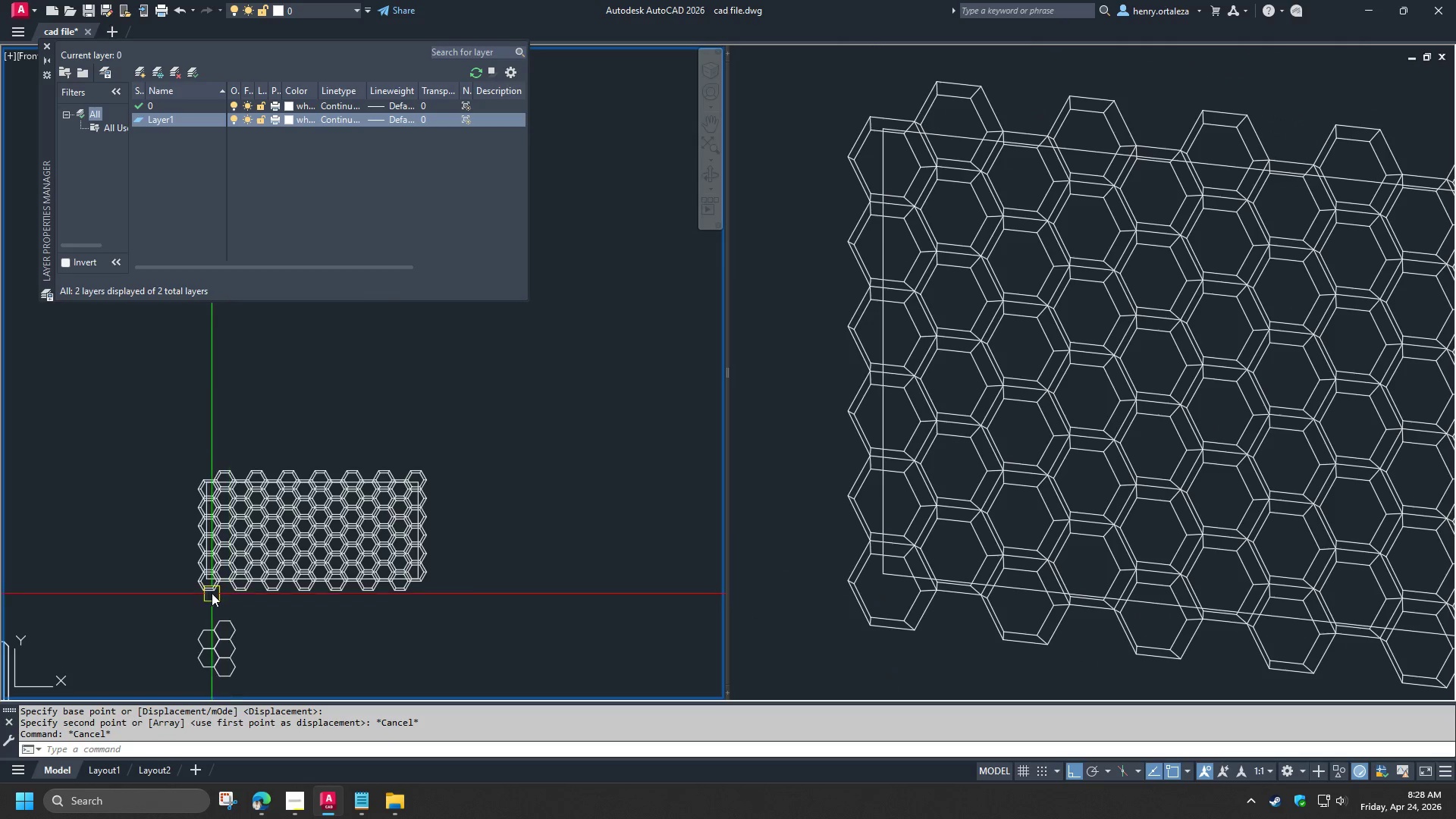 
left_click([202, 575])
 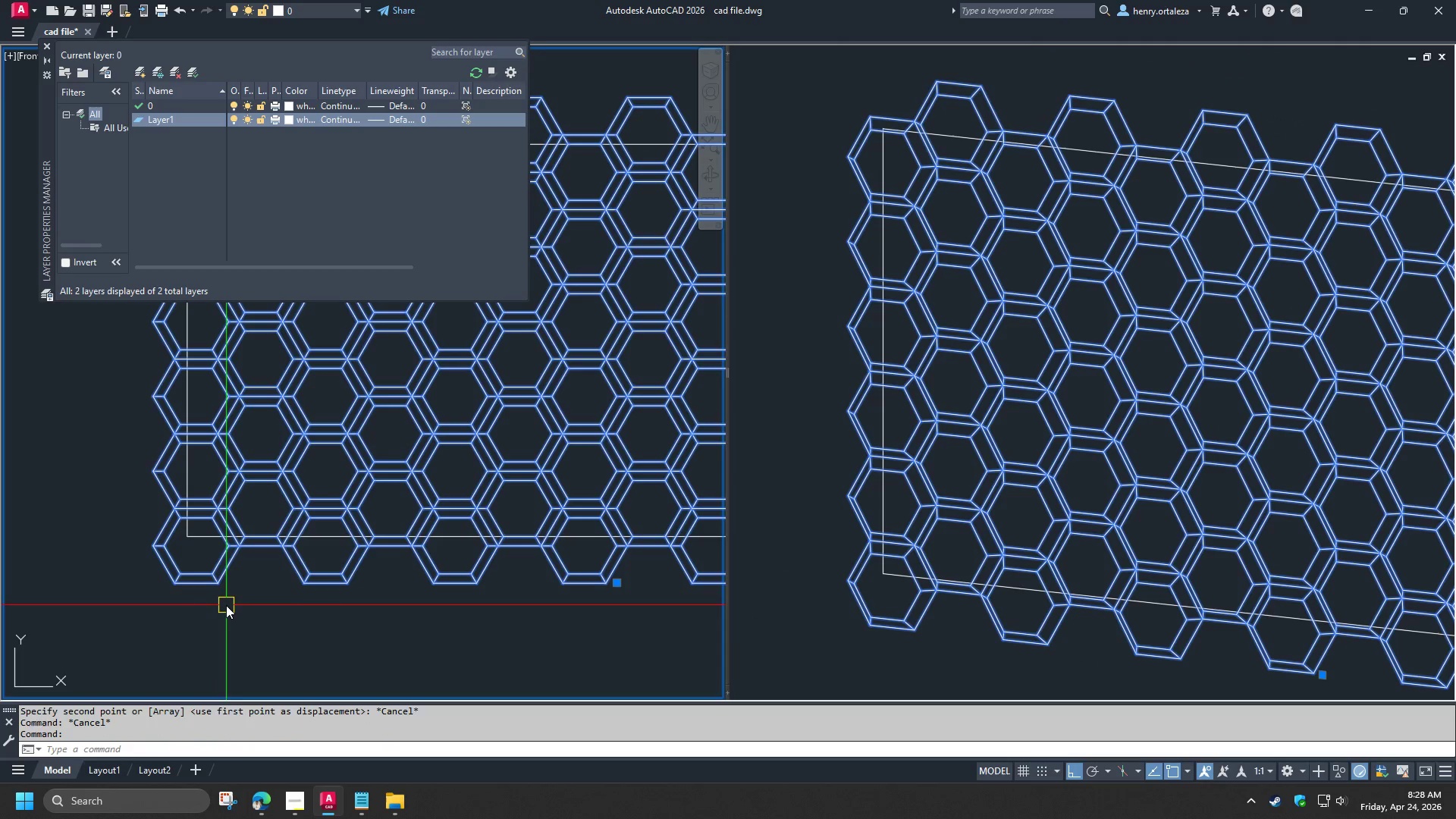 
scroll: coordinate [212, 594], scroll_direction: up, amount: 3.0
 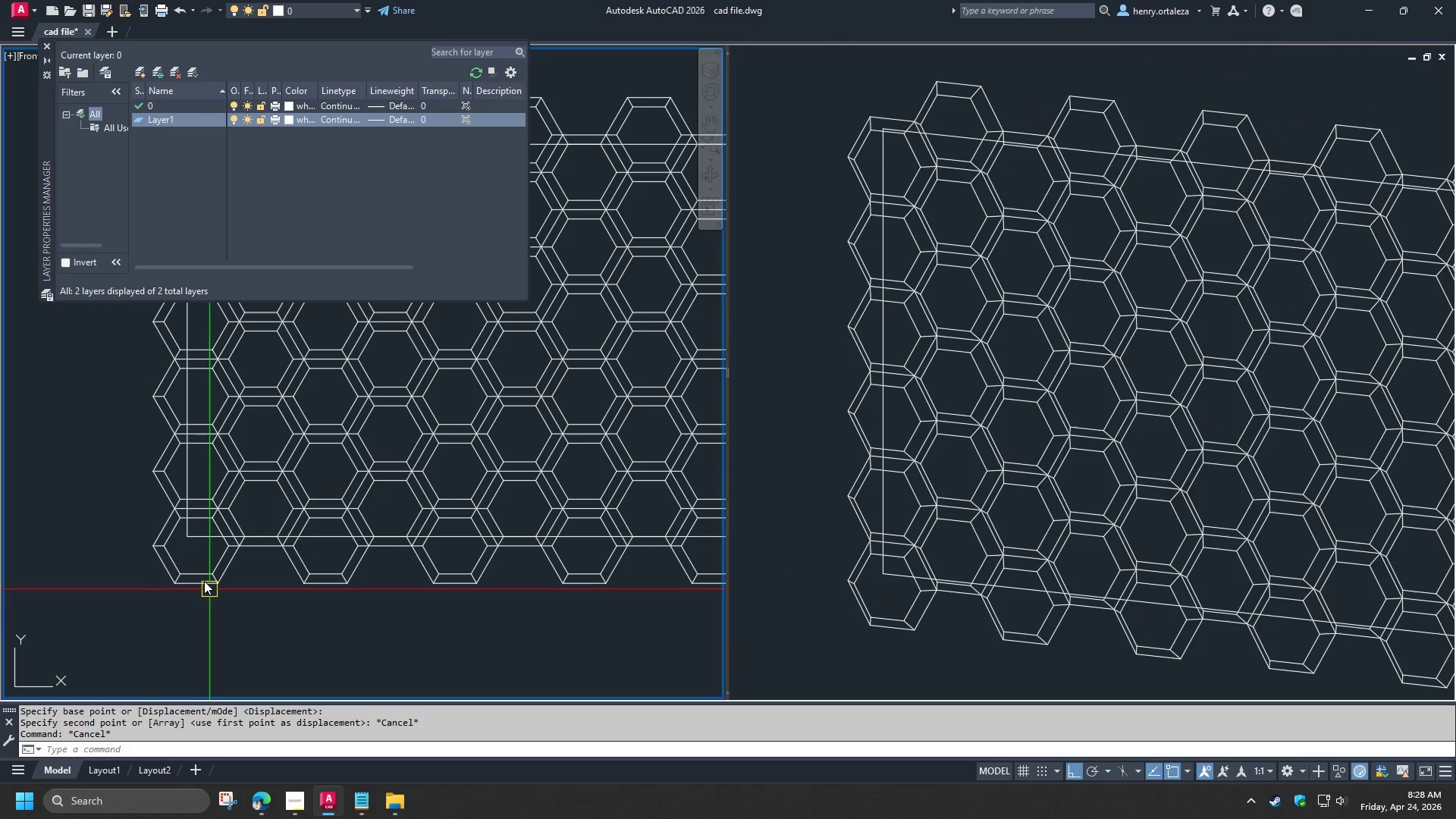 
type(co)
 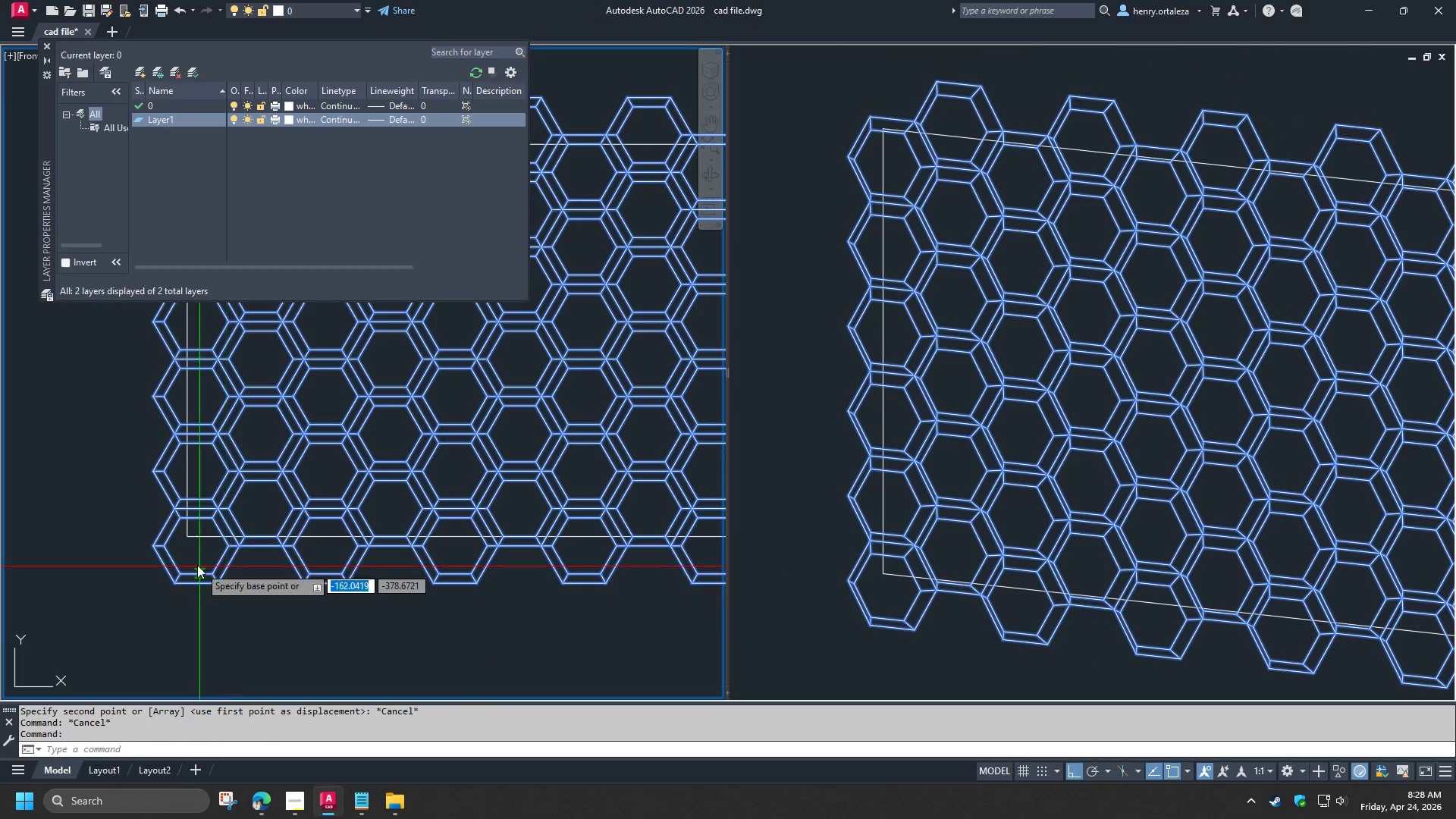 
key(Space)
 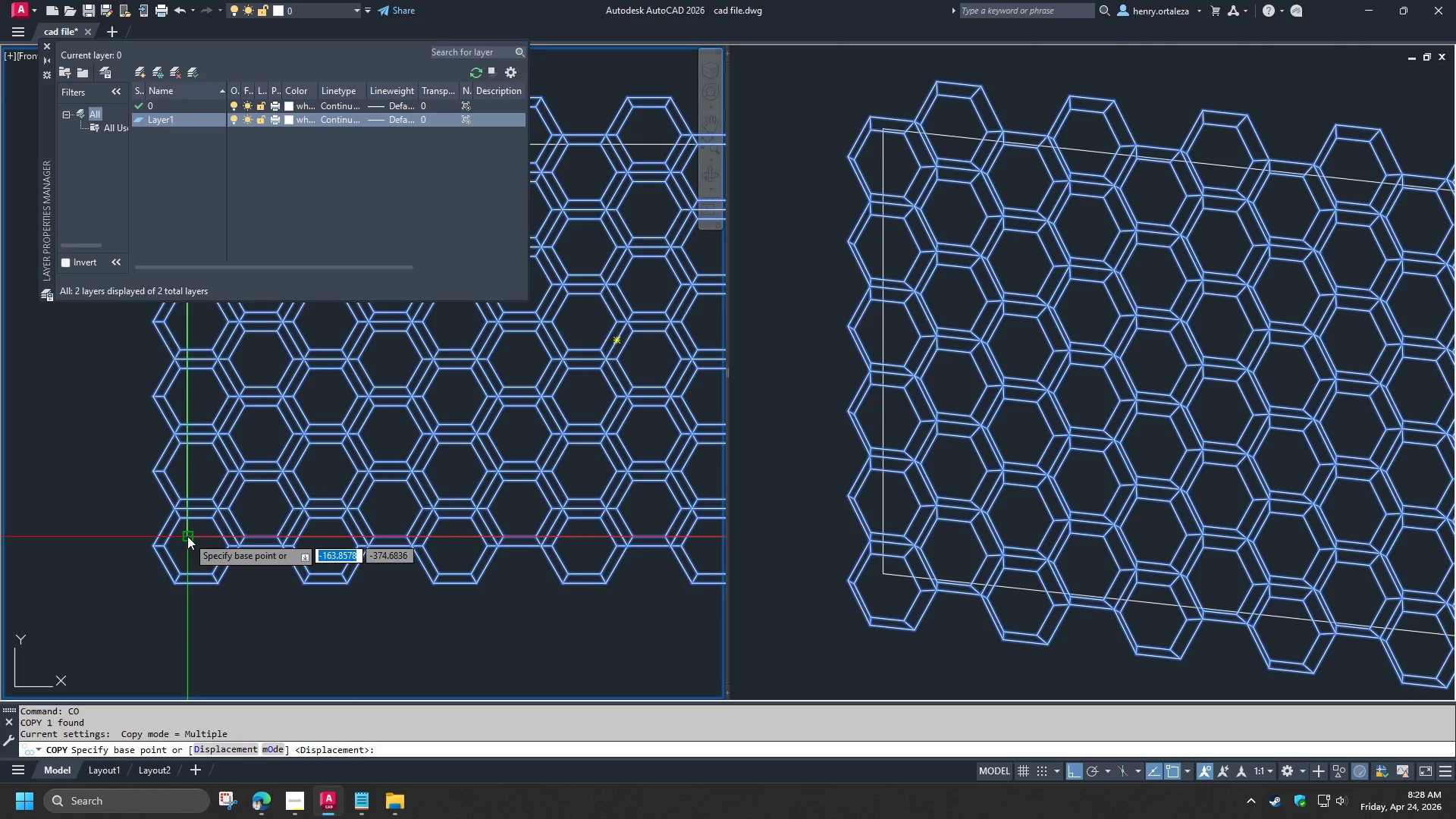 
left_click([187, 536])
 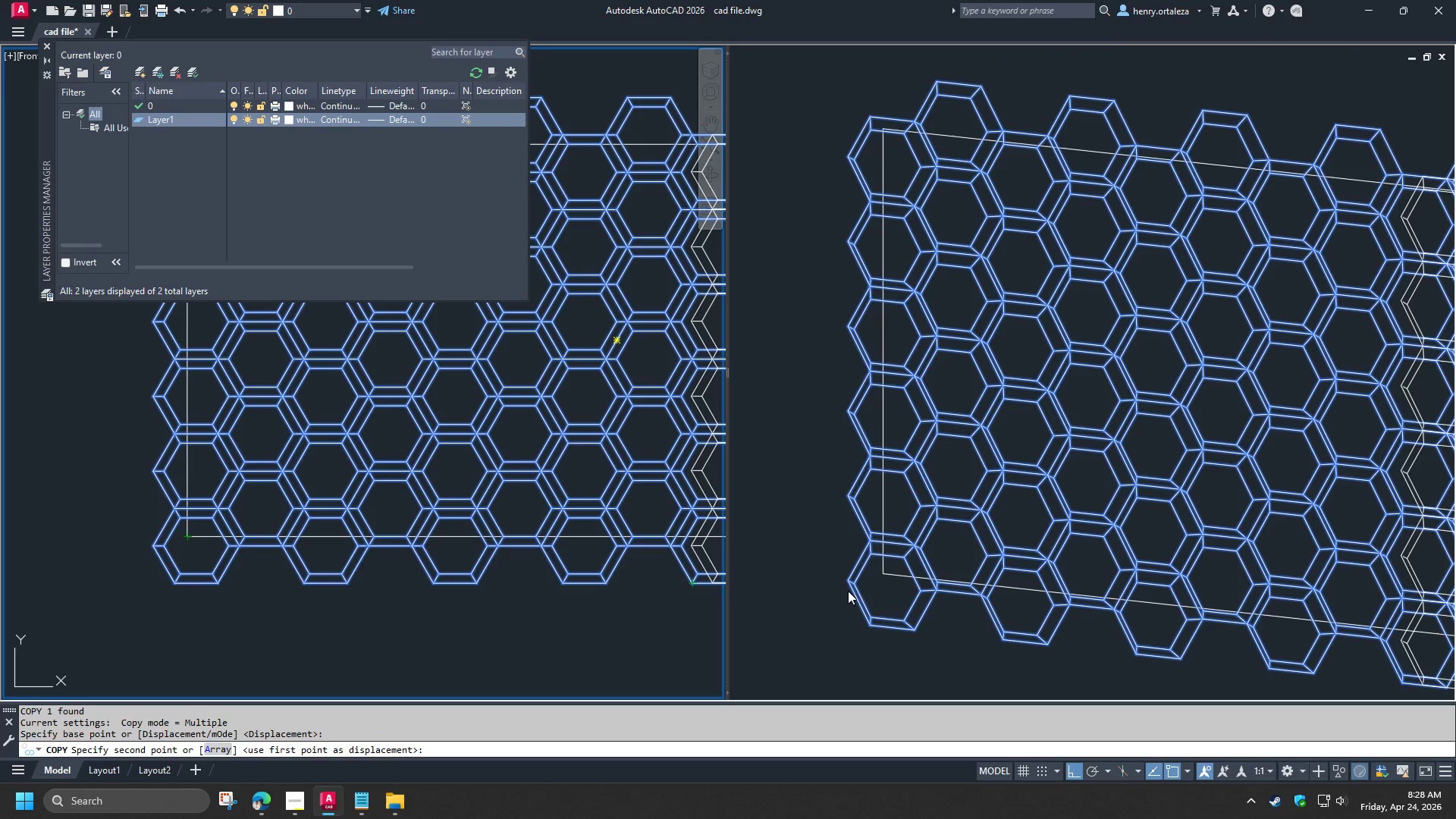 
left_click([814, 615])
 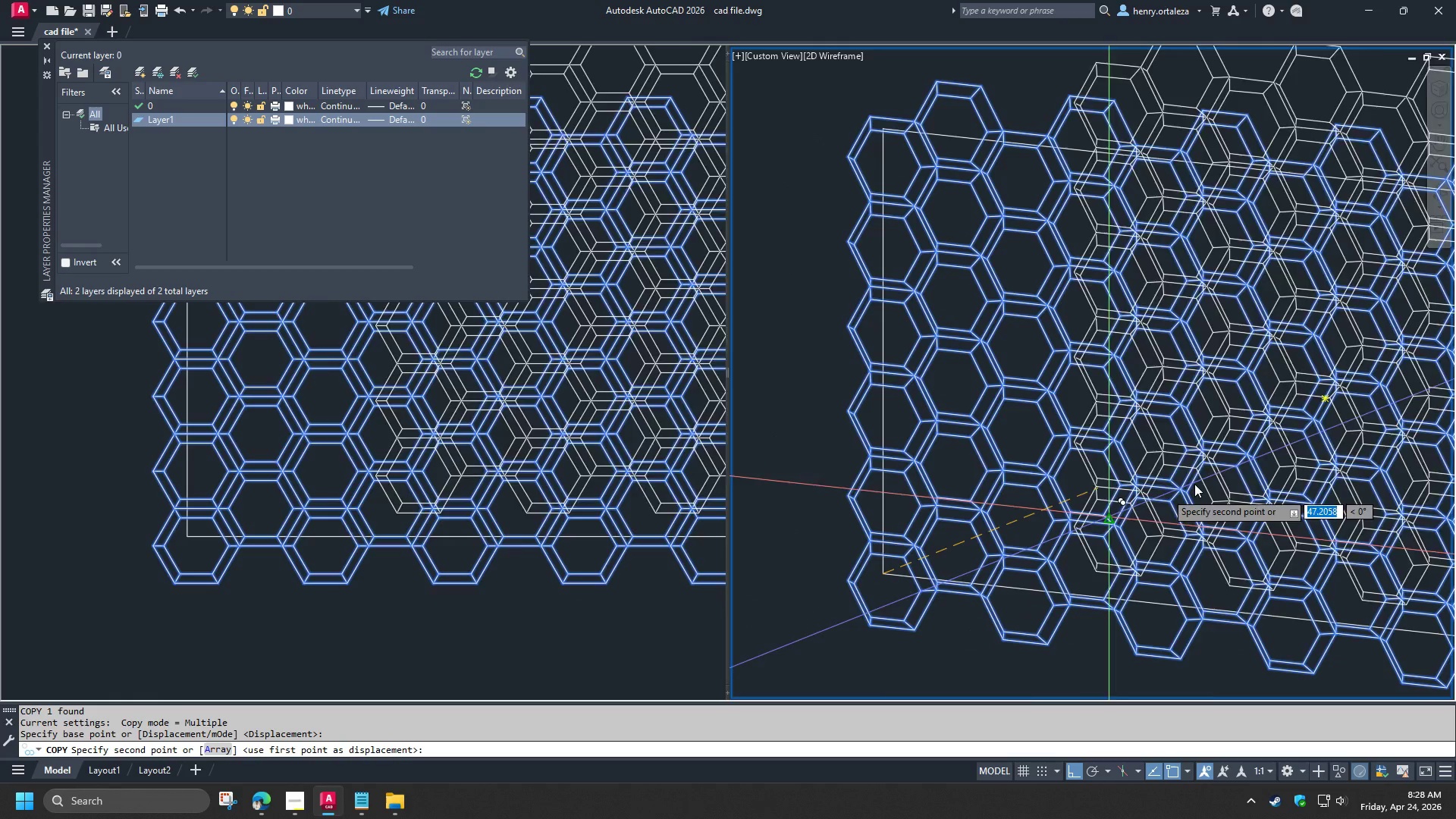 
scroll: coordinate [1230, 497], scroll_direction: down, amount: 5.0
 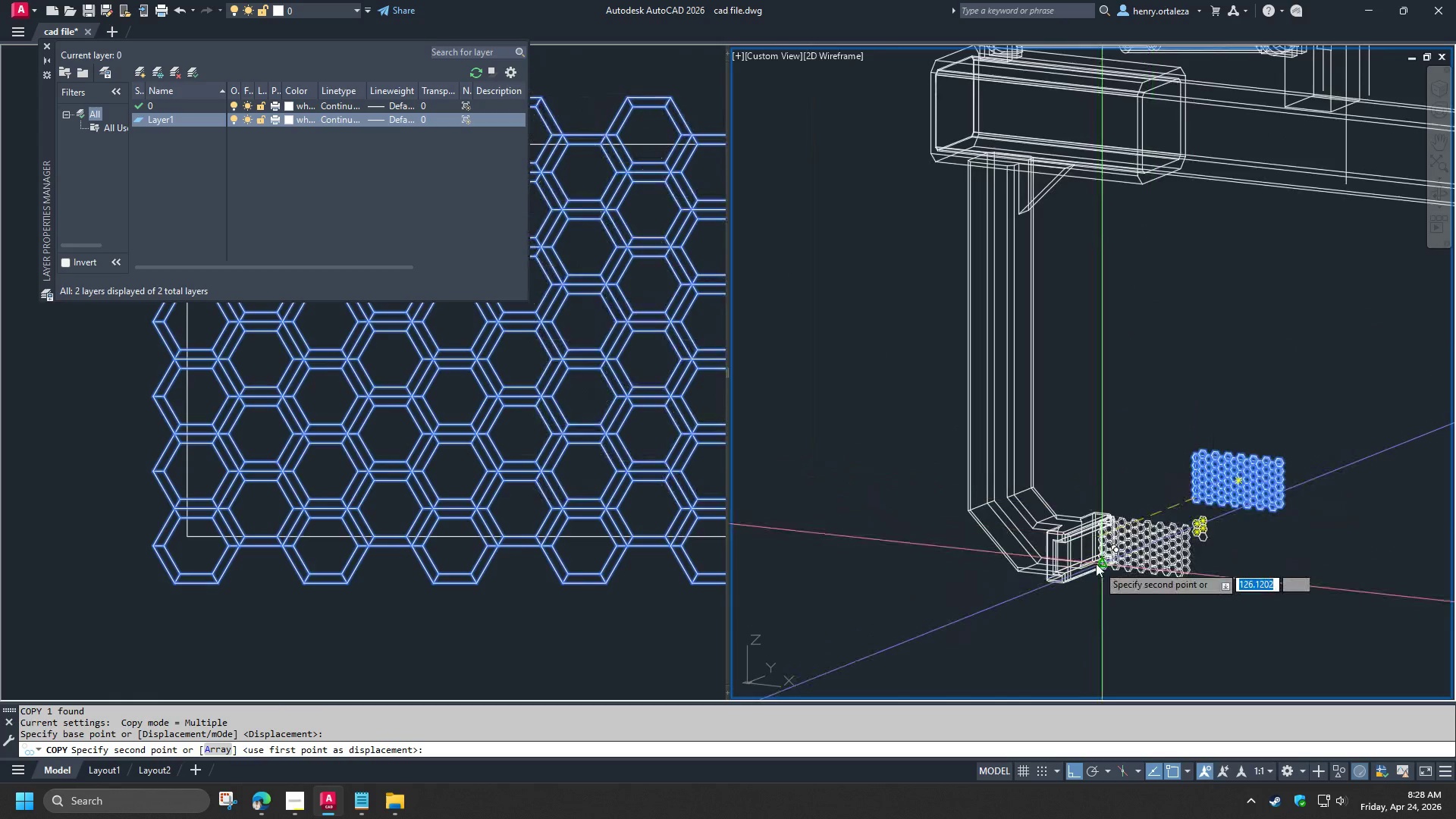 
scroll: coordinate [1079, 557], scroll_direction: up, amount: 4.0
 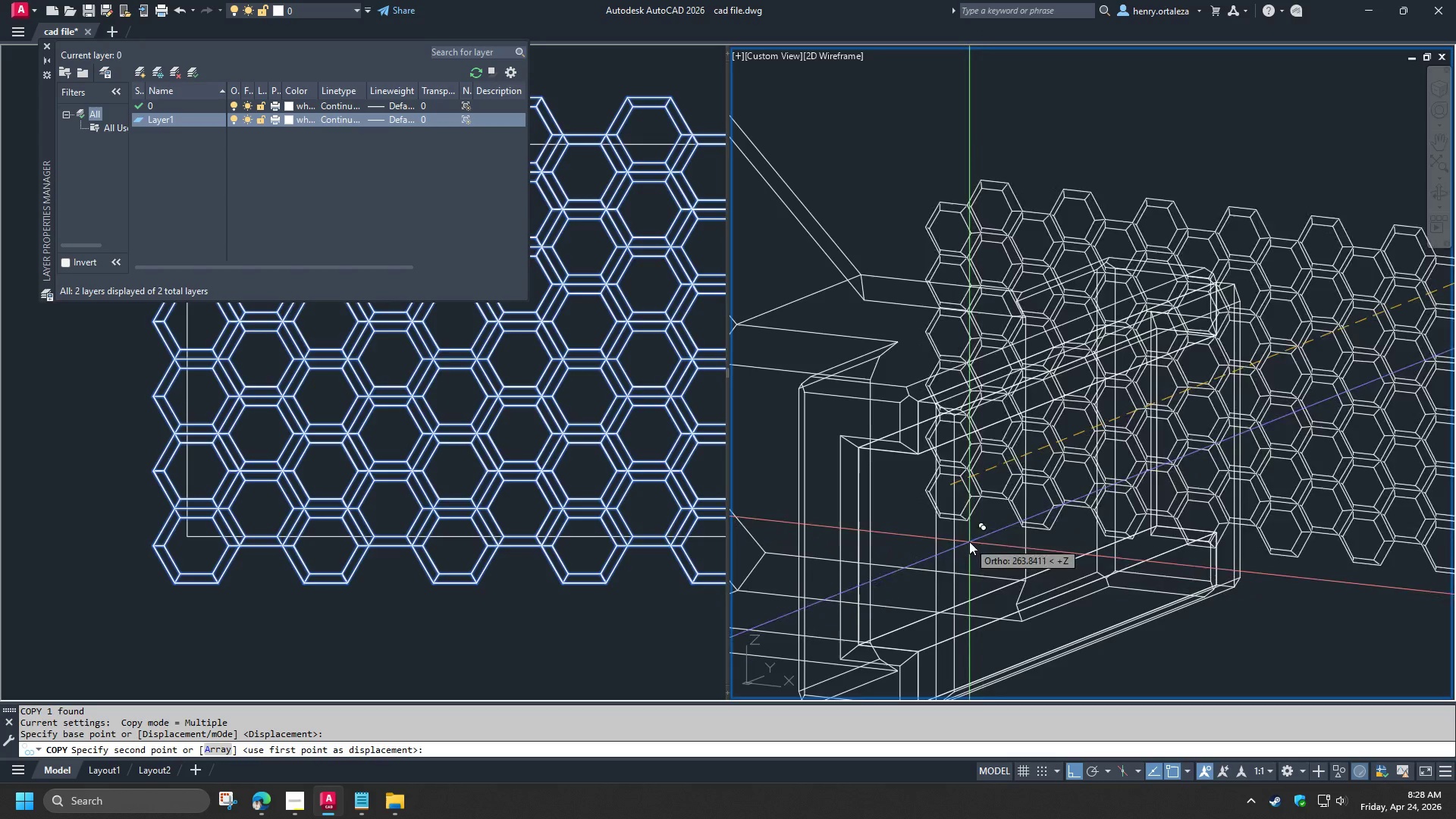 
hold_key(key=ShiftLeft, duration=1.22)
 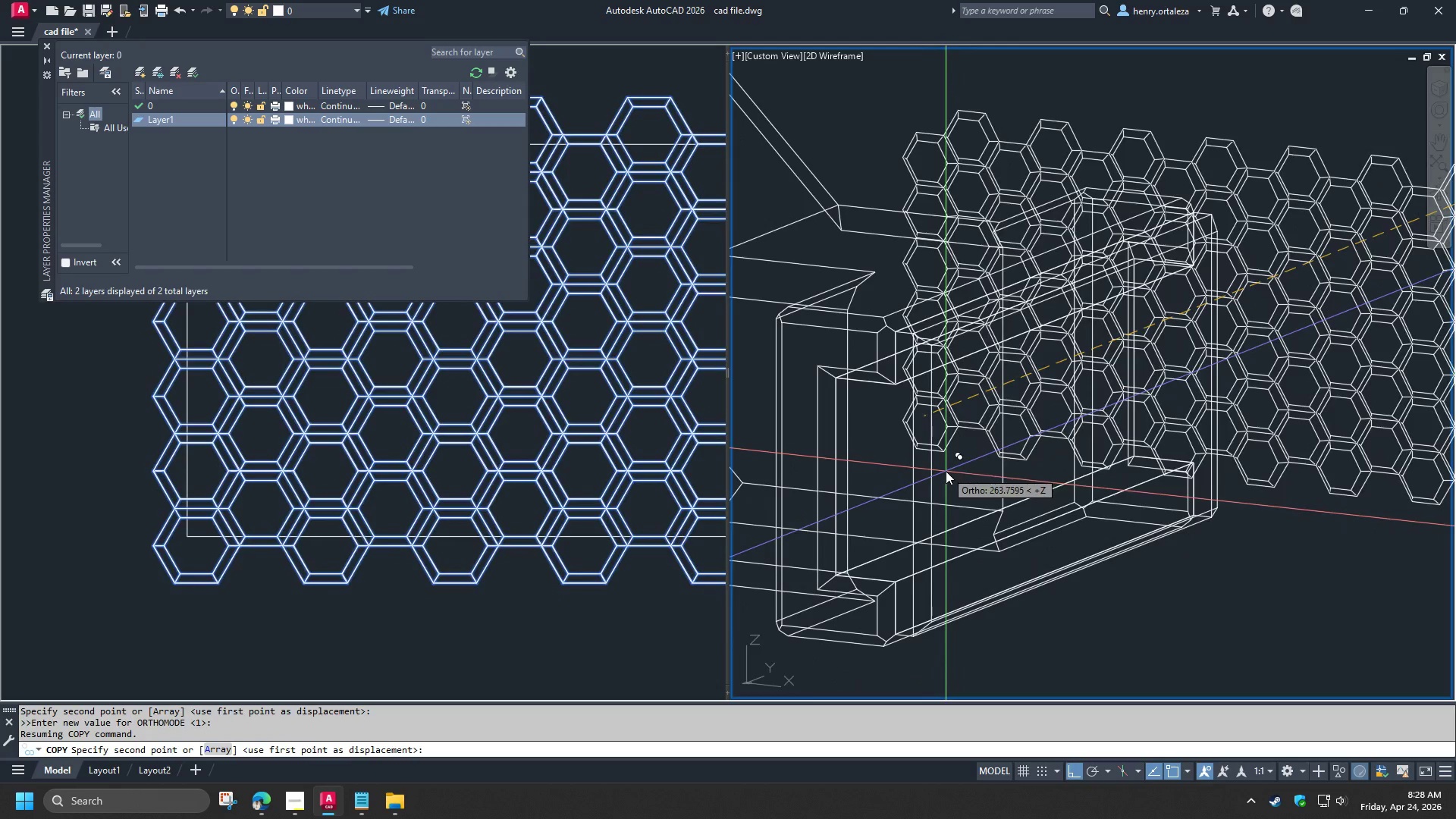 
key(Escape)
 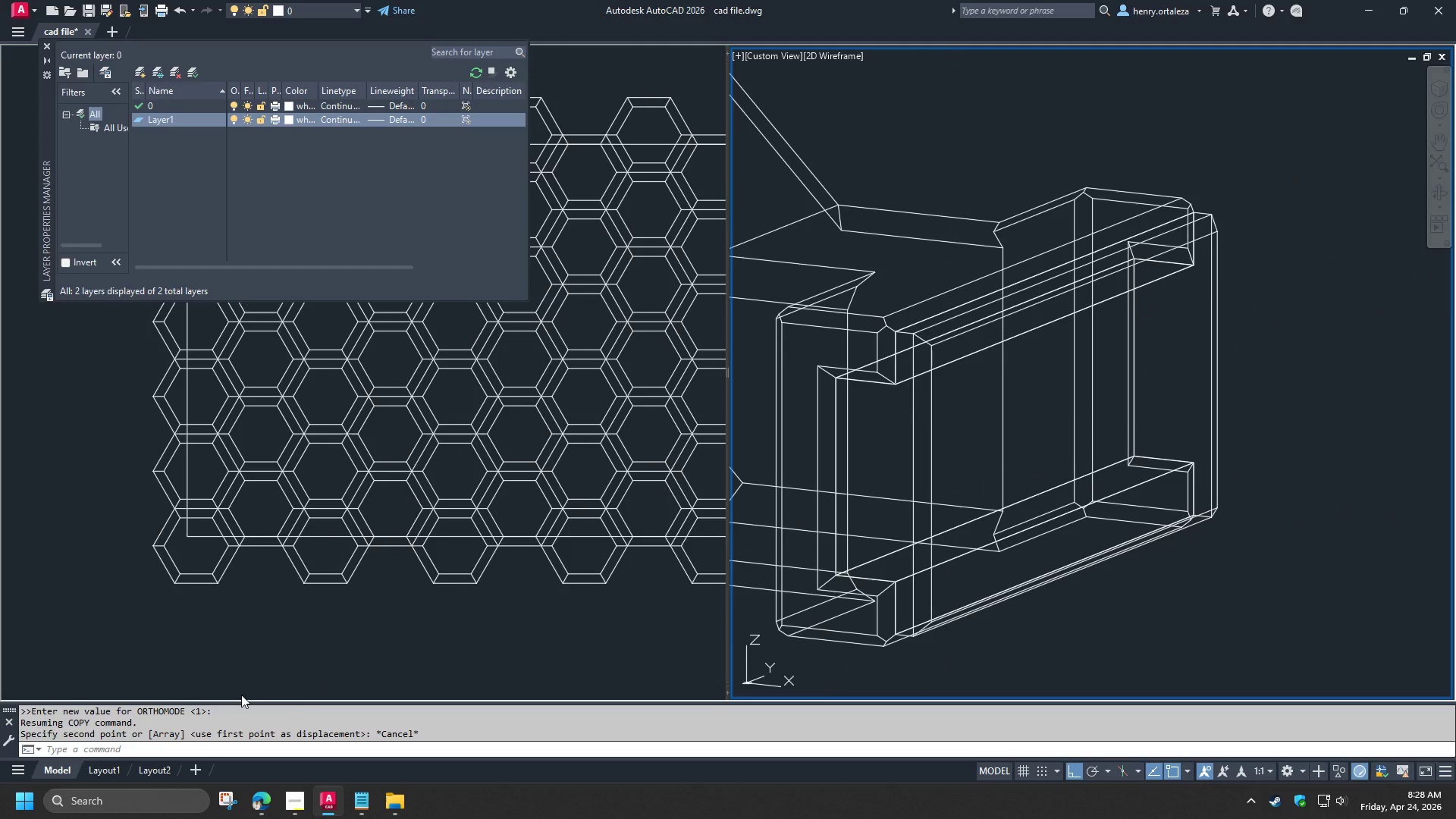 
left_click([208, 637])
 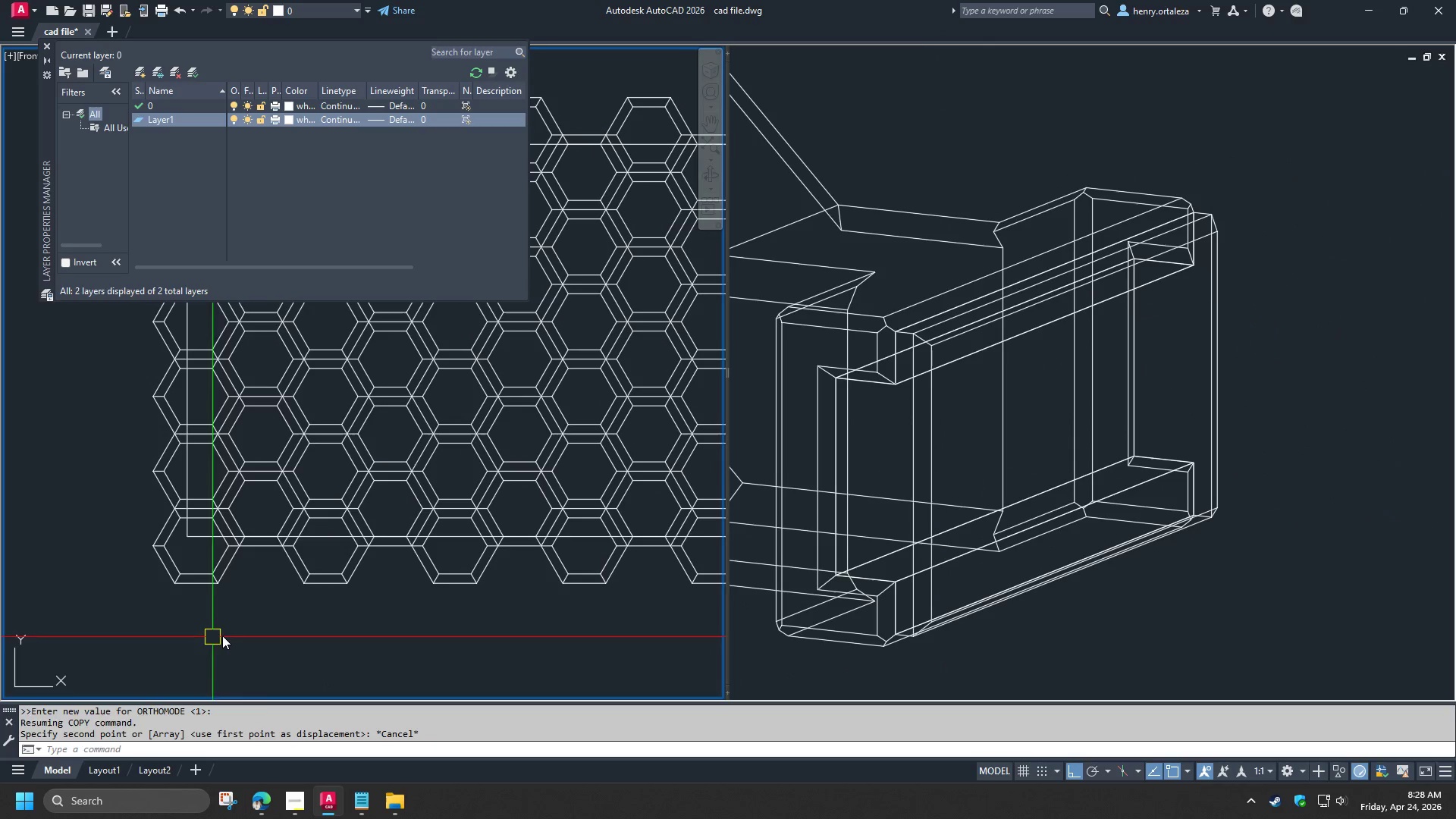 
key(Escape)
 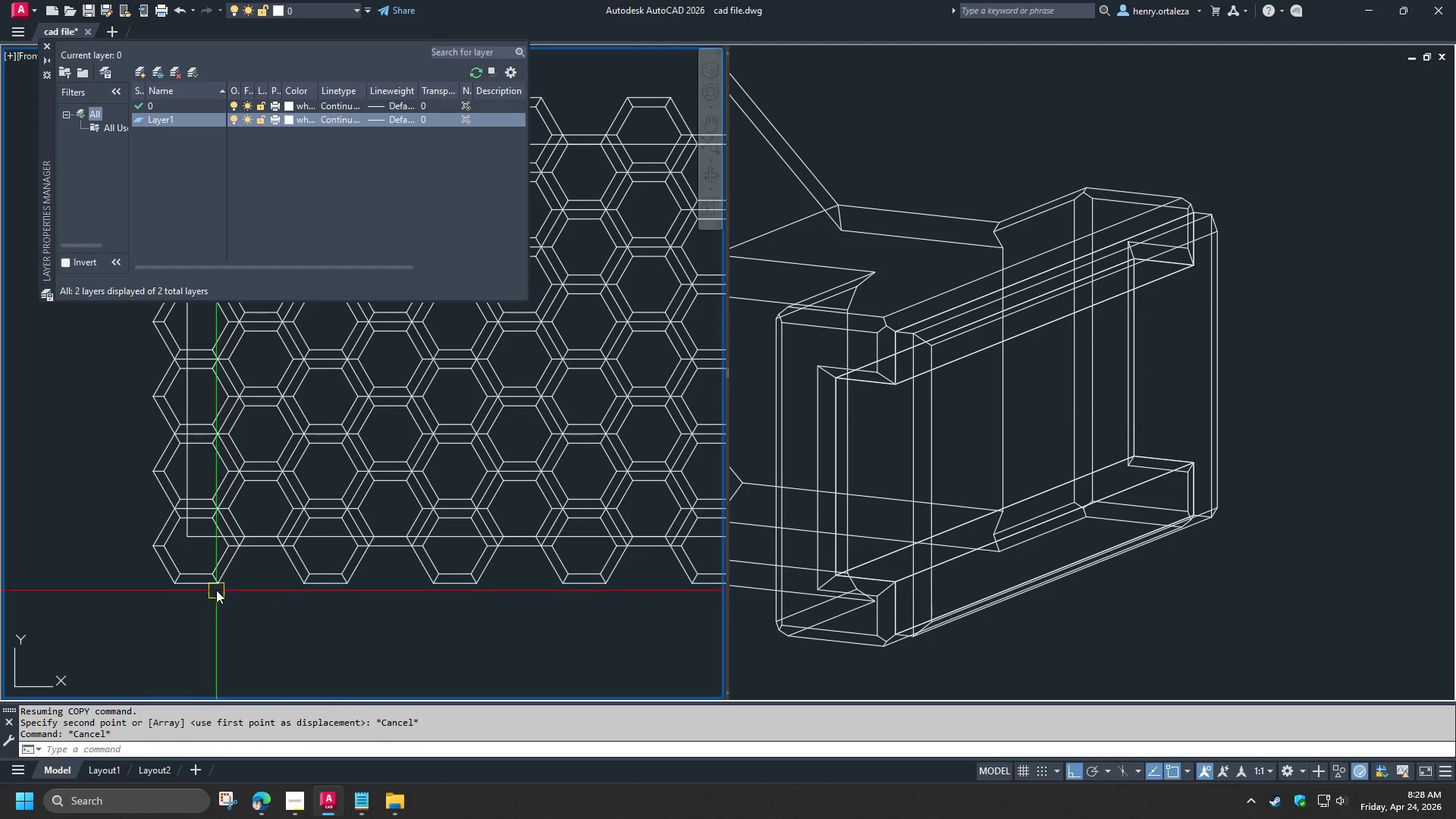 
left_click([211, 580])
 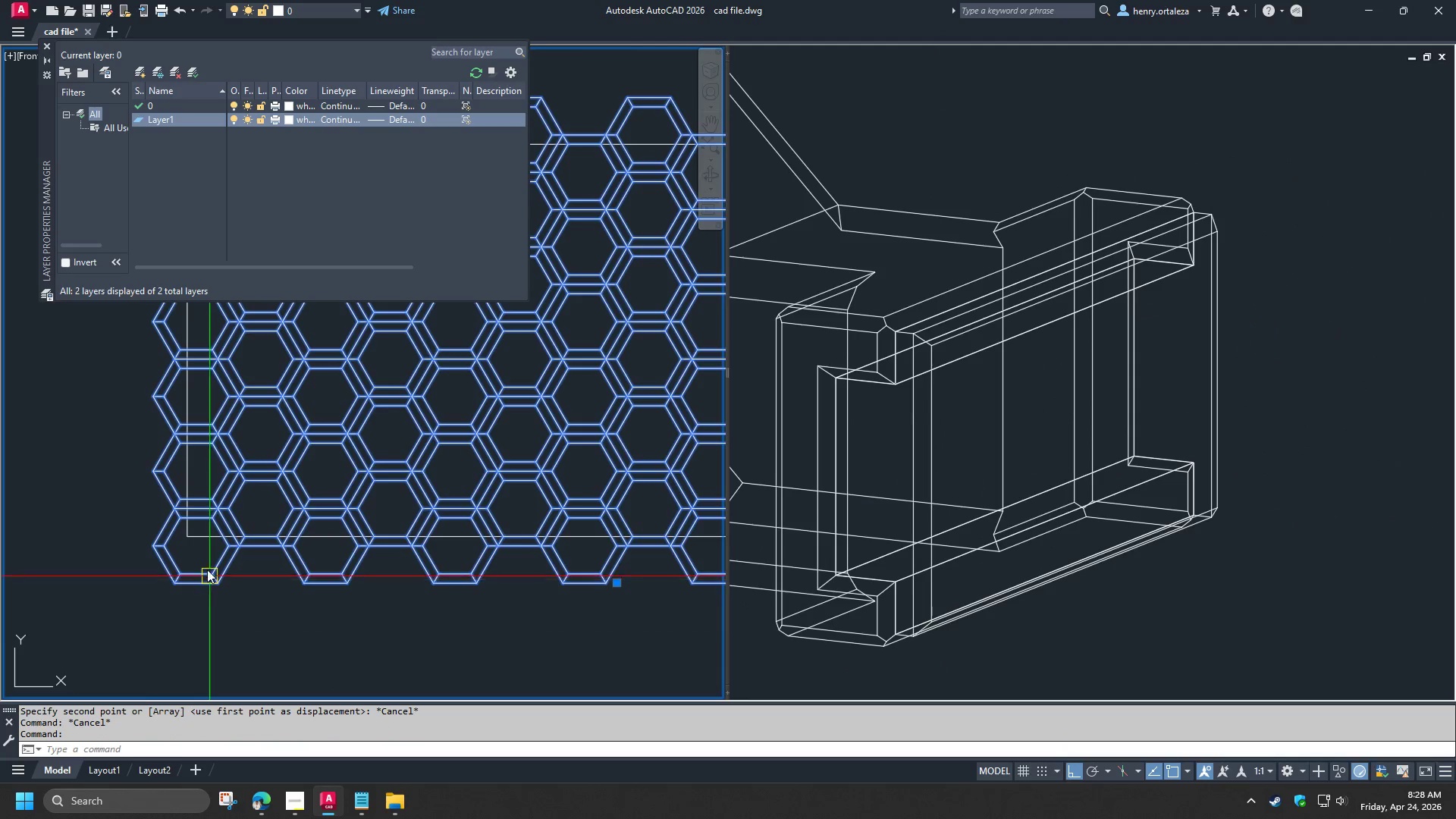 
key(Control+Shift+C)
 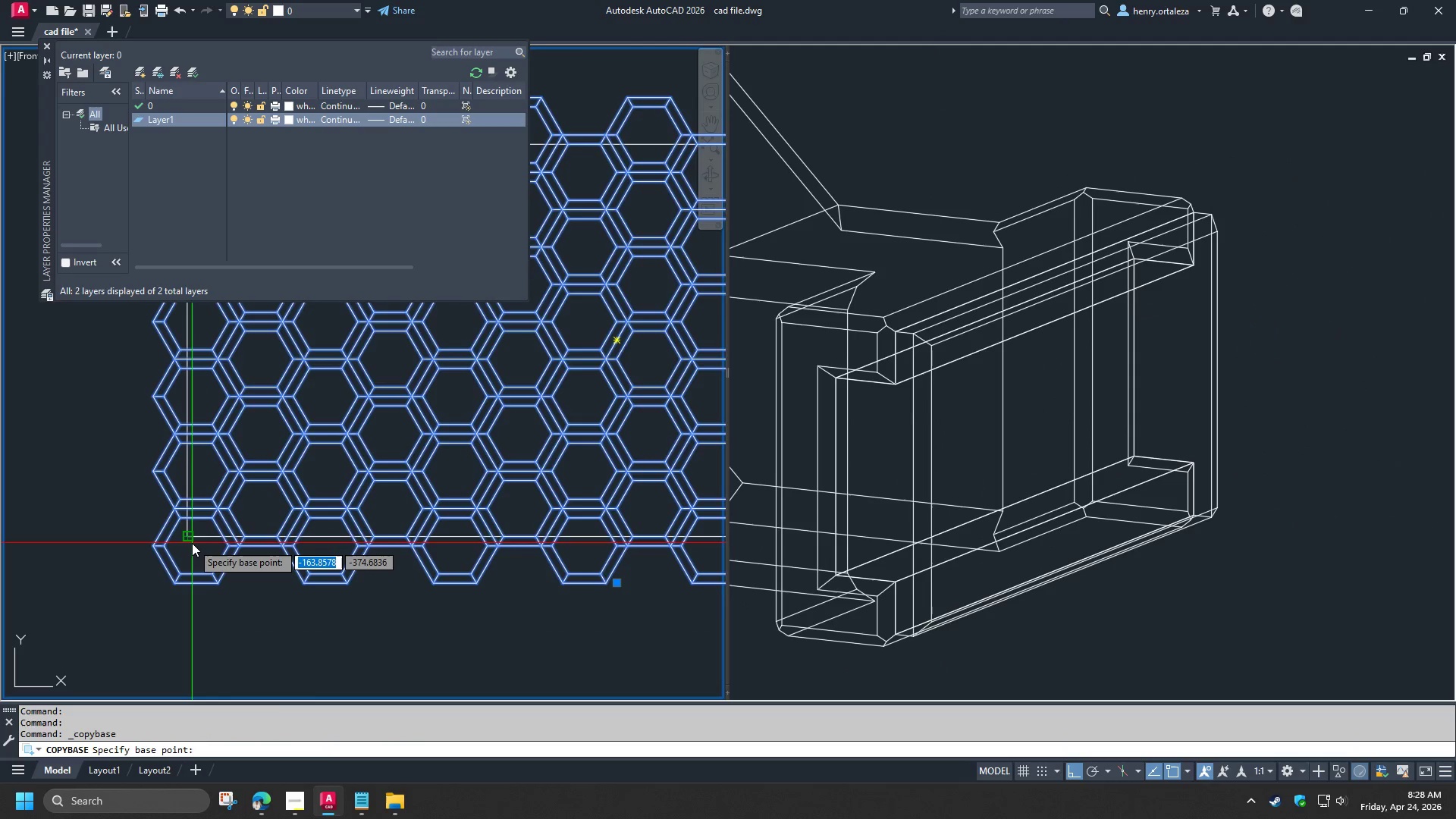 
left_click([192, 543])
 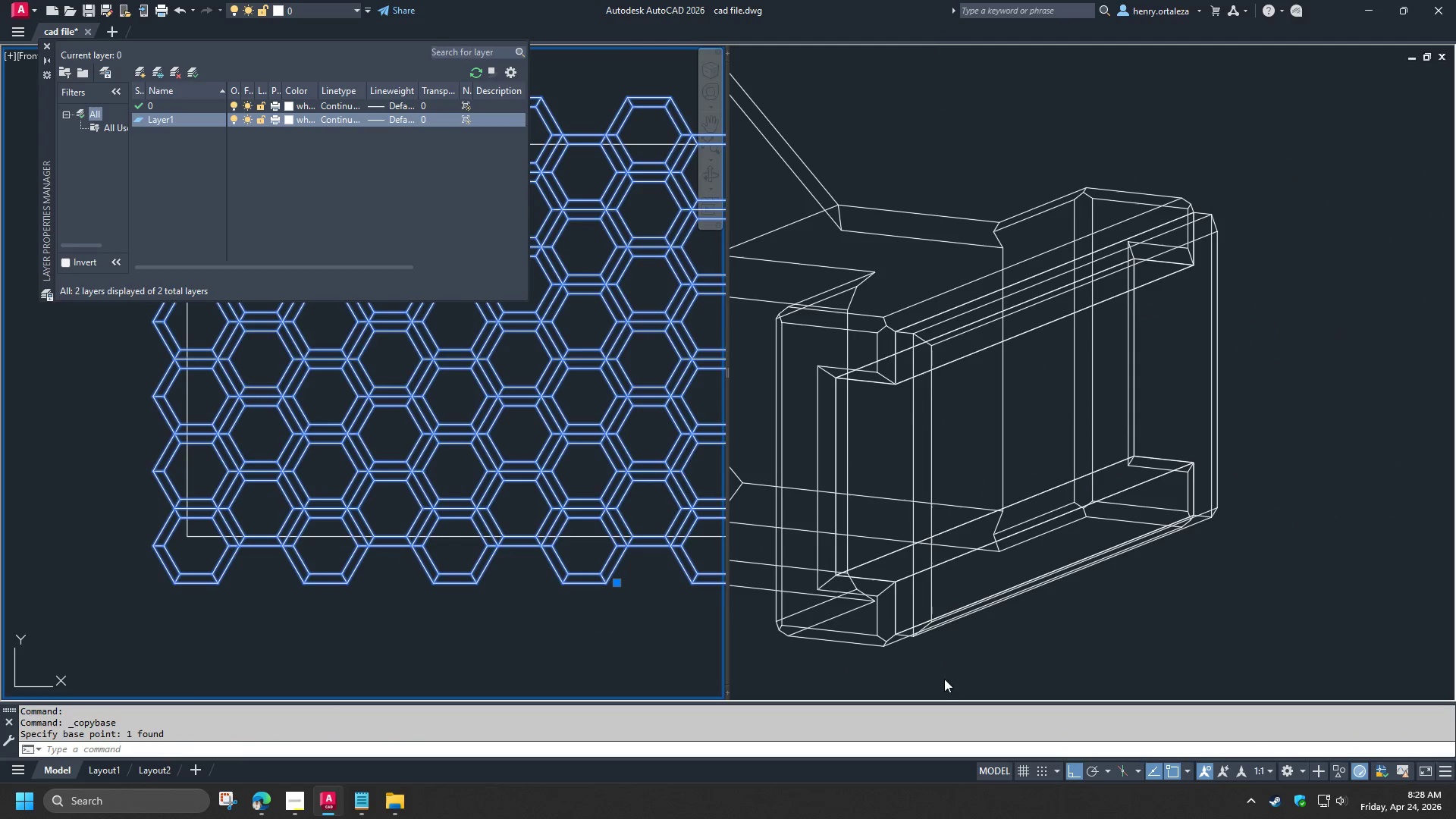 
left_click([940, 654])
 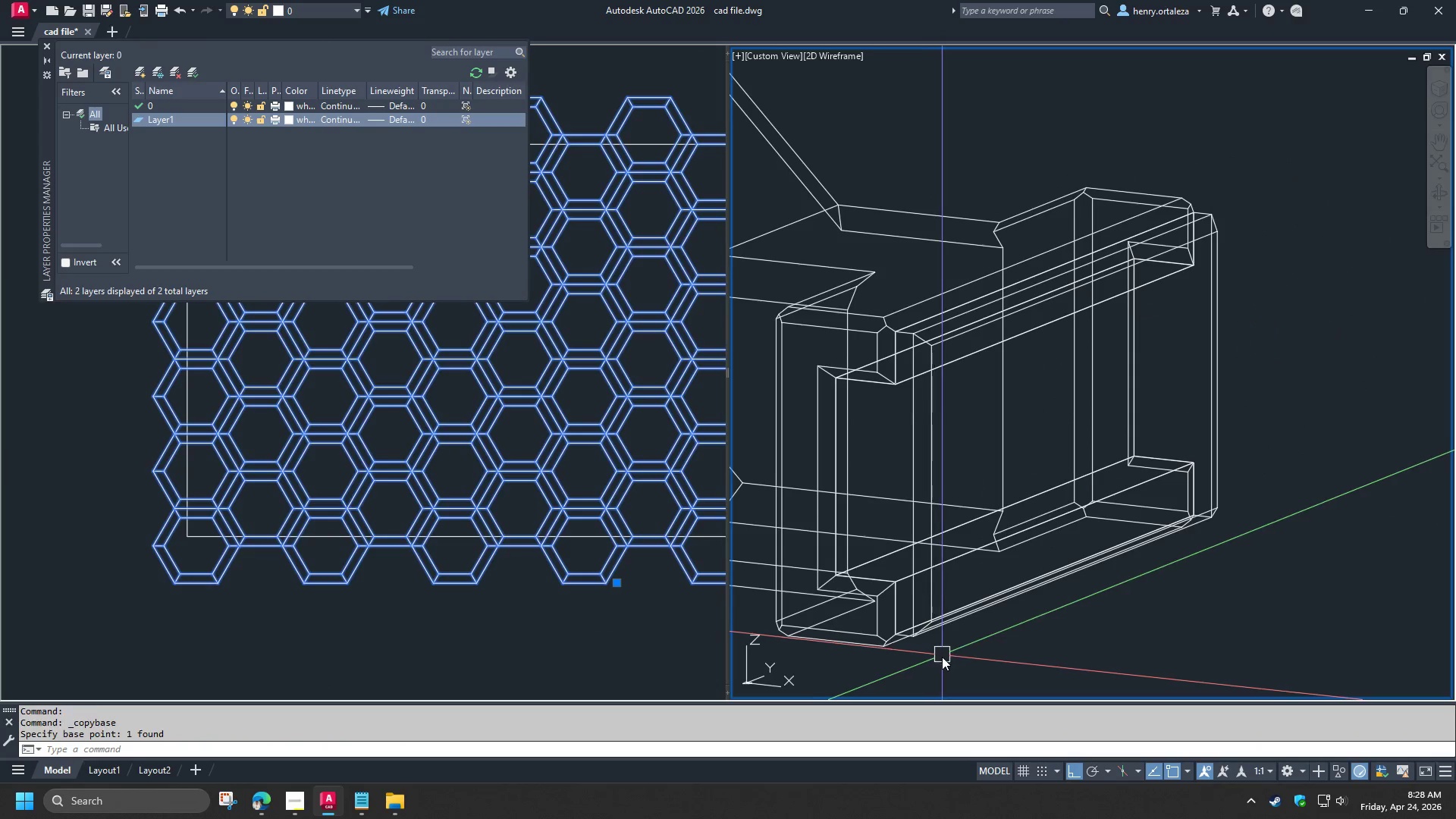 
key(Control+Shift+Escape)
 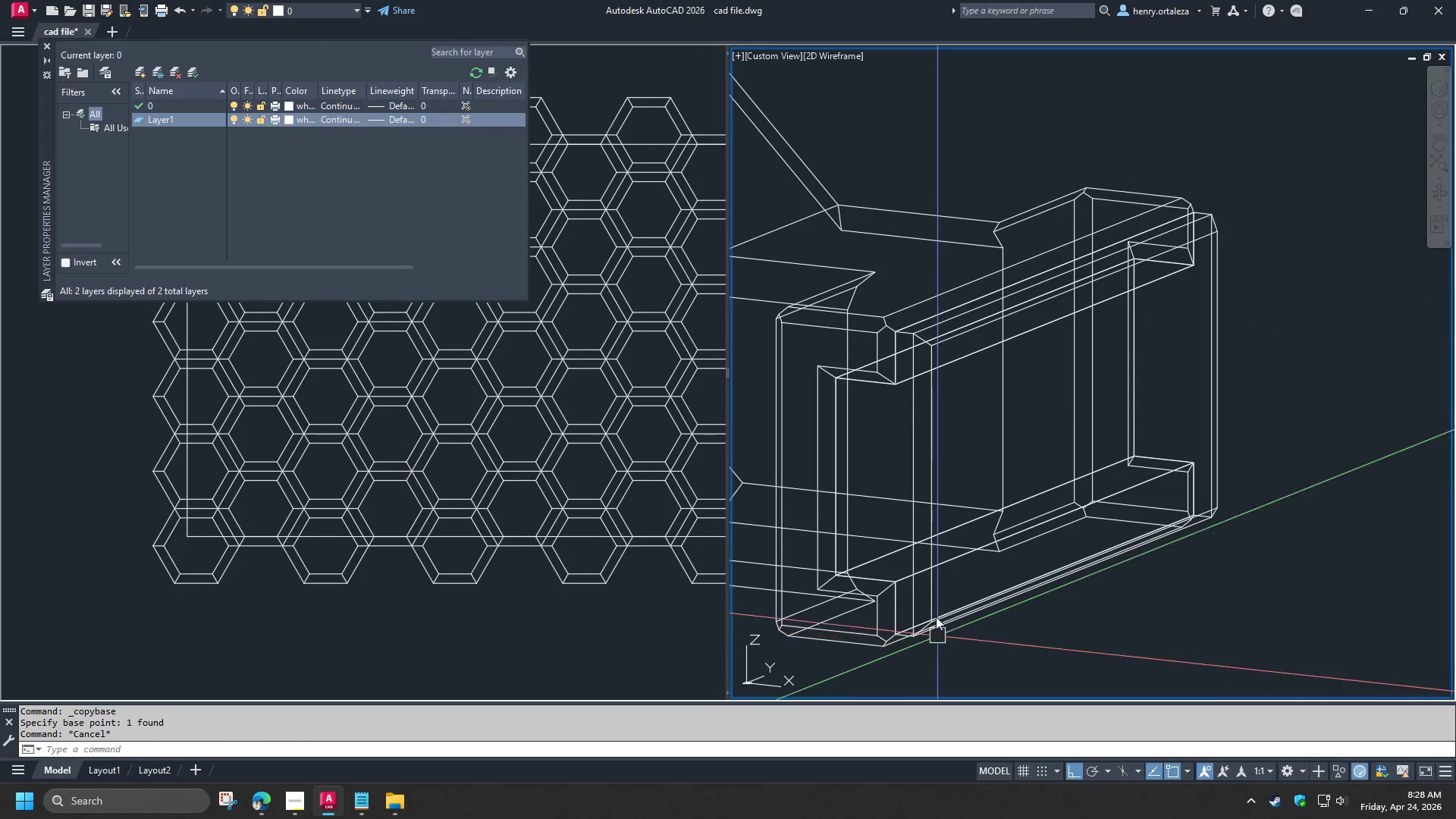 
scroll: coordinate [930, 588], scroll_direction: up, amount: 2.0
 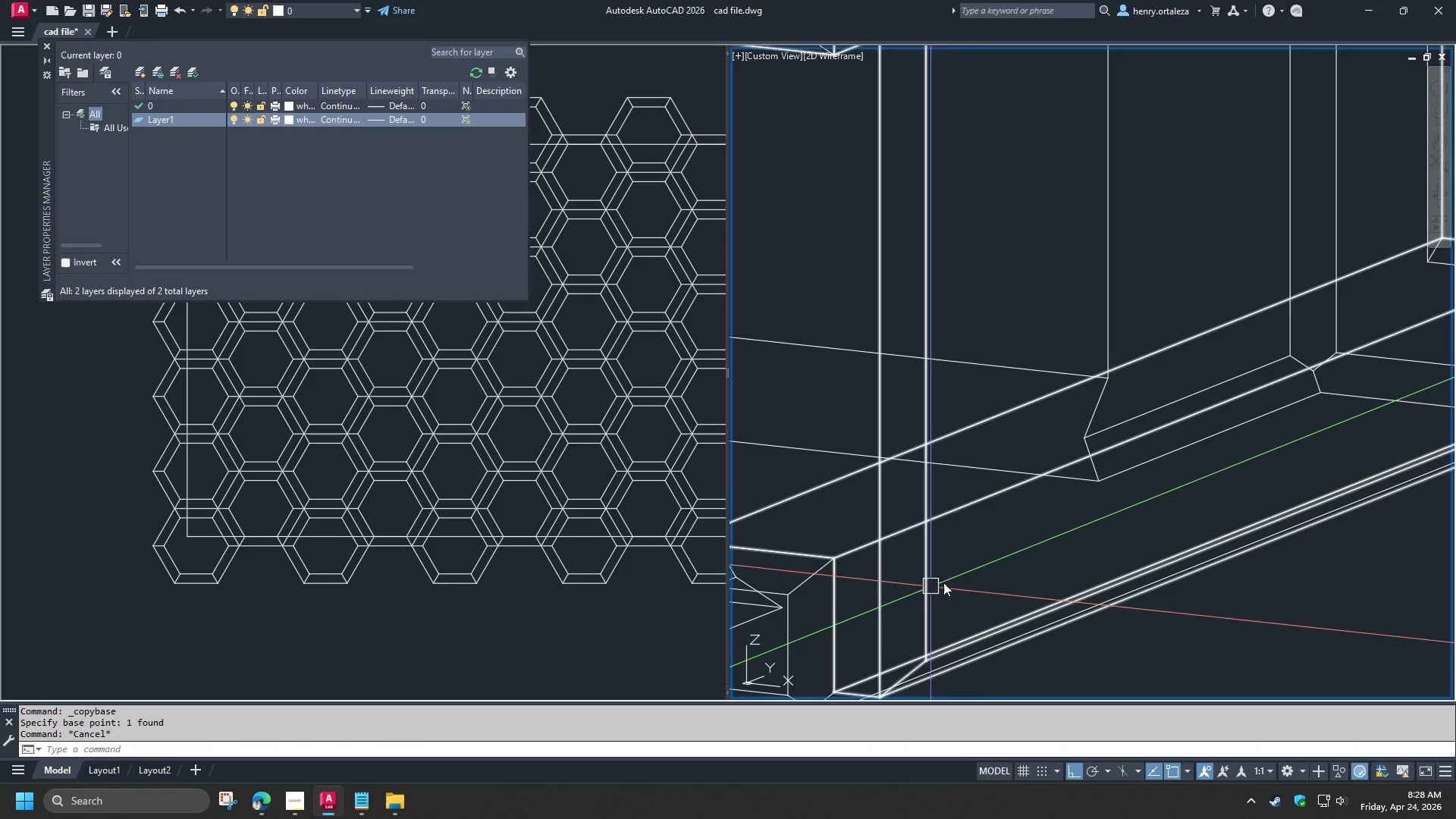 
key(Control+Shift+V)
 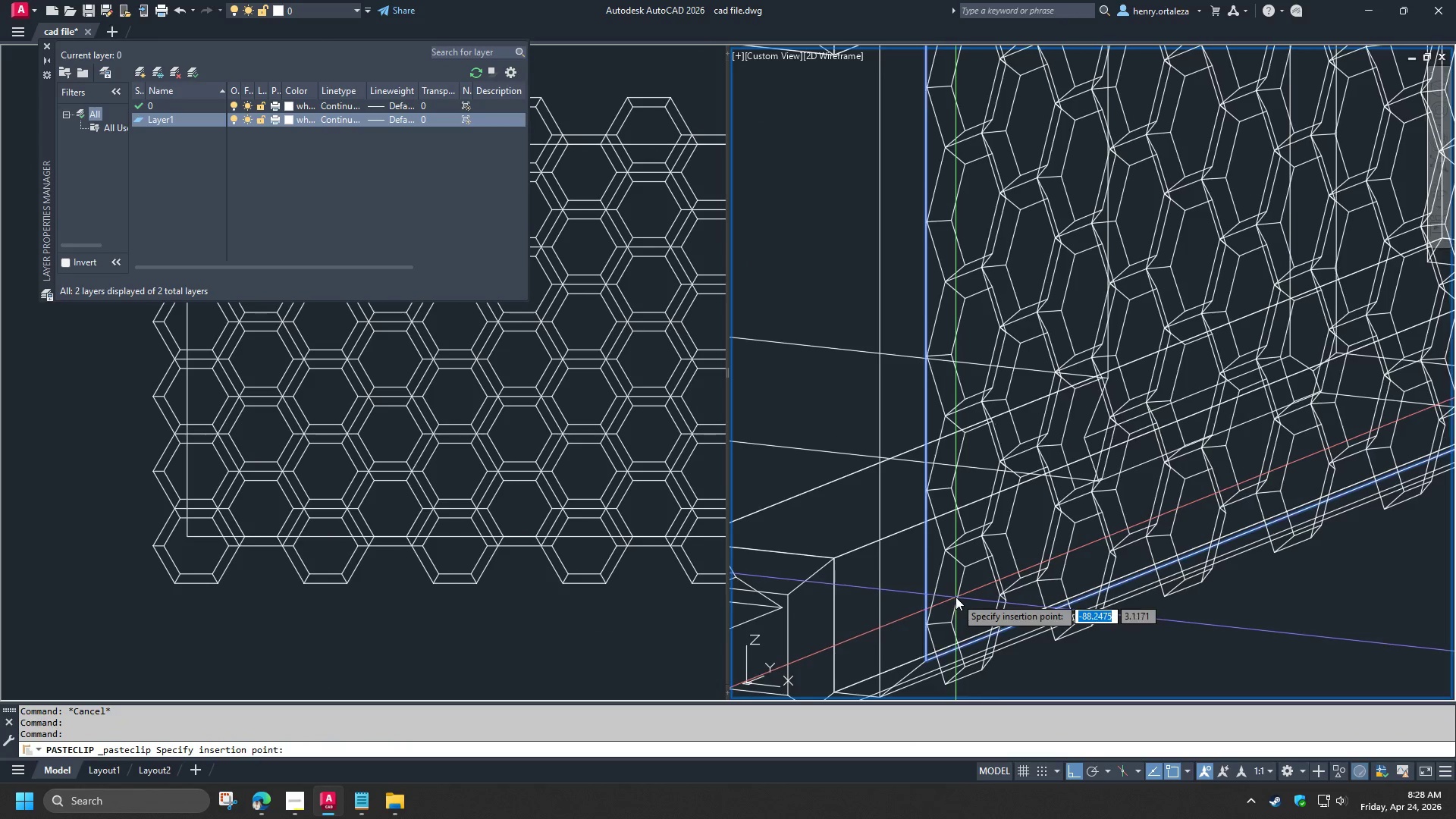 
type(end )
 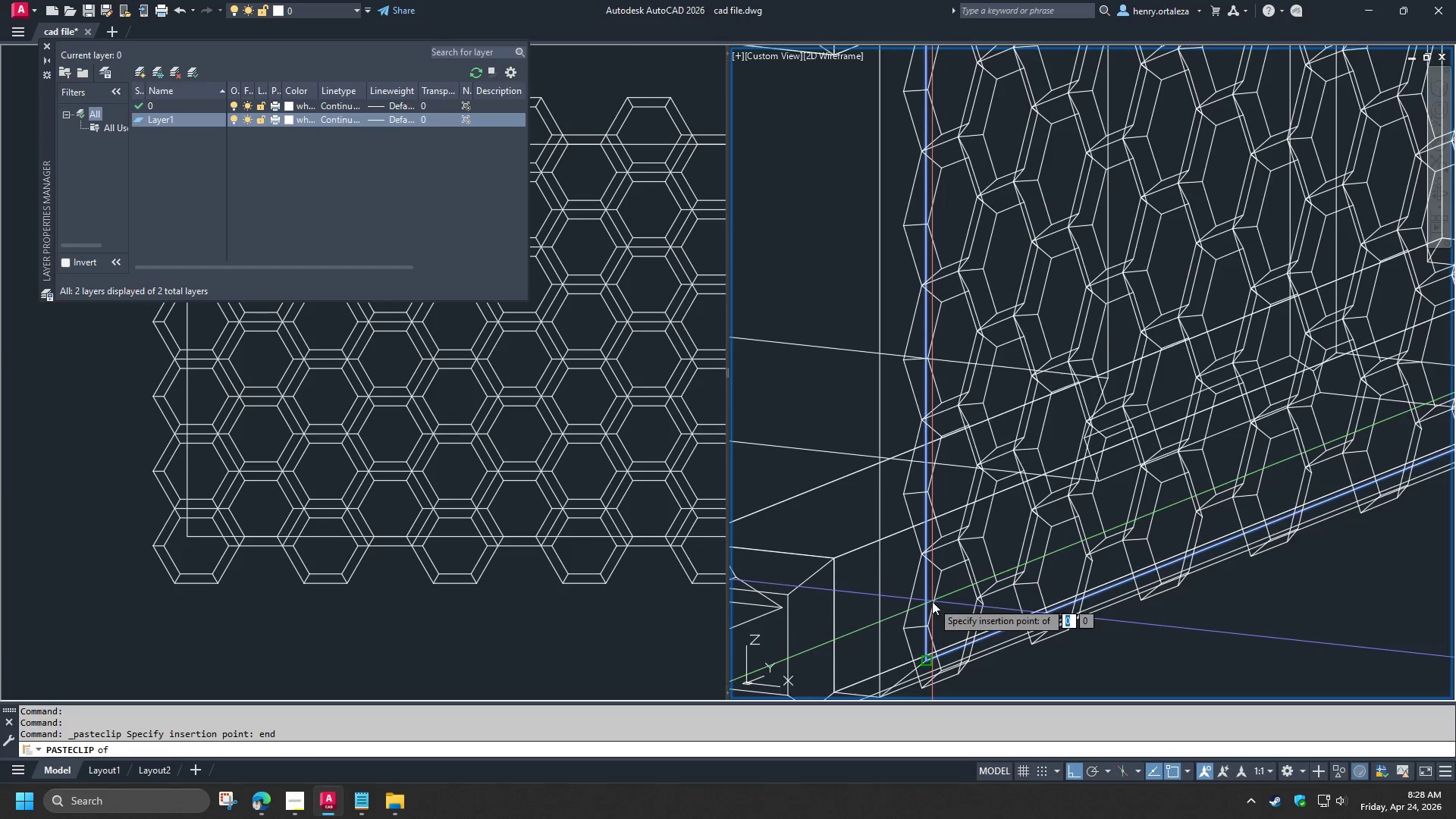 
left_click([932, 601])
 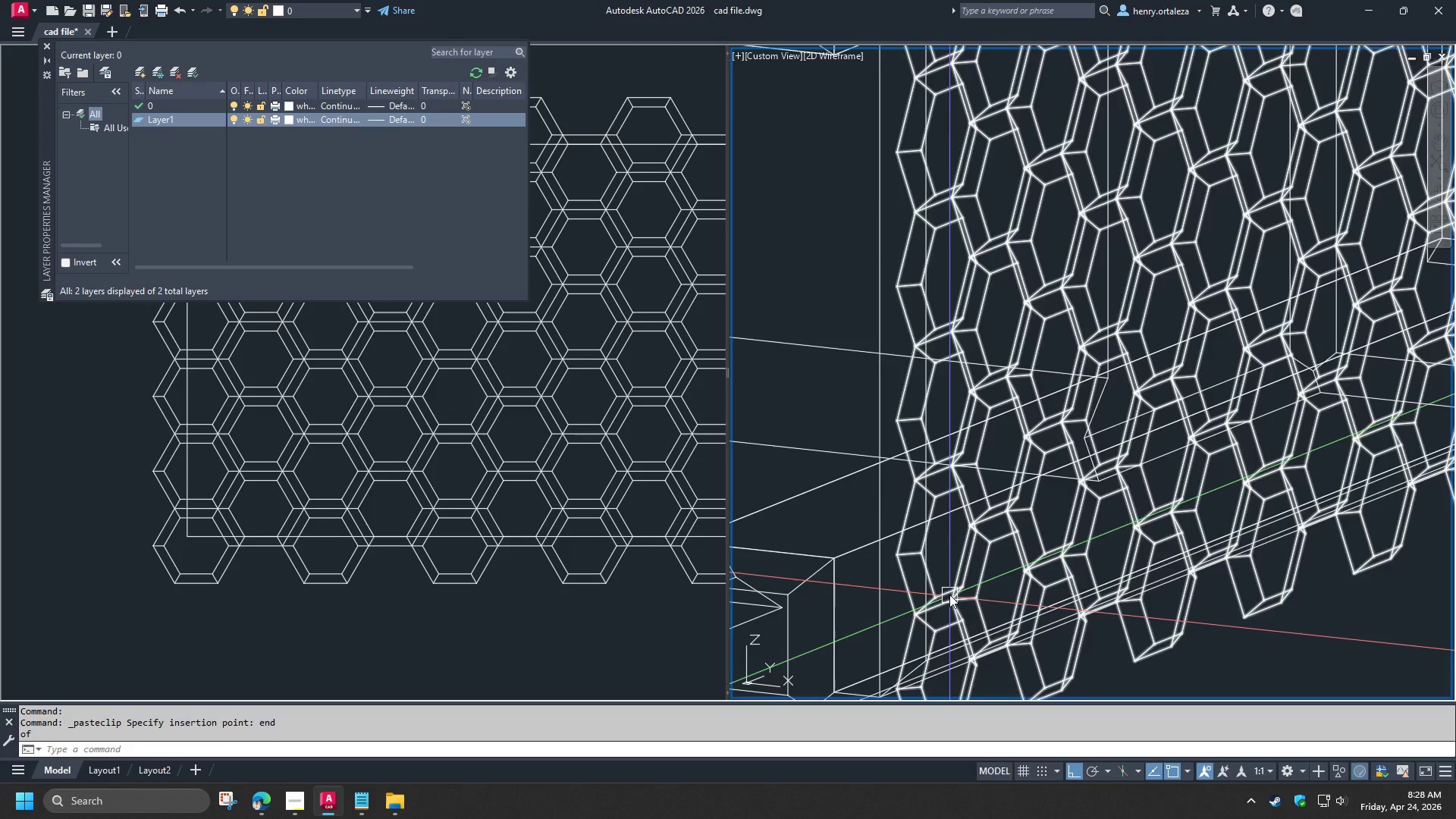 
scroll: coordinate [949, 594], scroll_direction: down, amount: 2.0
 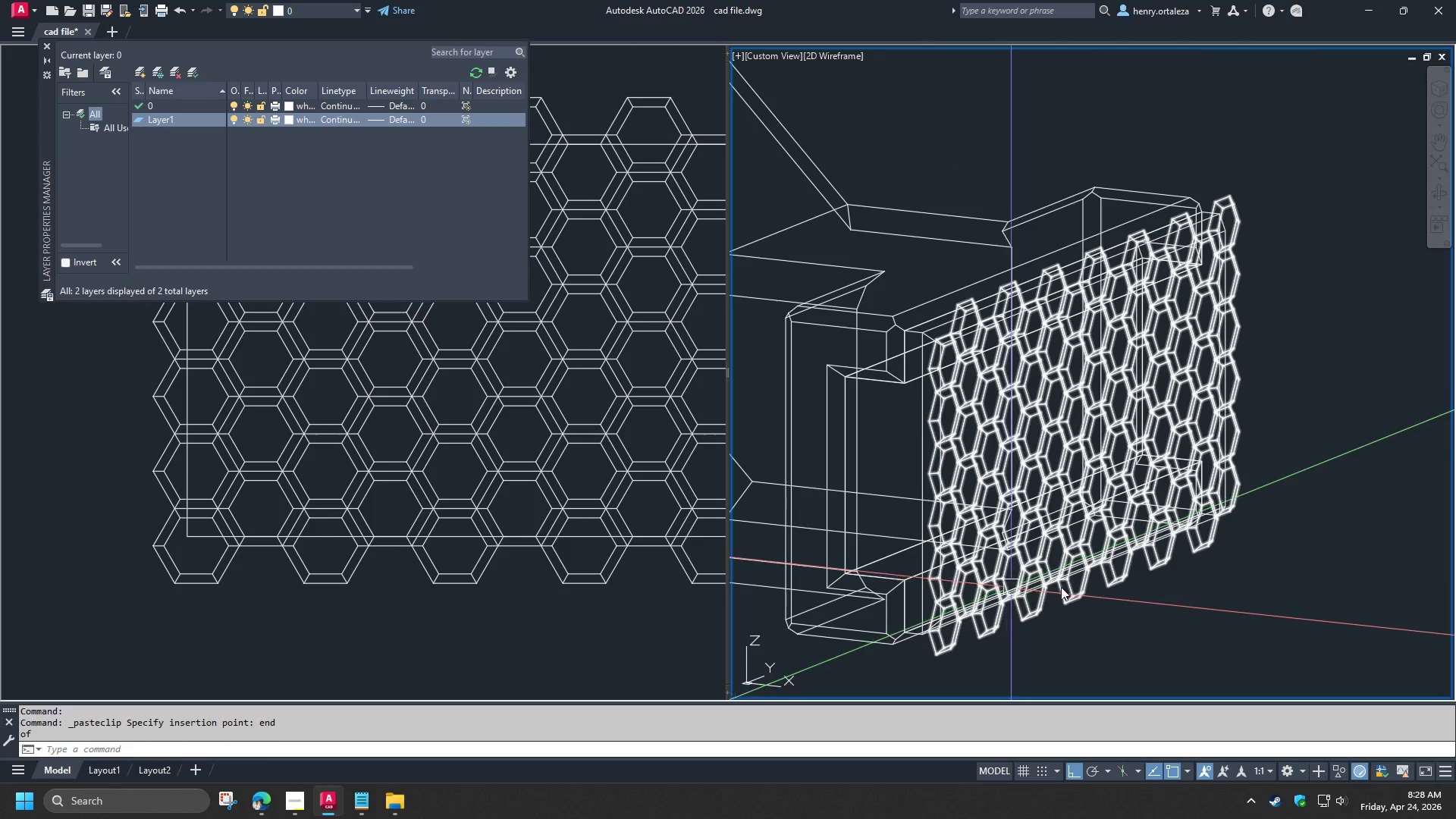 
hold_key(key=ShiftLeft, duration=1.51)
 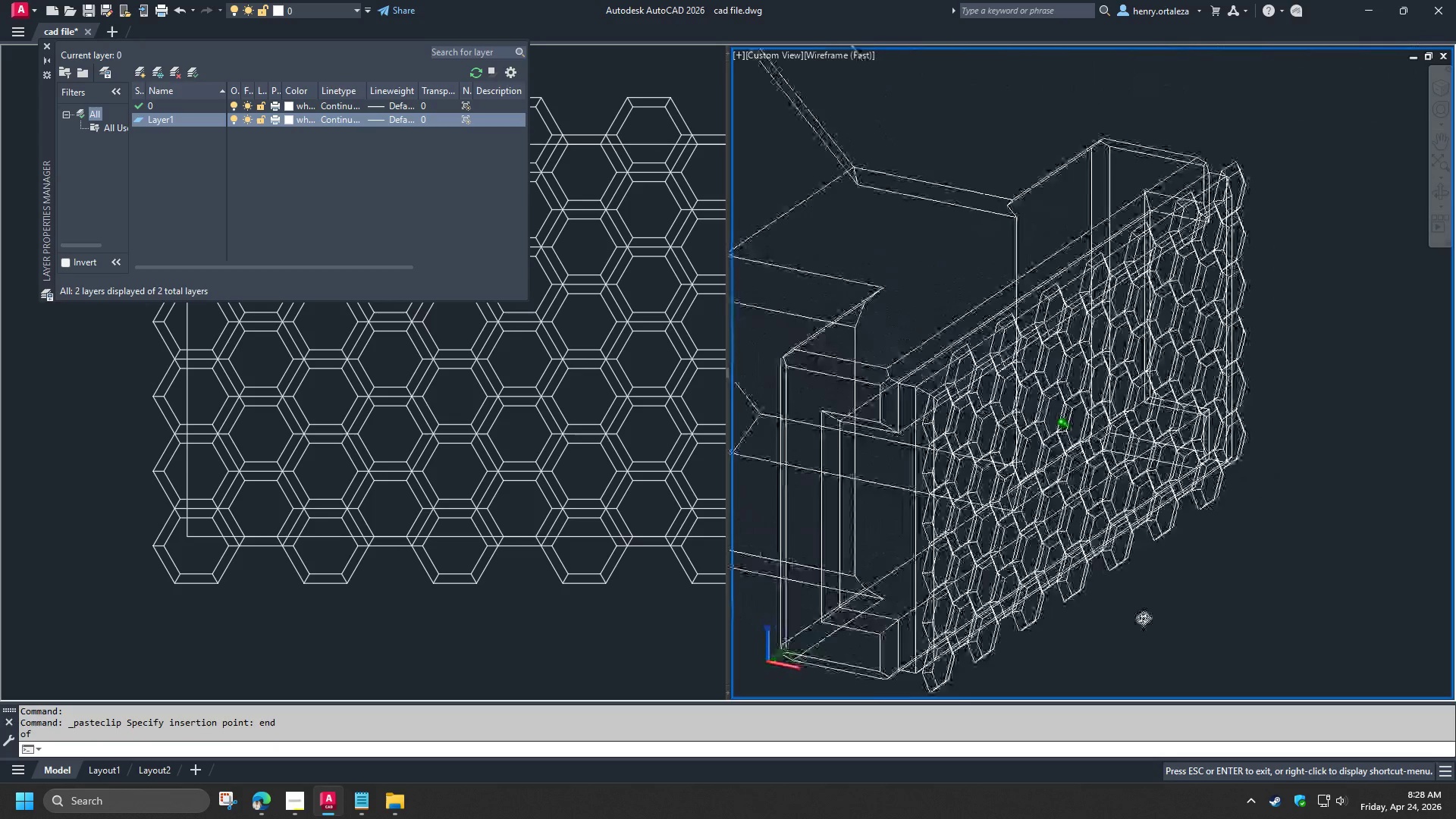 
hold_key(key=ShiftLeft, duration=1.5)
 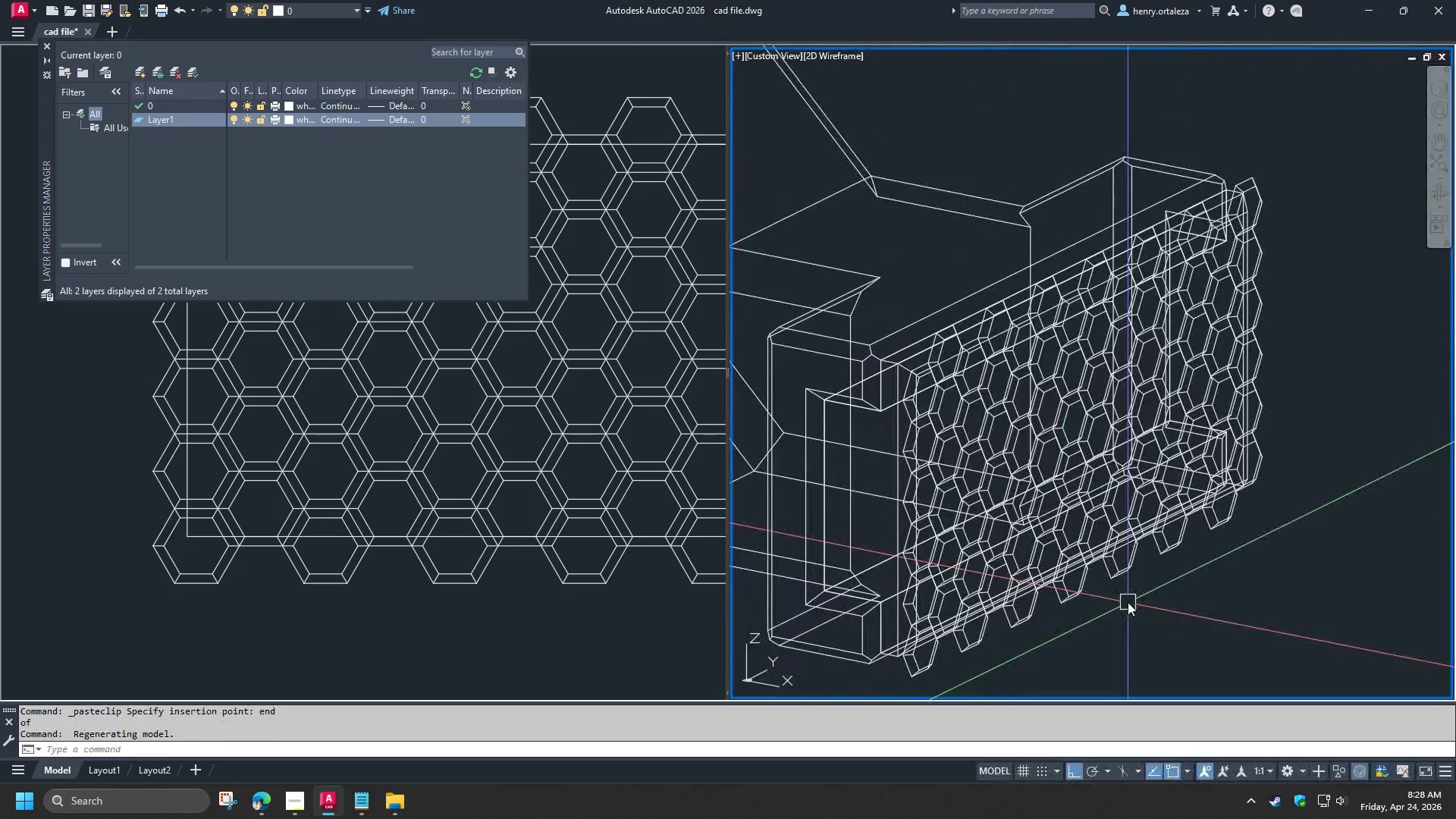 
hold_key(key=ShiftLeft, duration=0.45)
 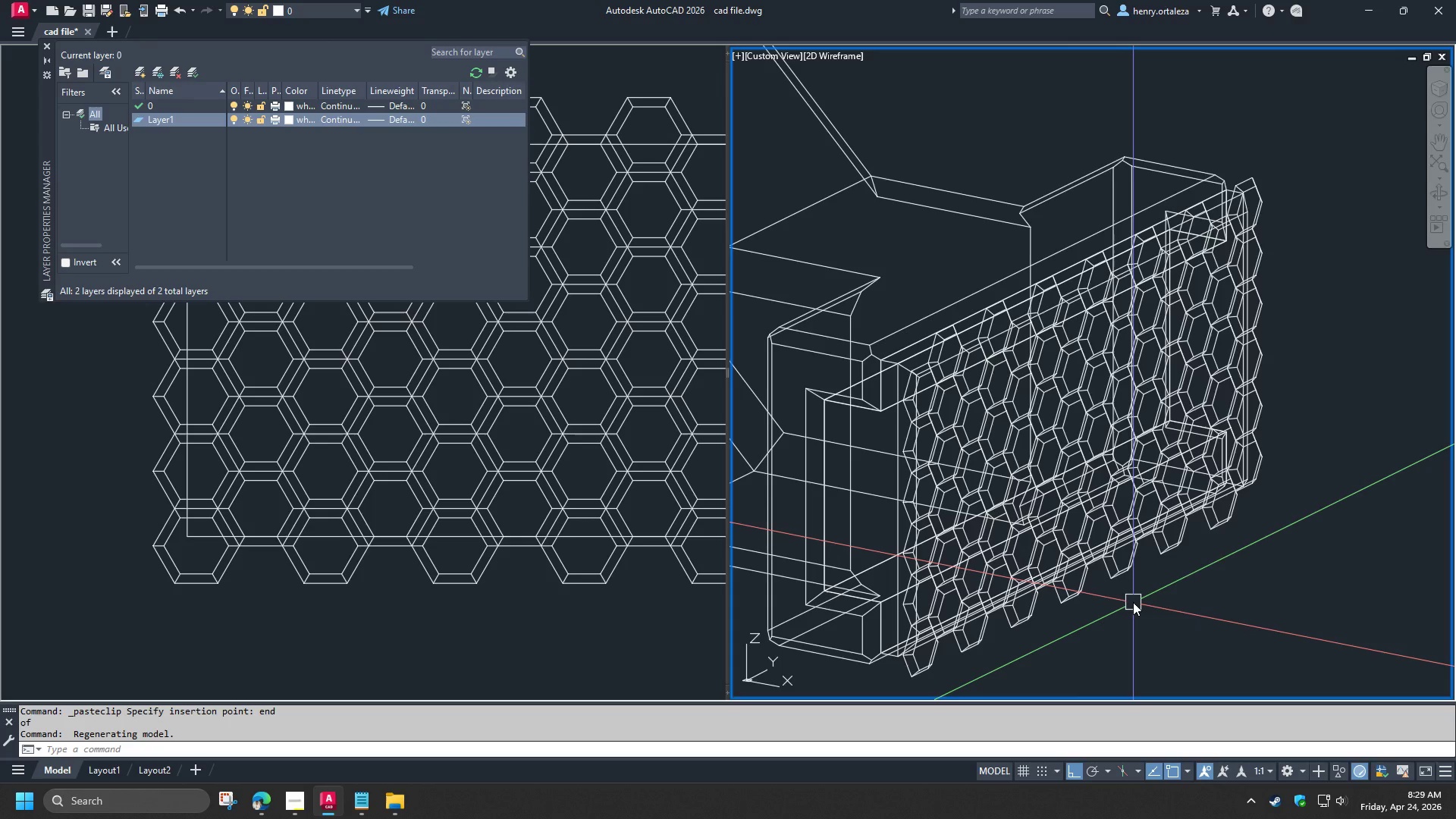 
wait(18.39)
 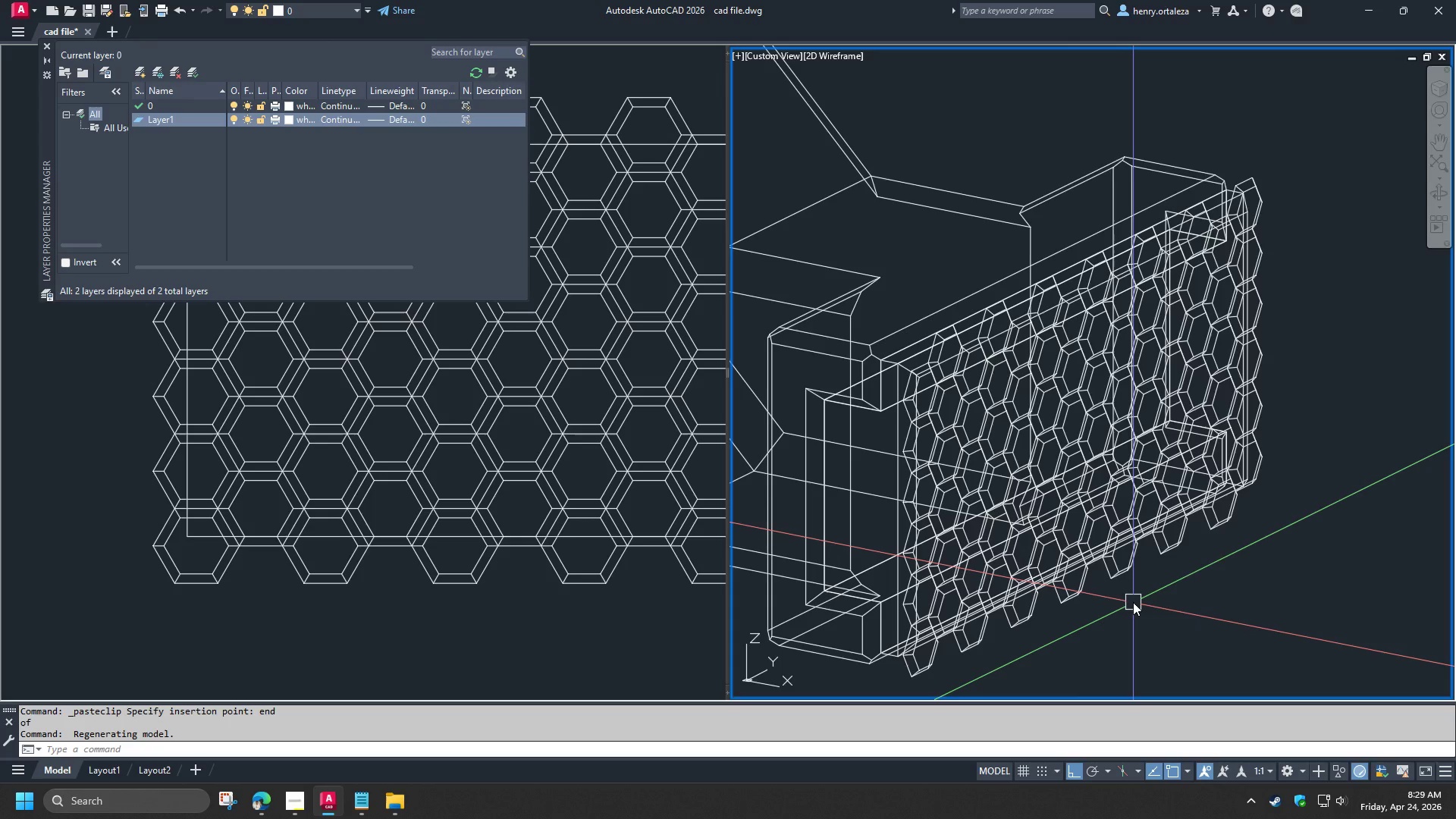 
left_click([344, 609])
 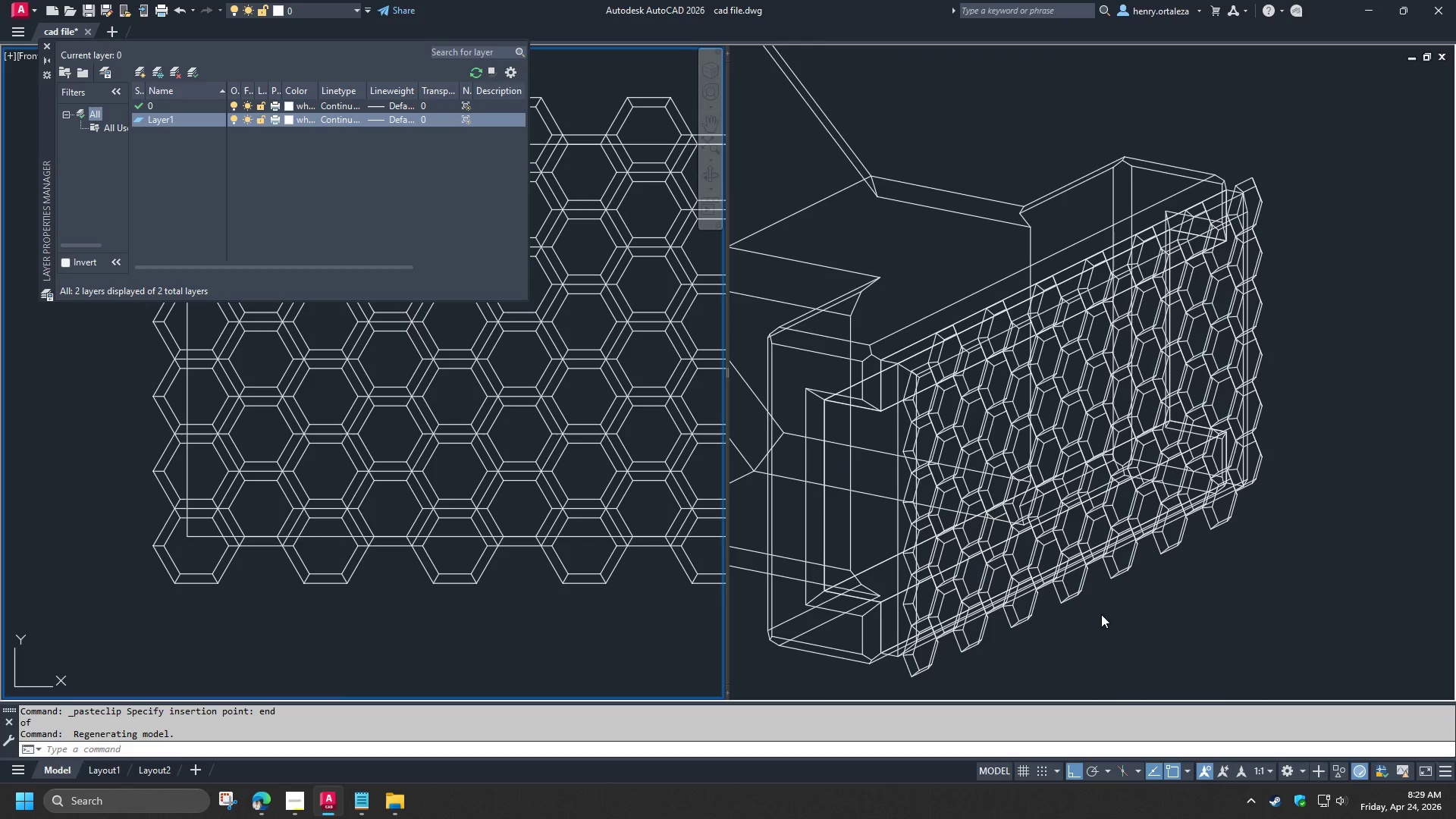 
left_click([1031, 655])
 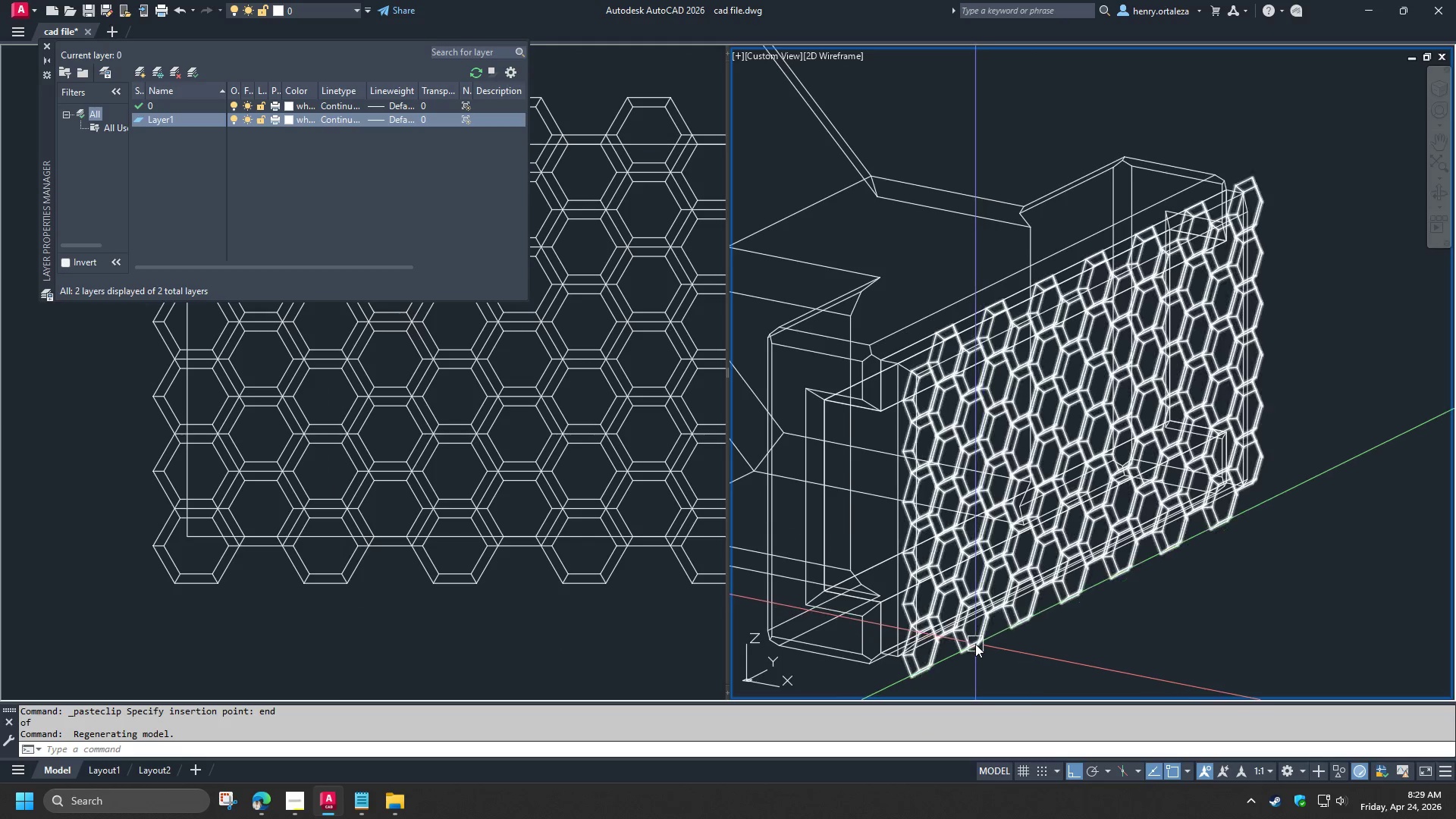 
left_click([975, 644])
 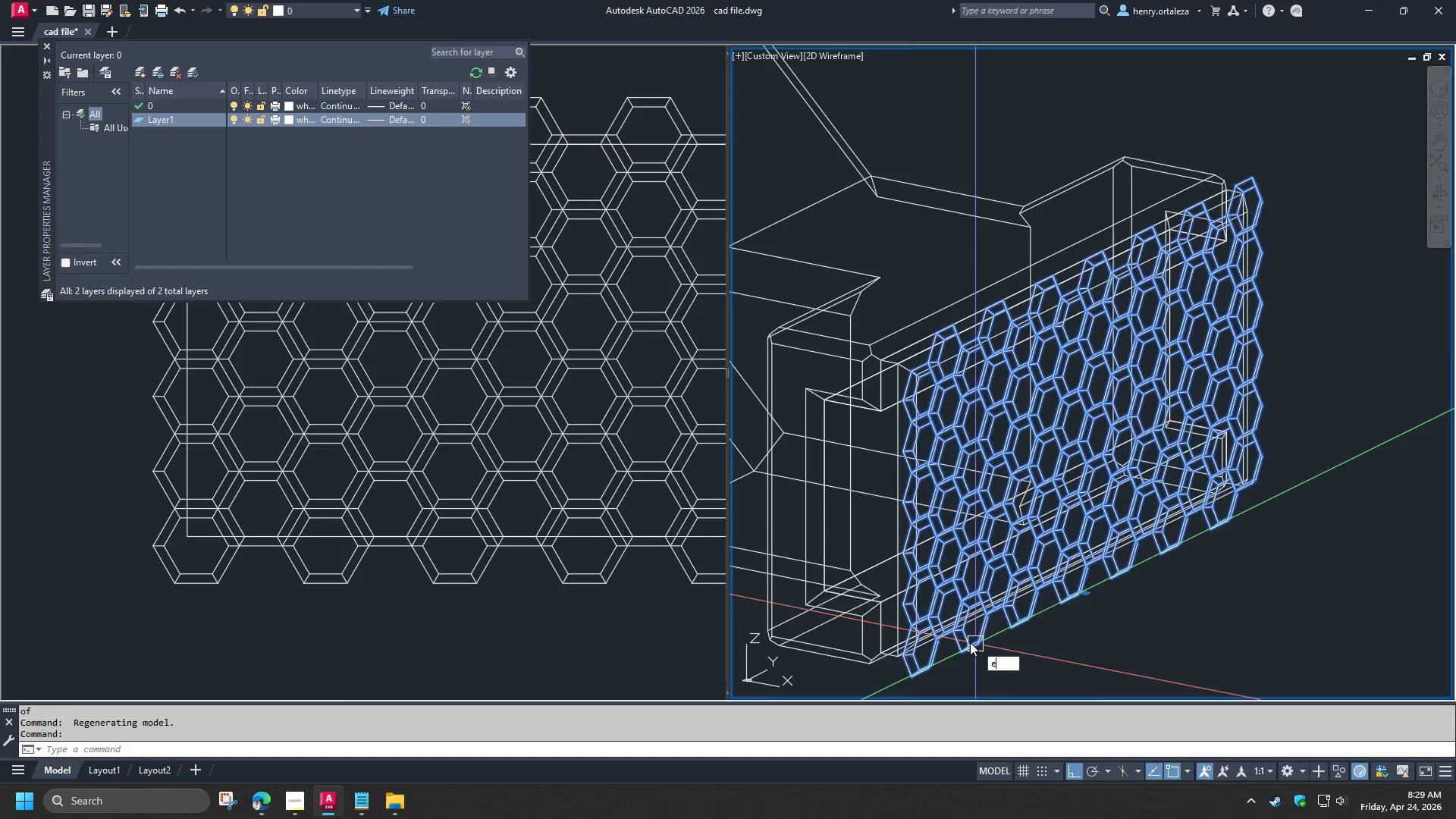 
key(E)
 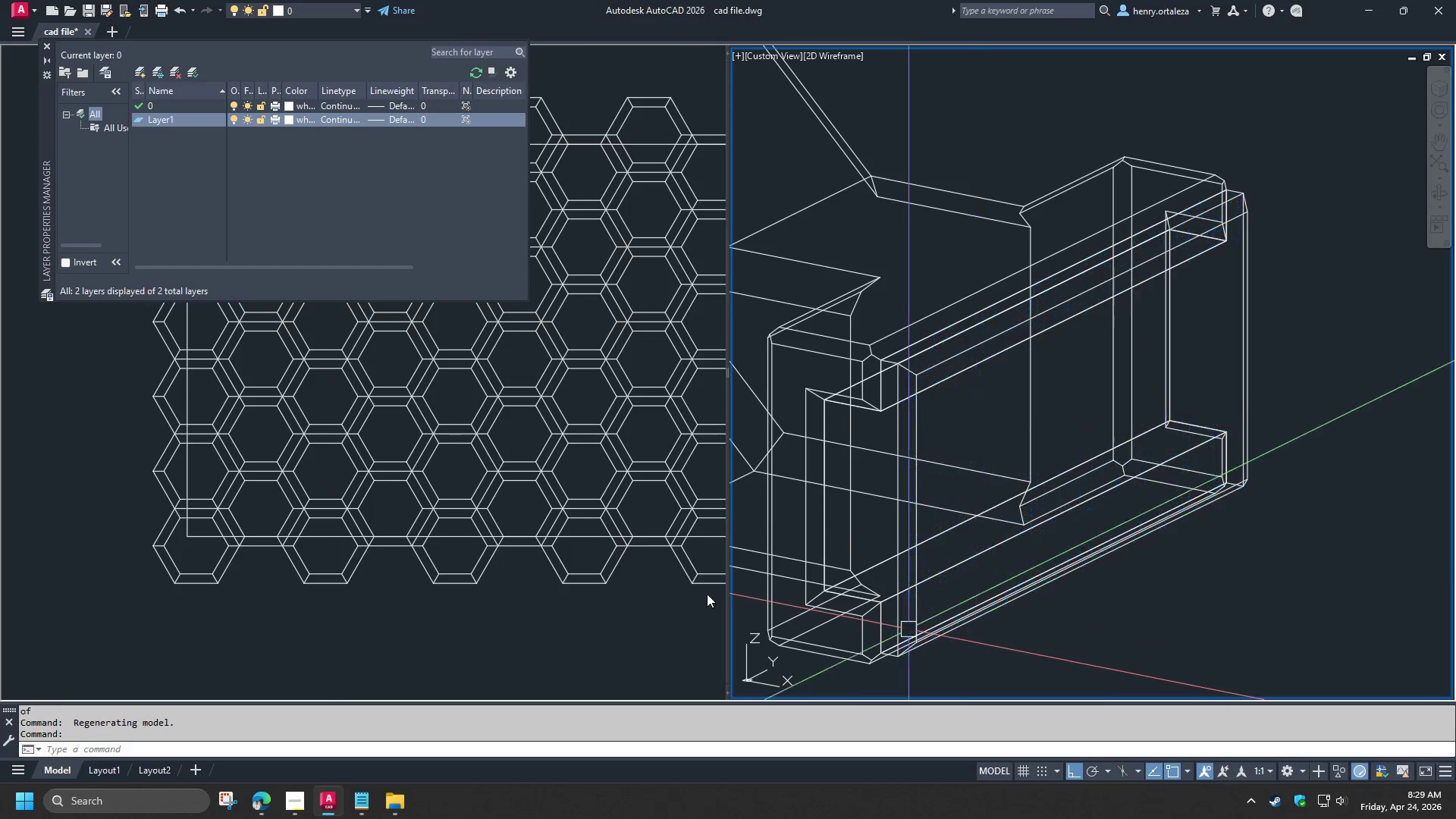 
key(Space)
 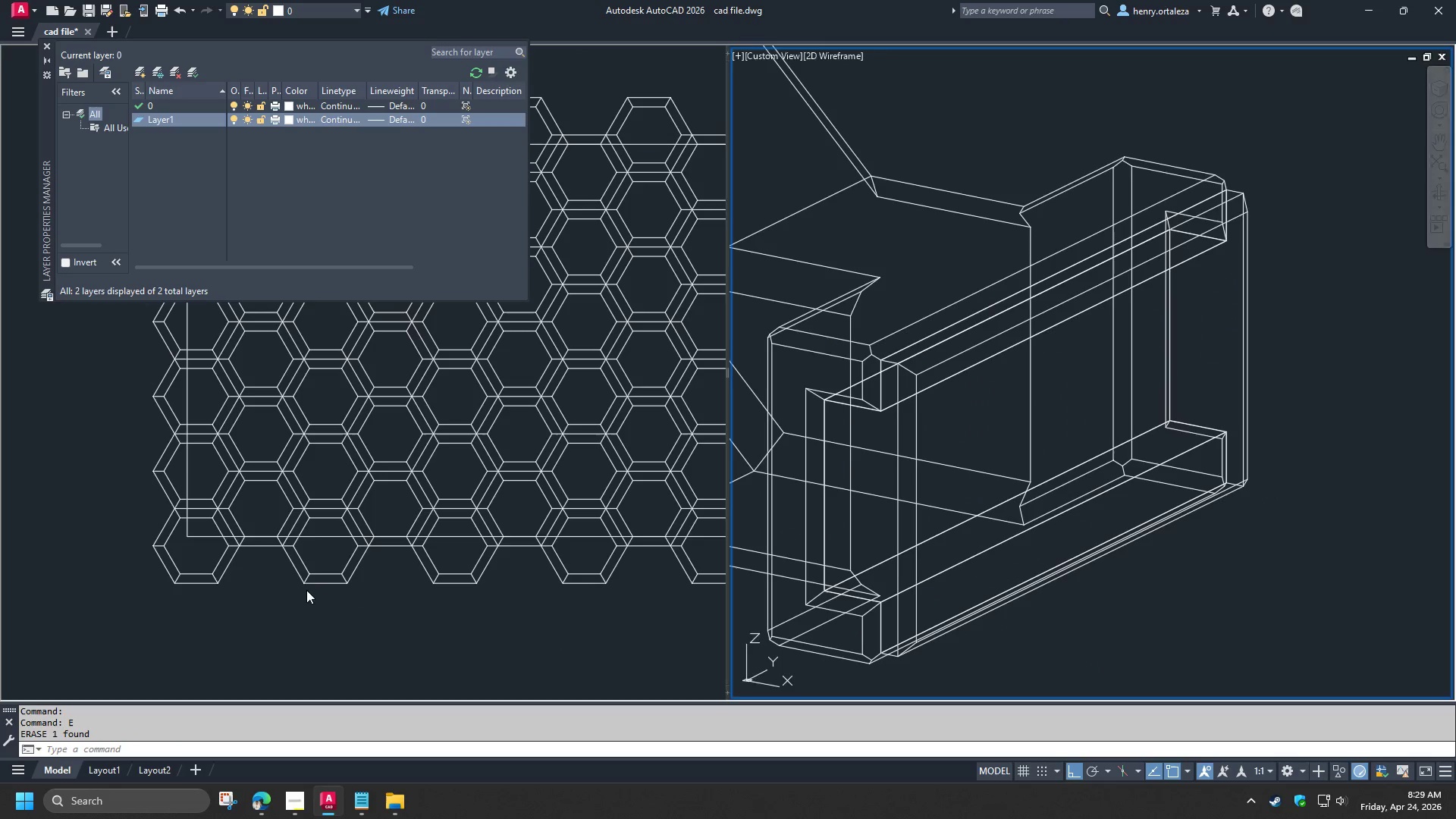 
left_click([306, 590])
 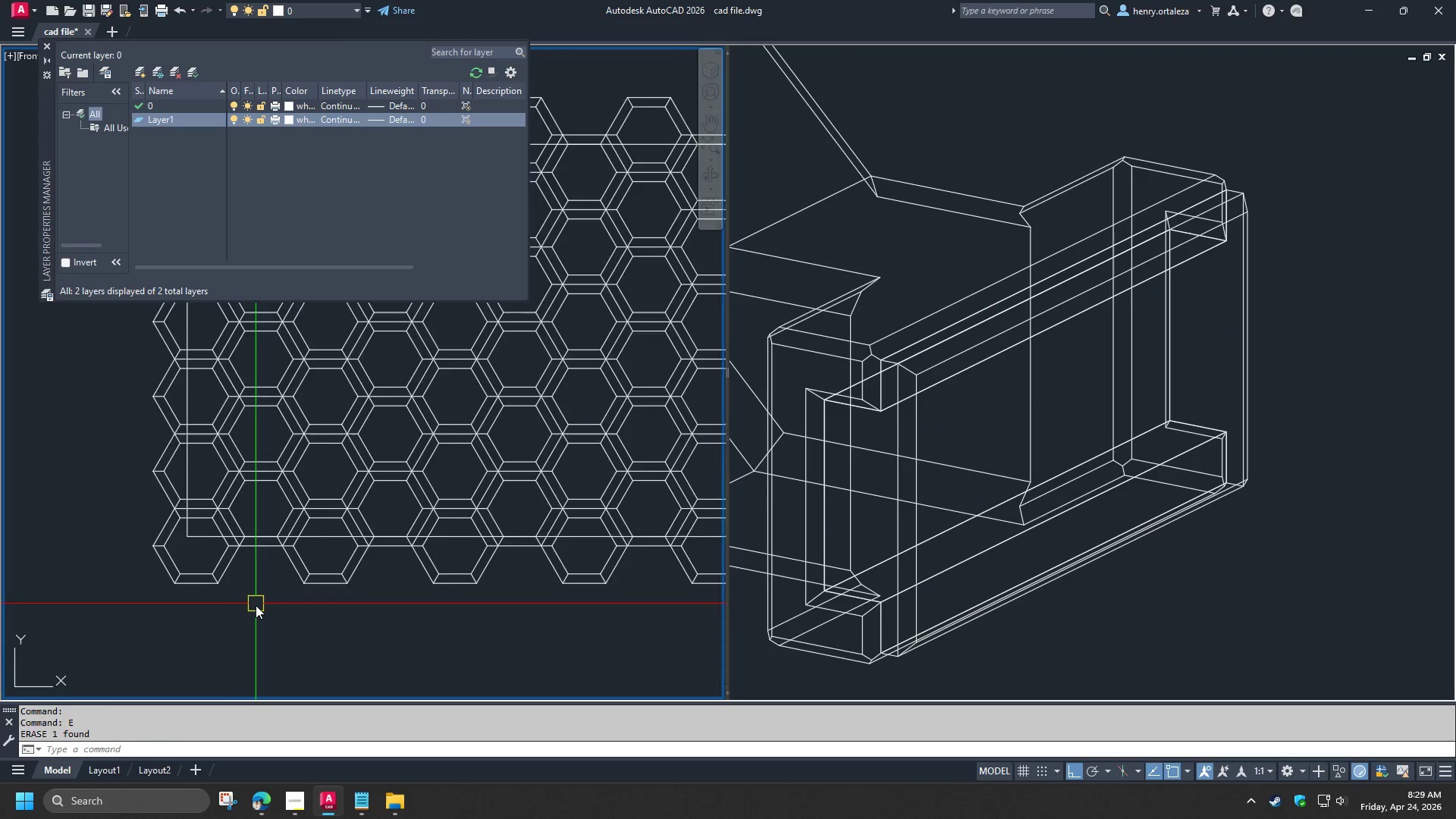 
scroll: coordinate [256, 605], scroll_direction: down, amount: 2.0
 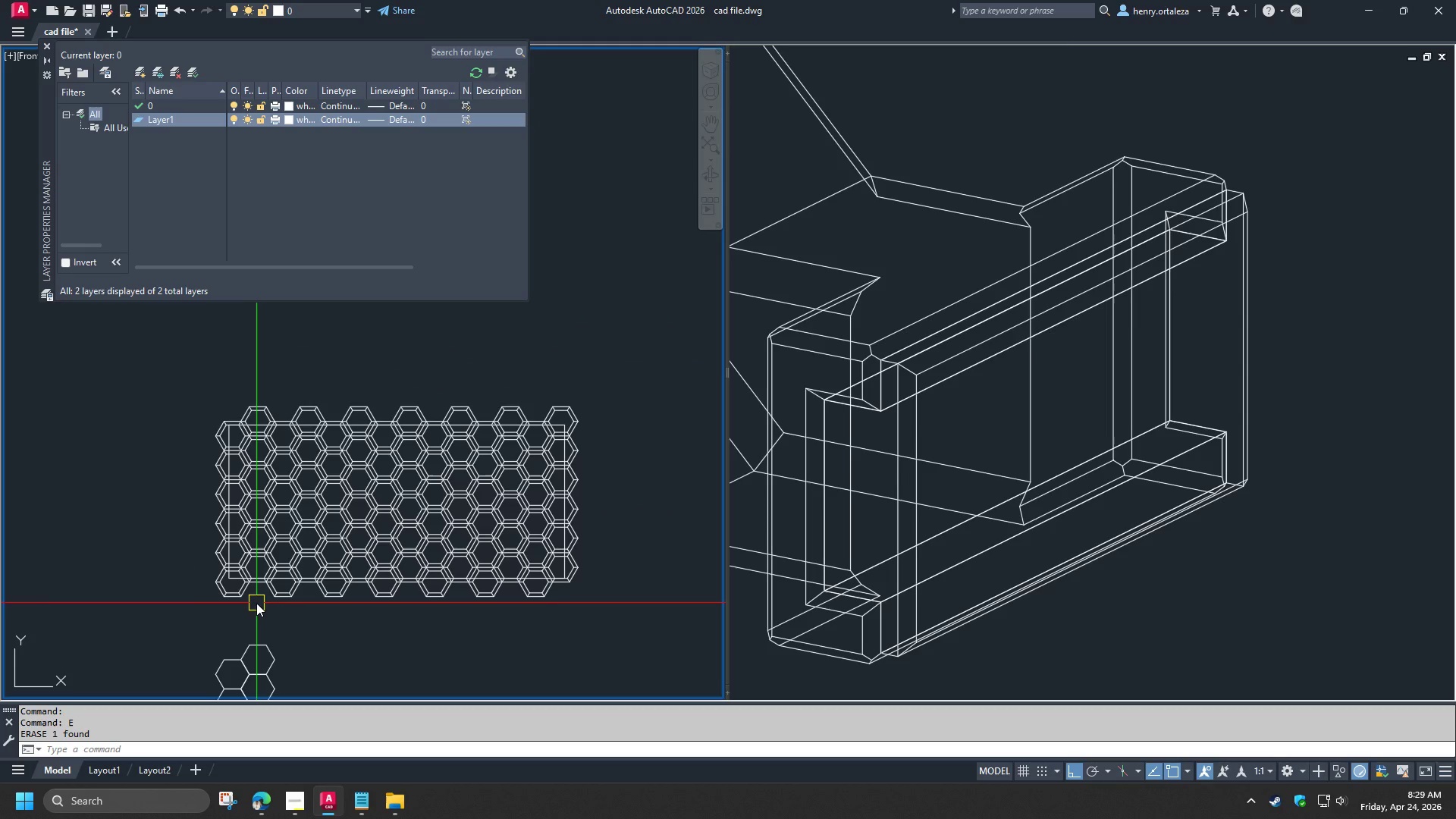 
type(sli )
 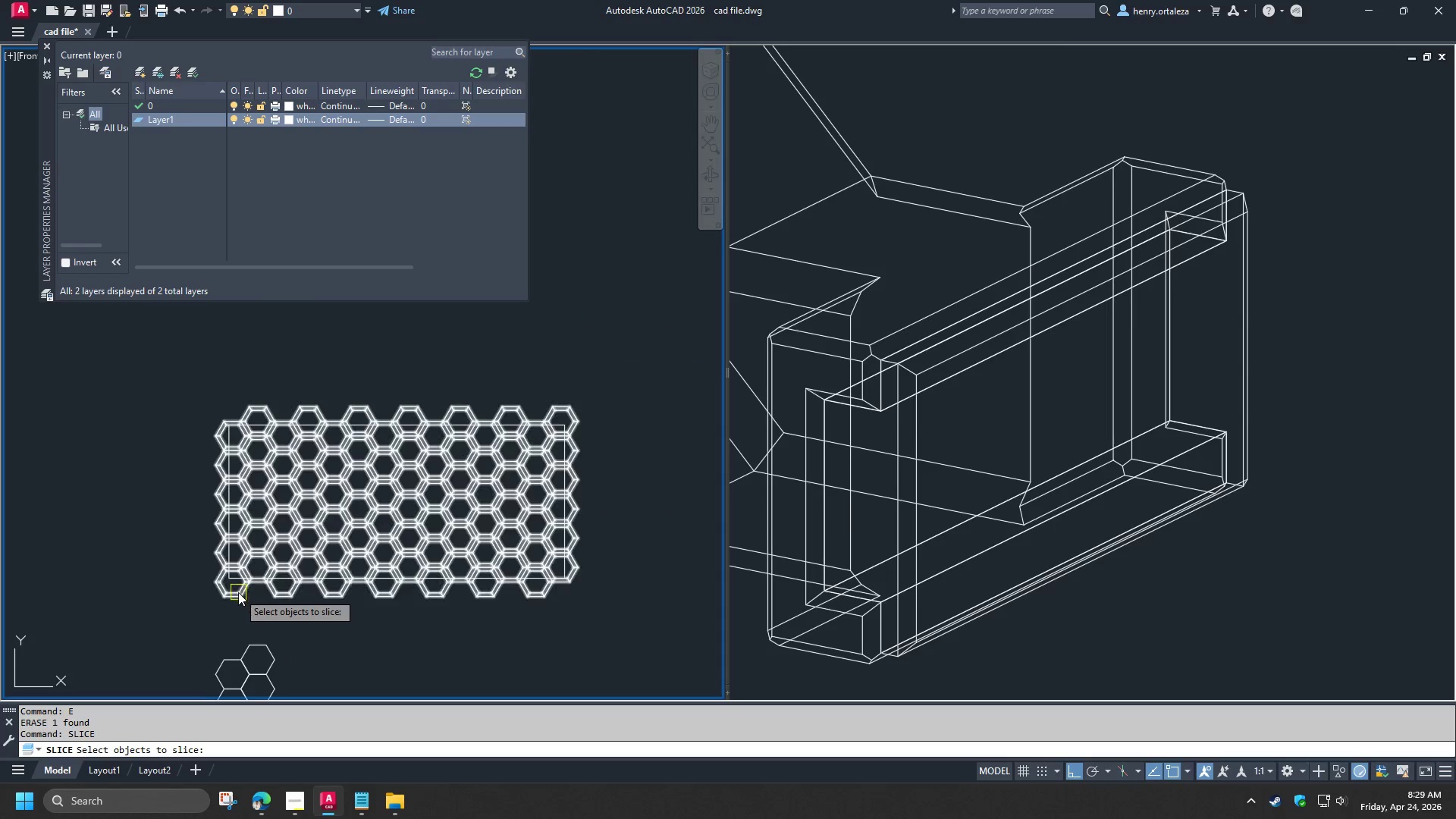 
left_click([238, 592])
 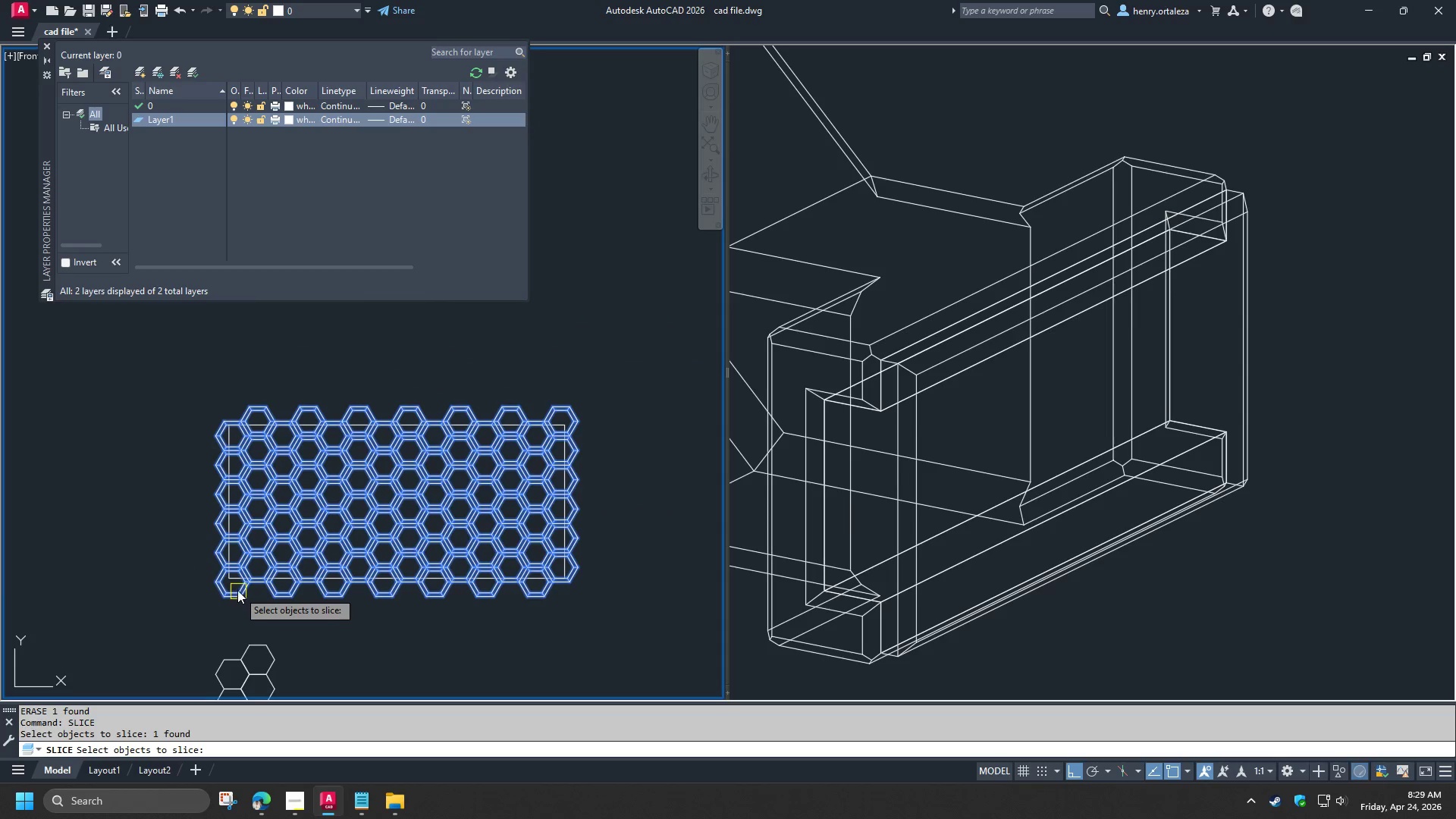 
key(Space)
 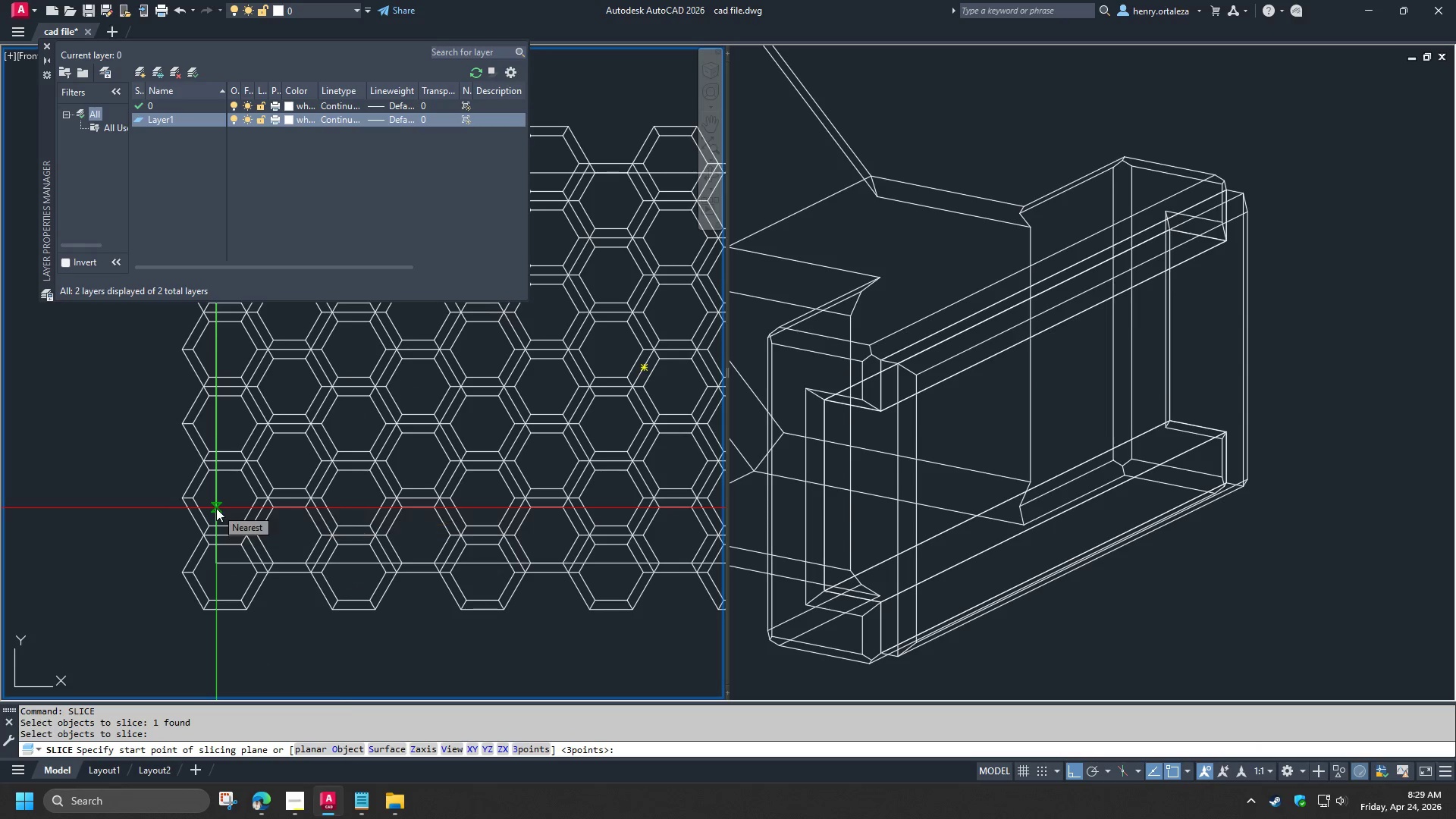 
scroll: coordinate [236, 589], scroll_direction: up, amount: 2.0
 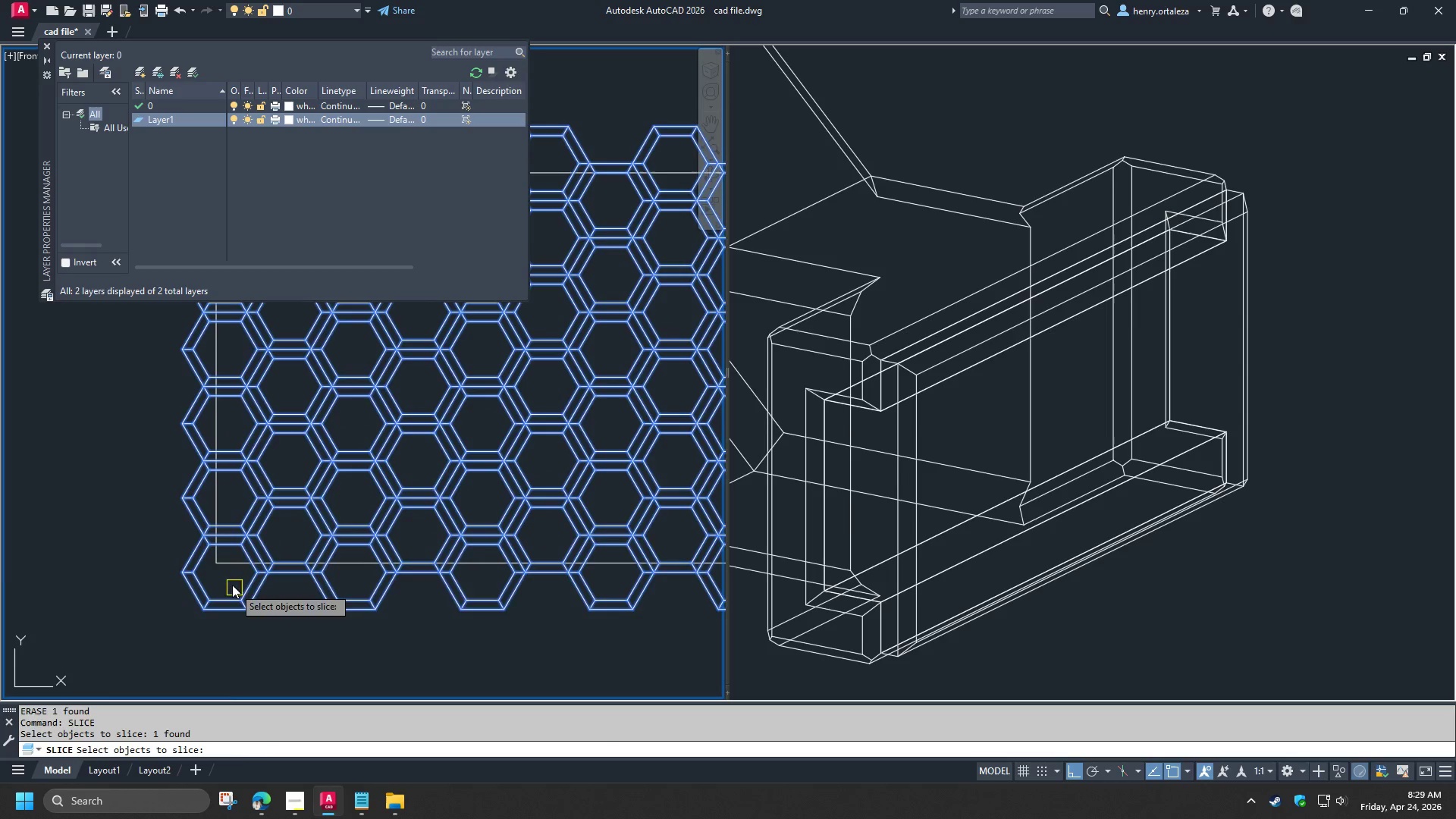 
left_click([216, 508])
 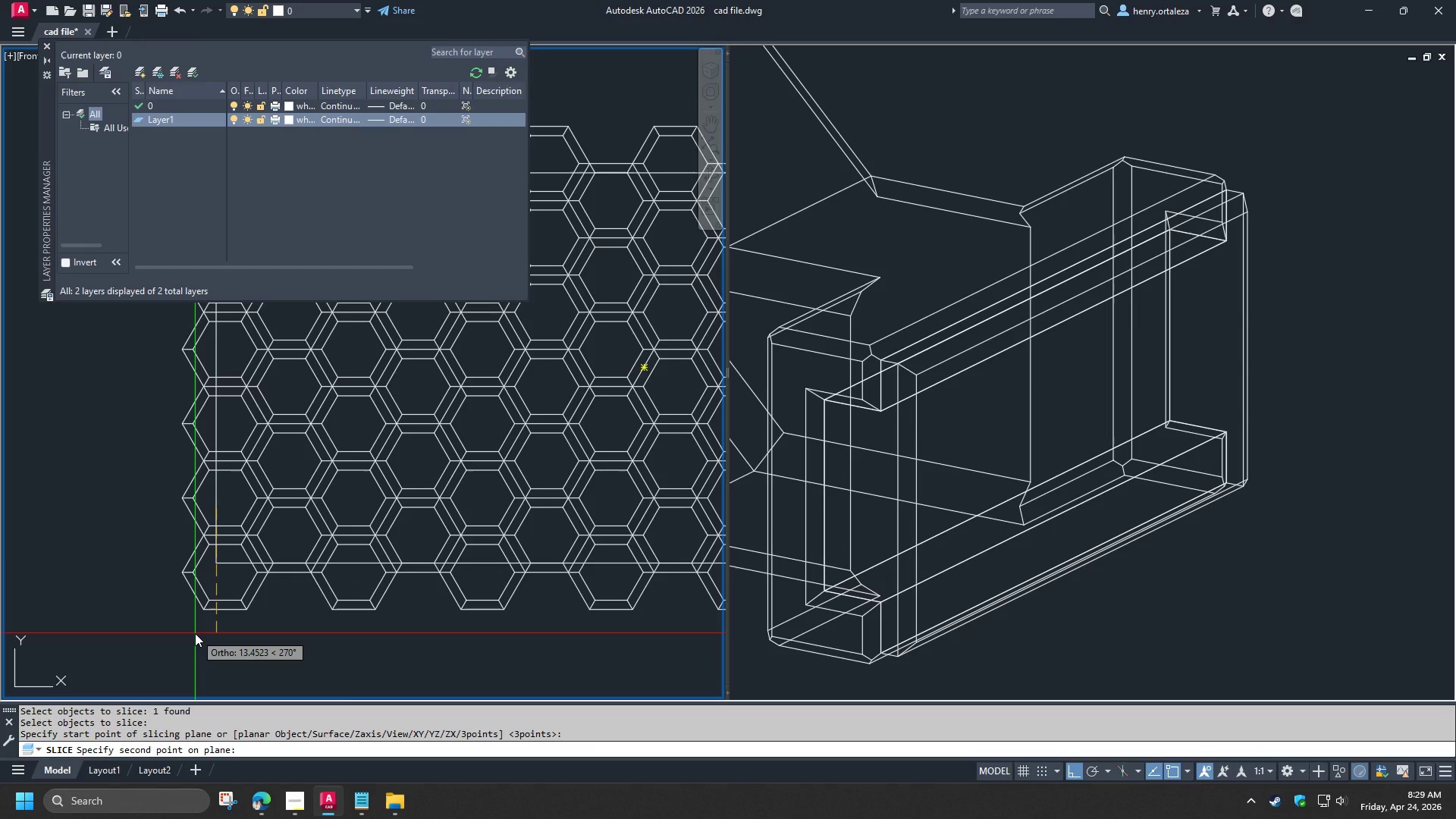 
key(Escape)
 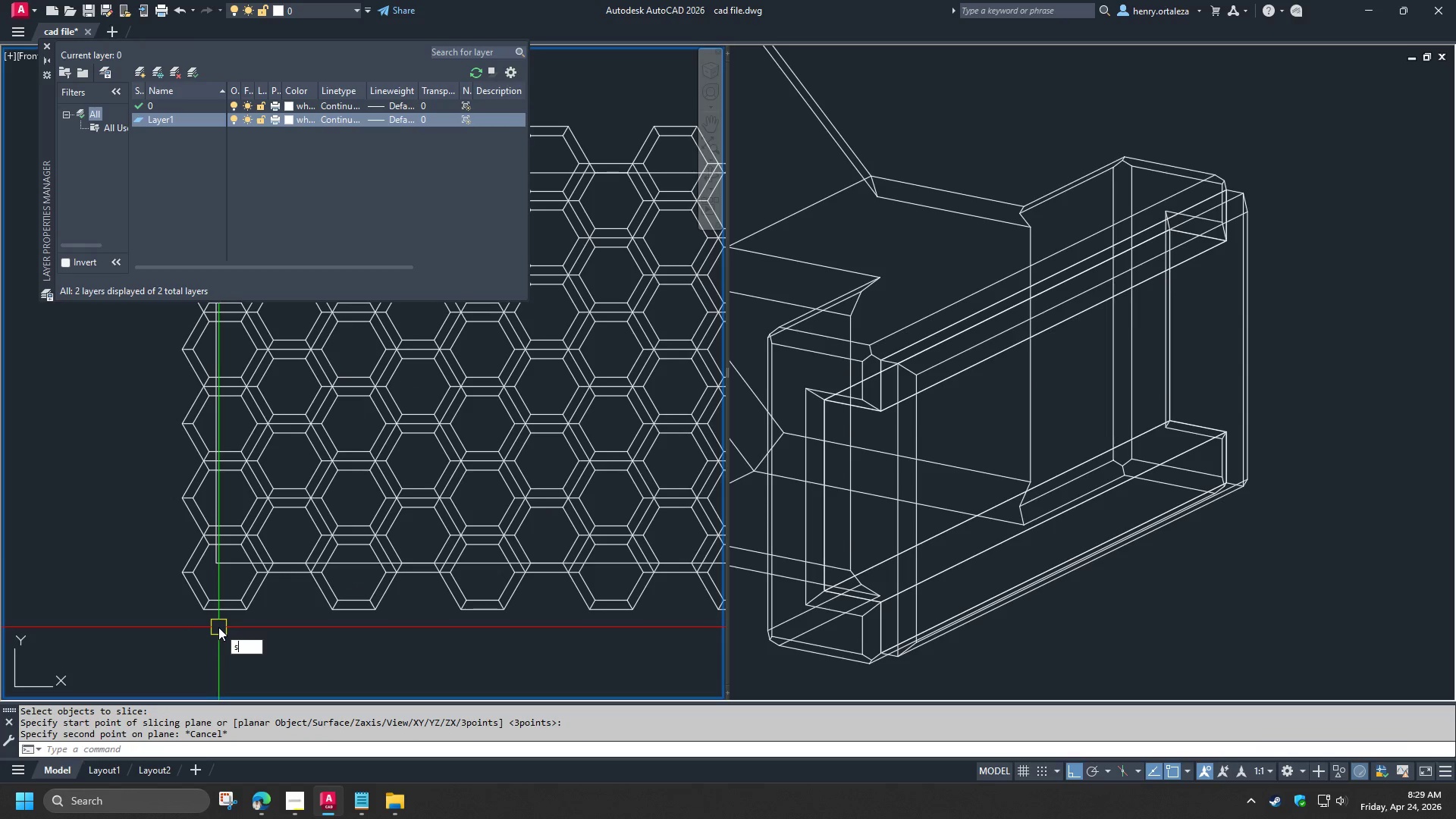 
type(sli )
 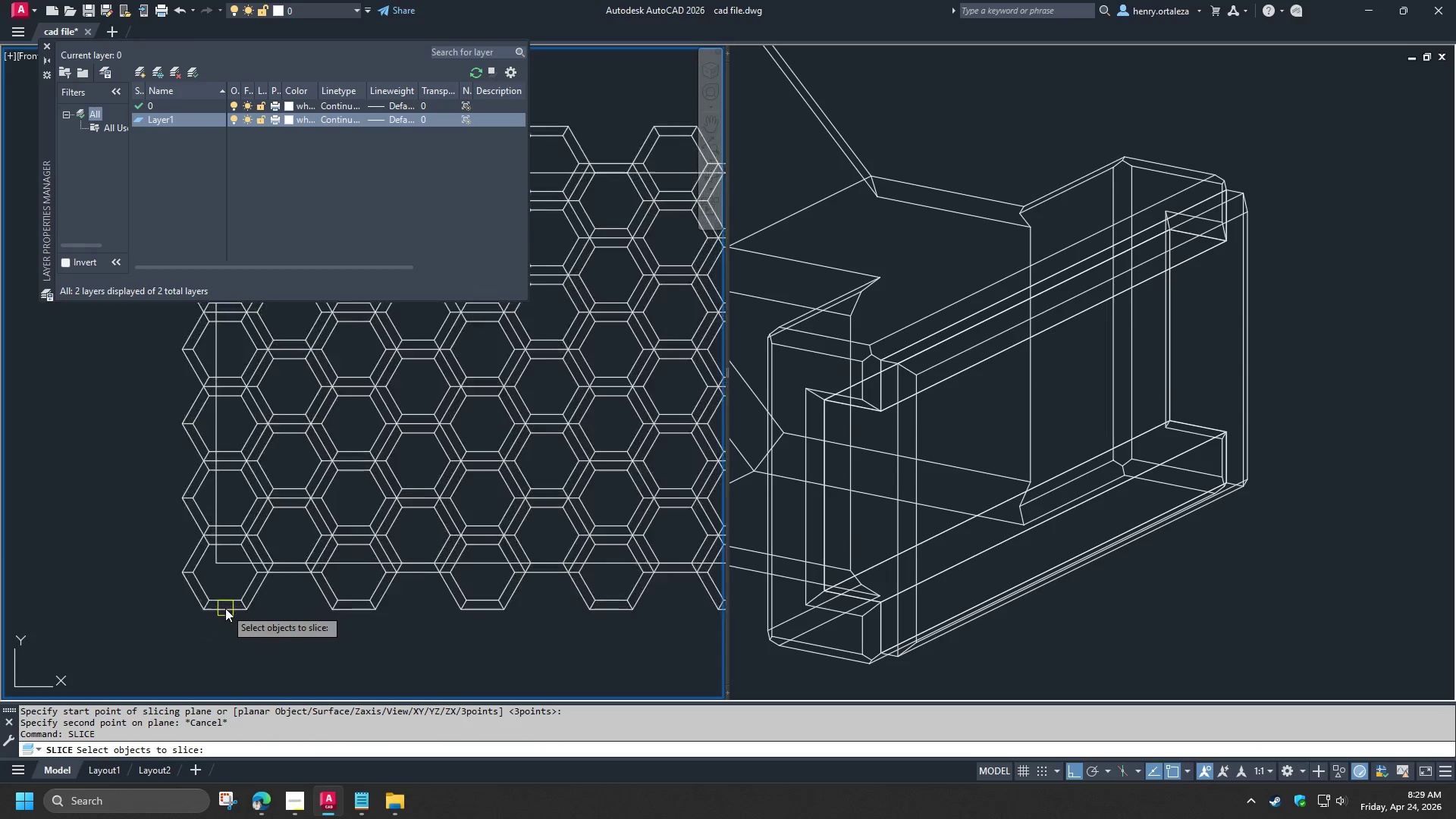 
left_click([225, 608])
 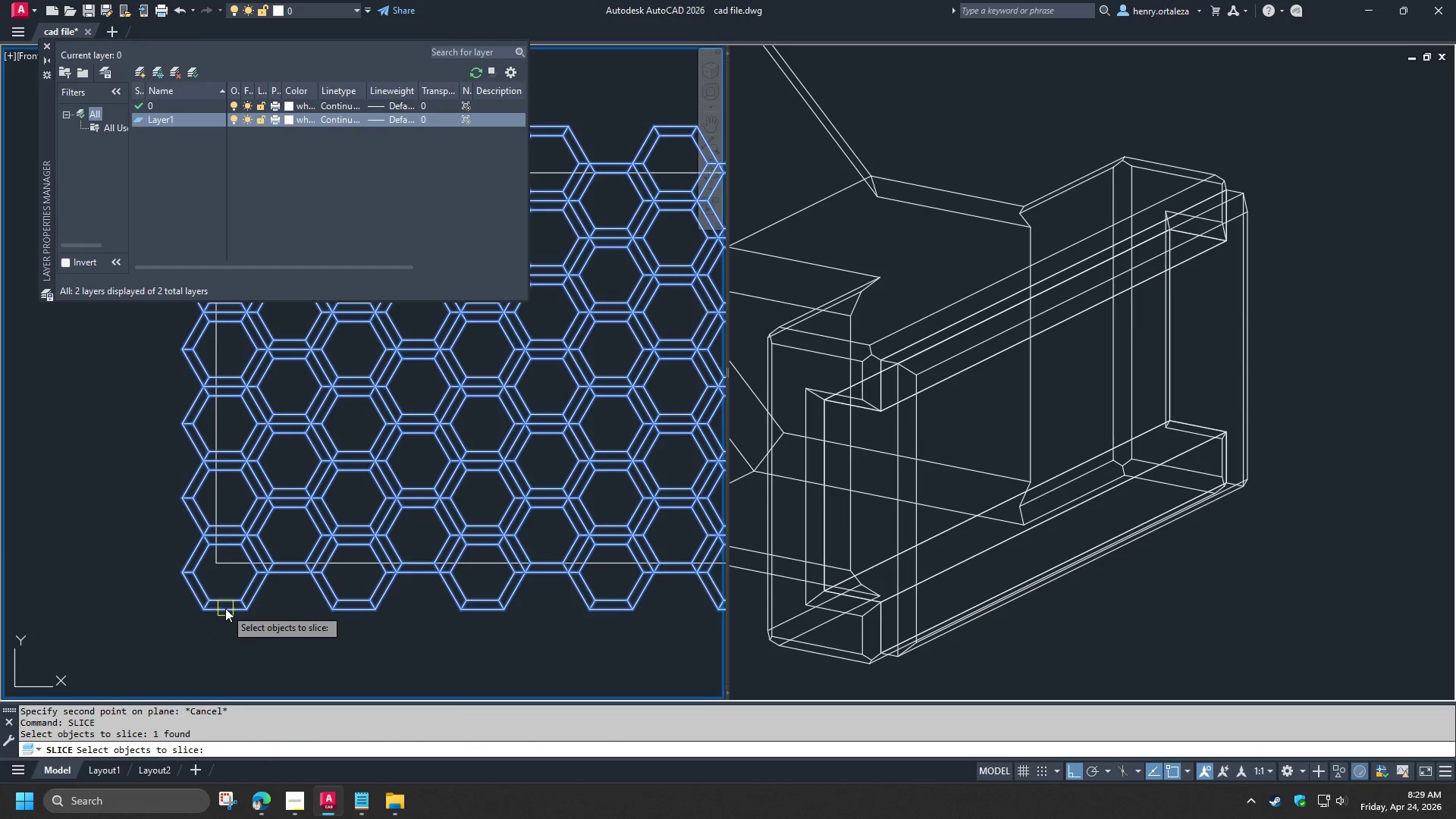 
key(Space)
 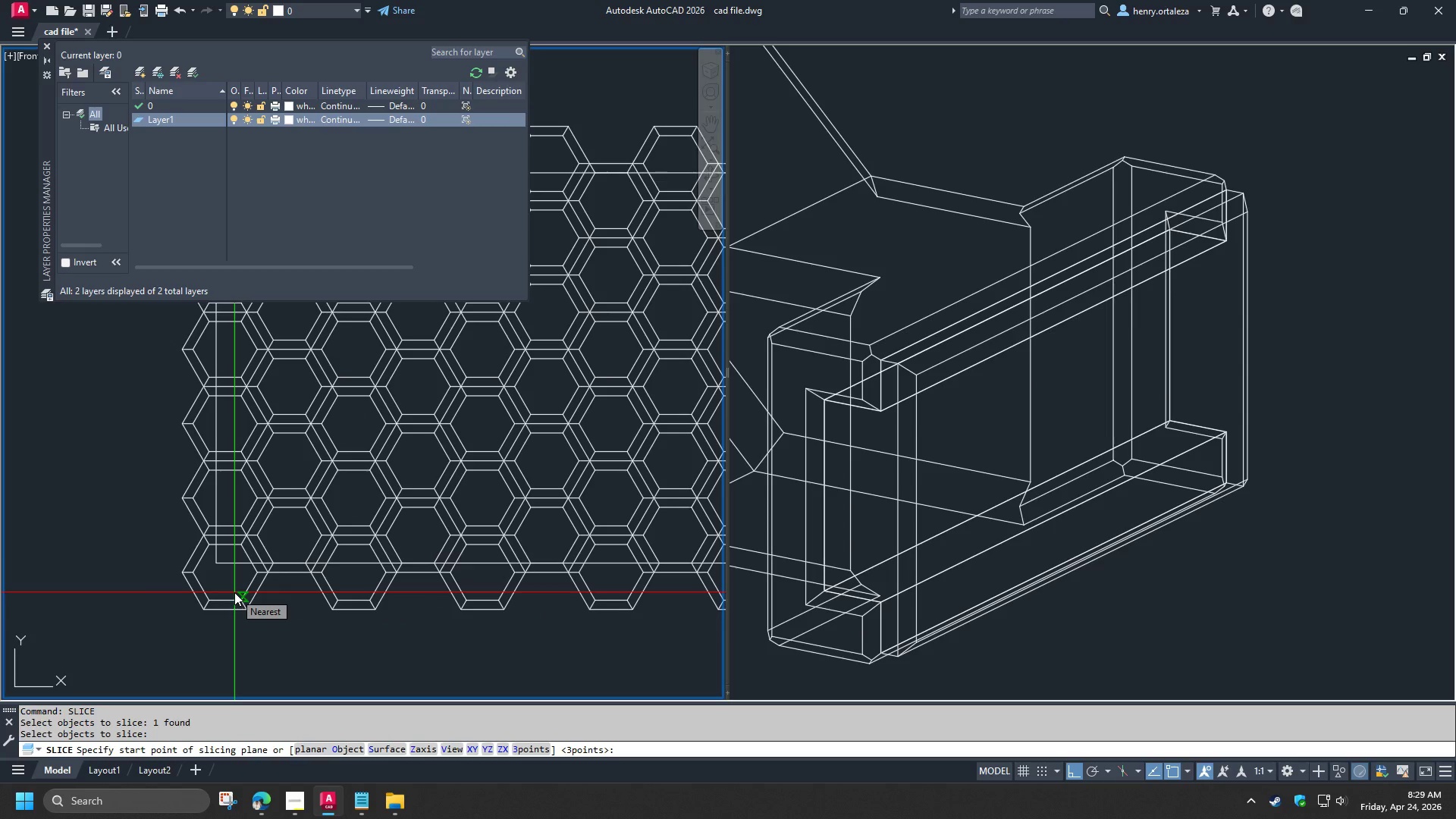 
key(O)
 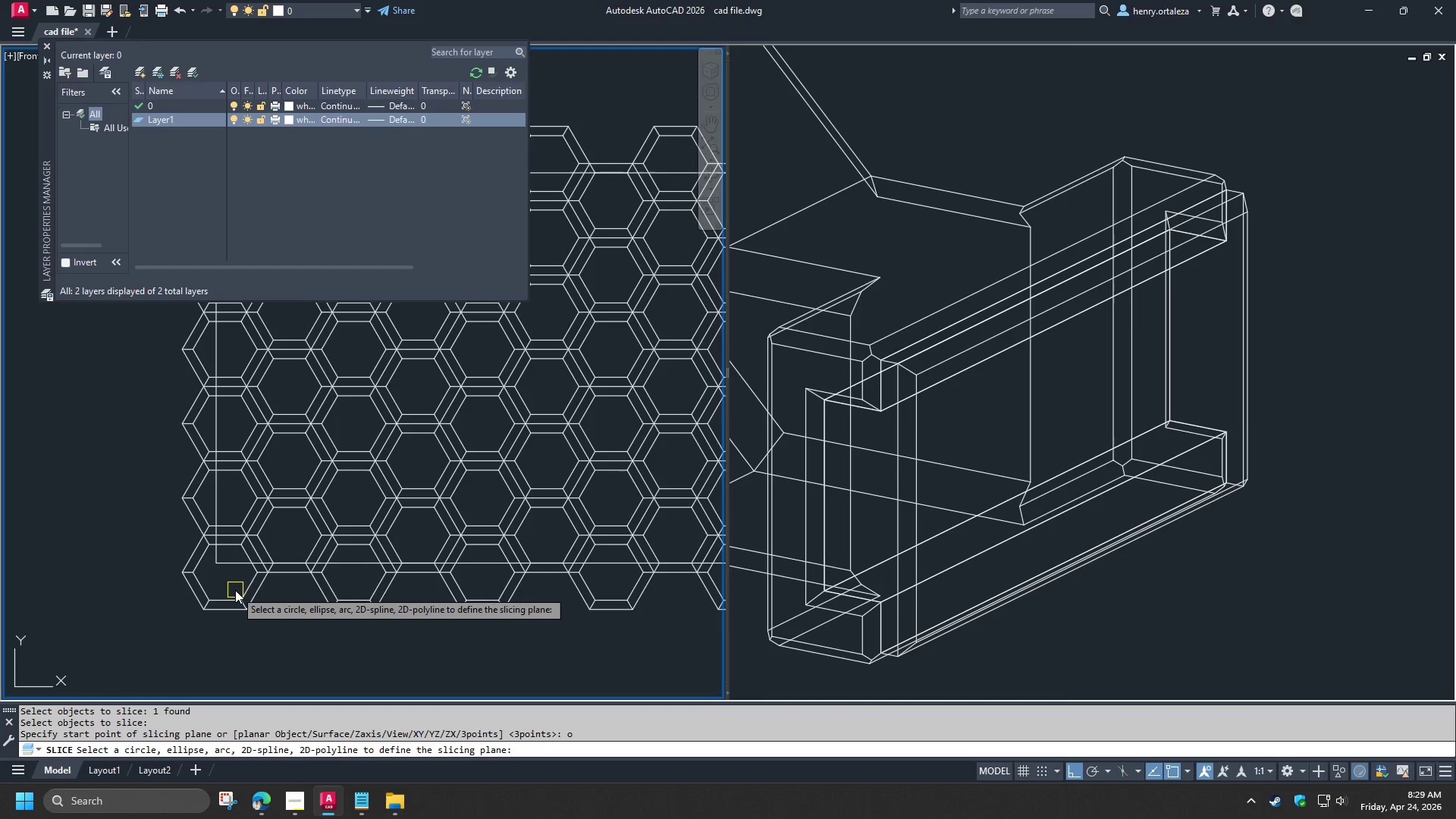 
key(Space)
 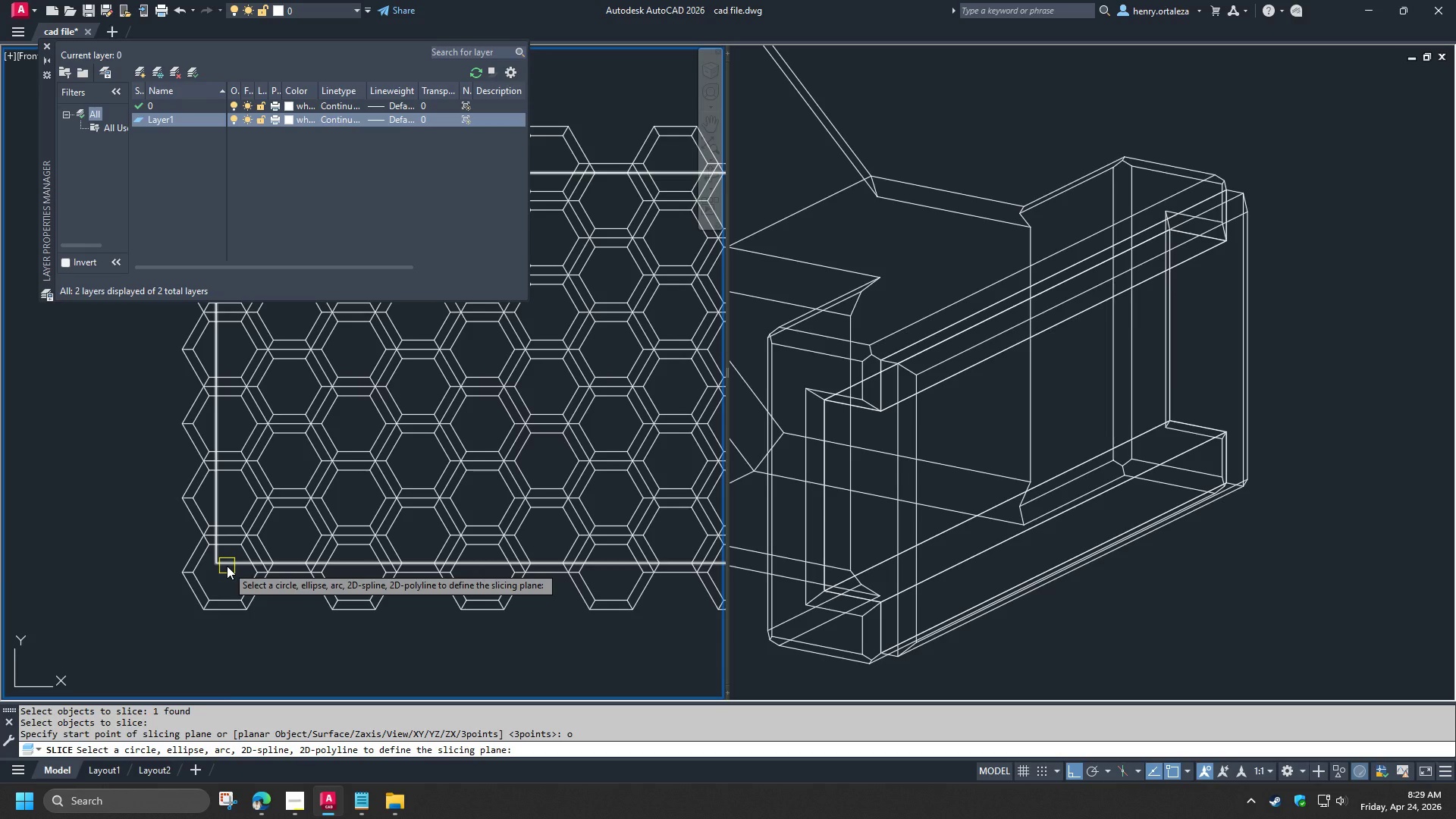 
left_click([227, 566])
 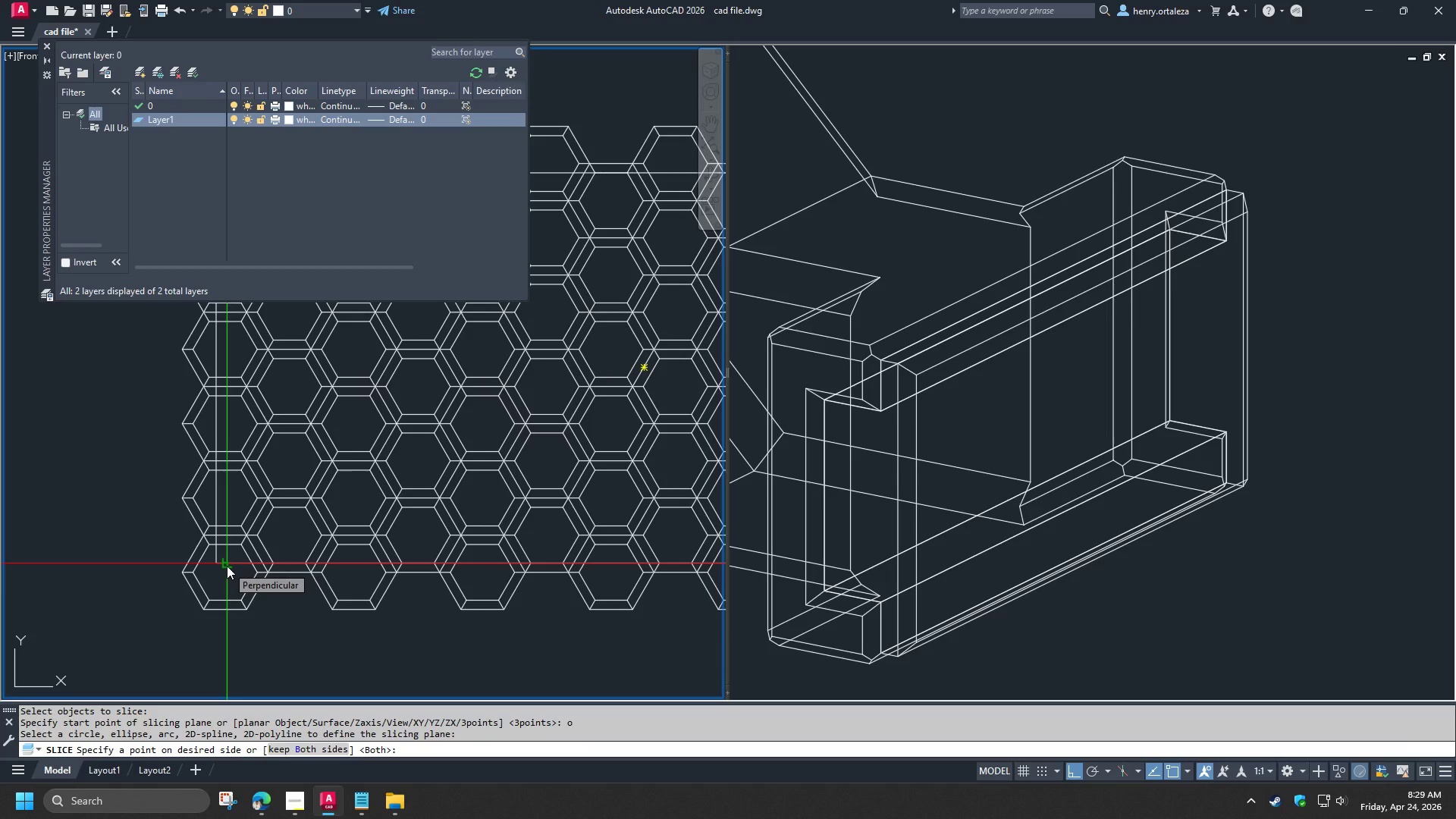 
key(Space)
 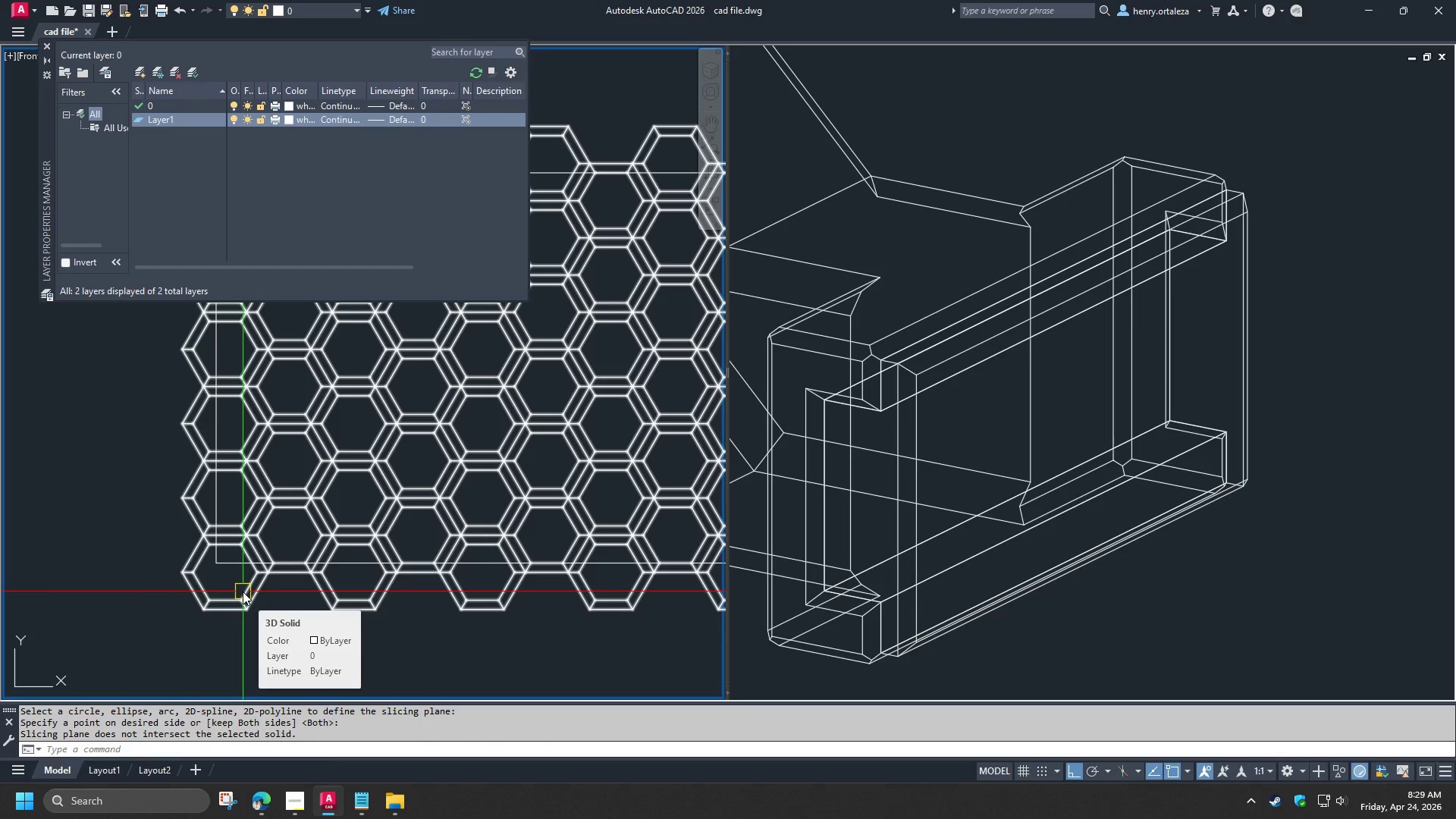 
left_click([243, 592])
 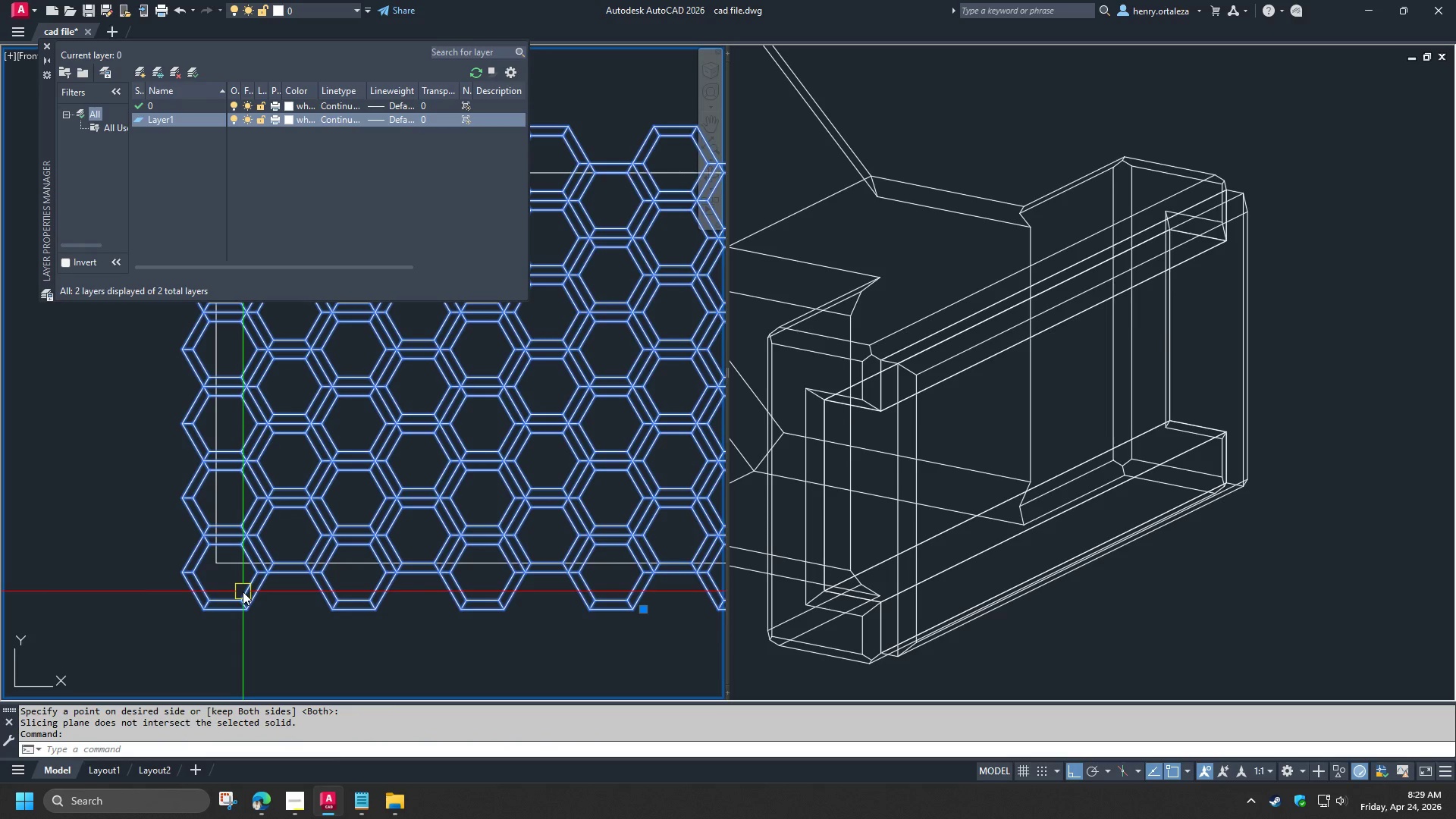 
key(E)
 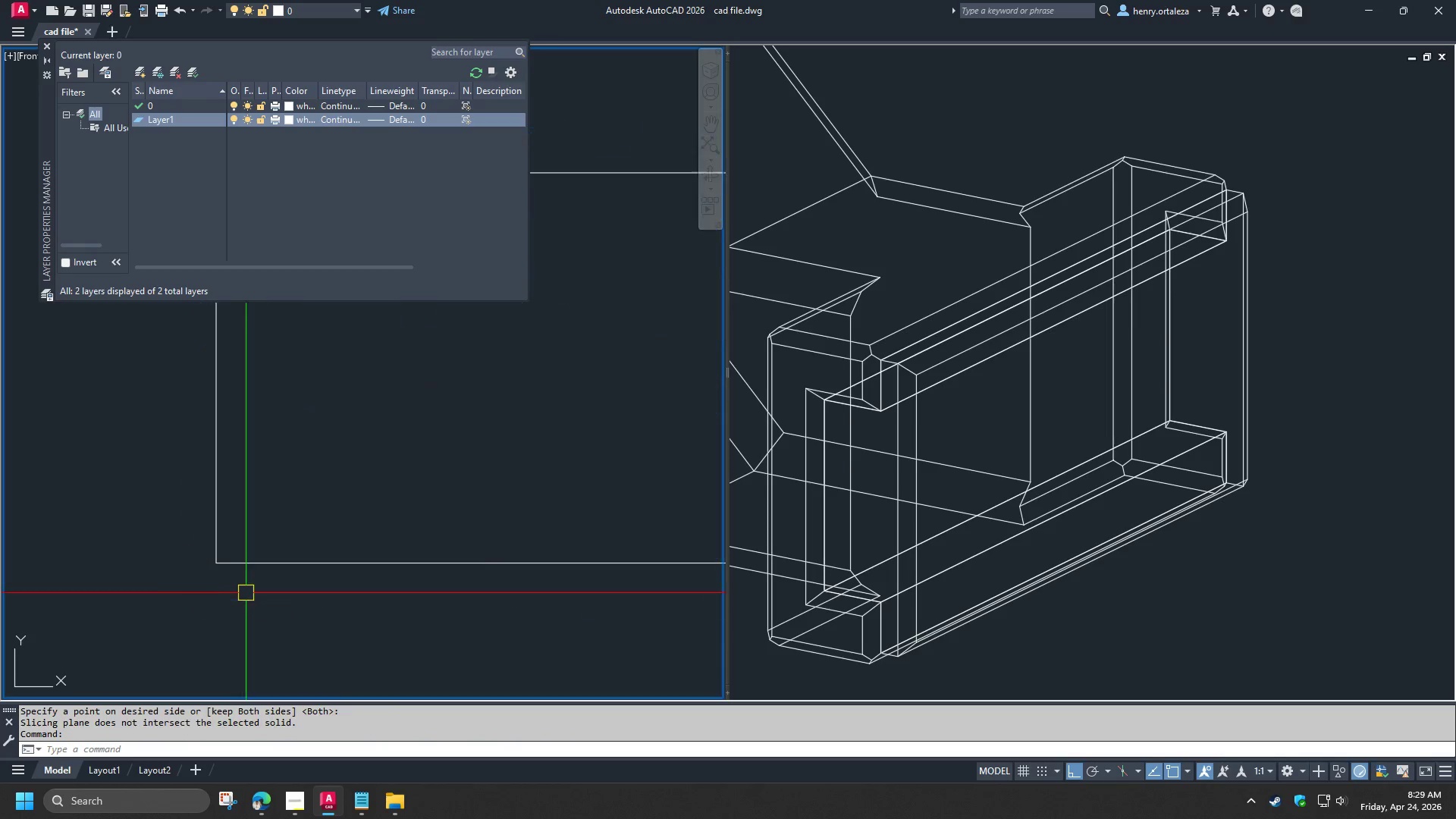 
key(Space)
 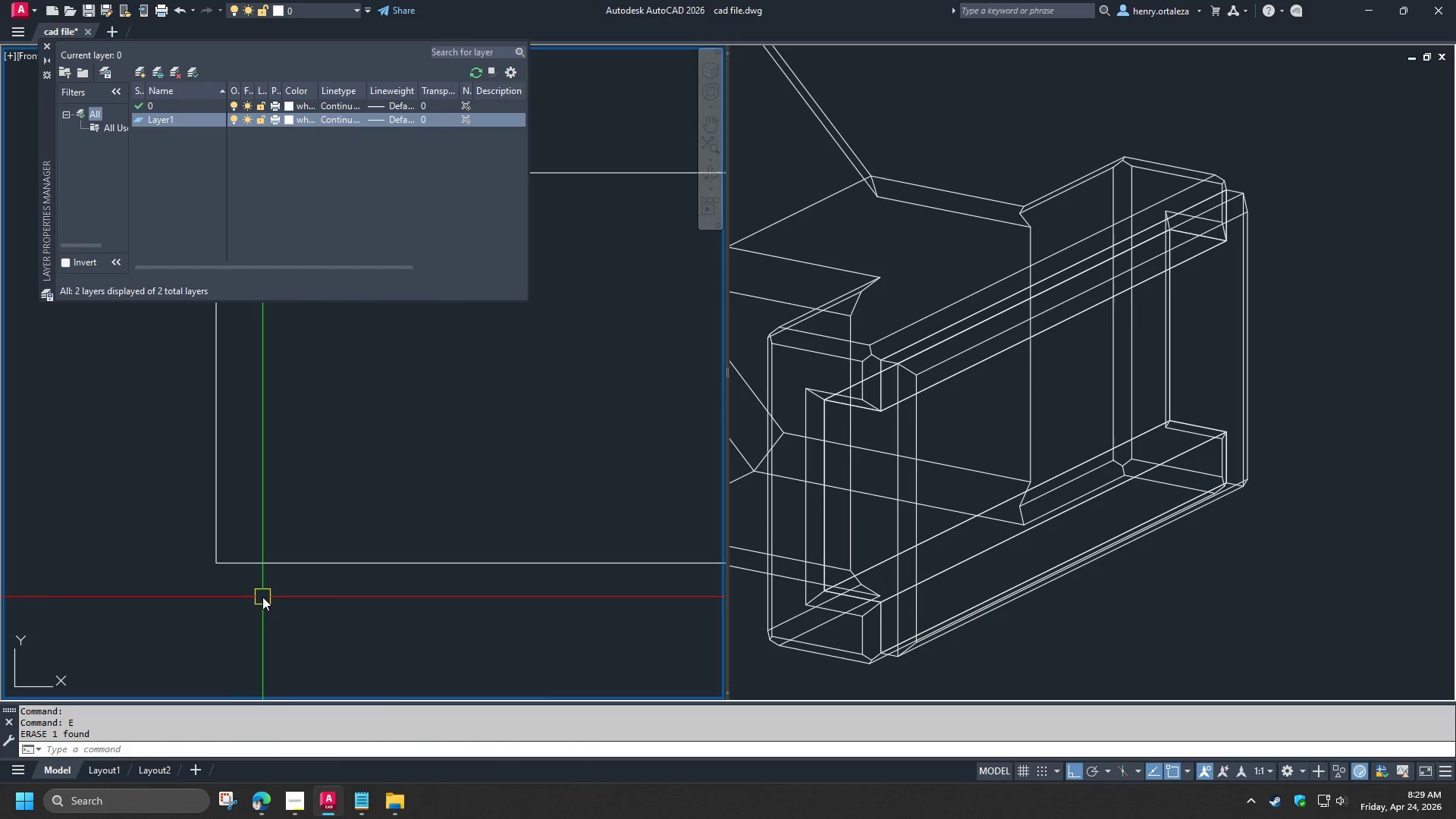 
key(Control+Z)
 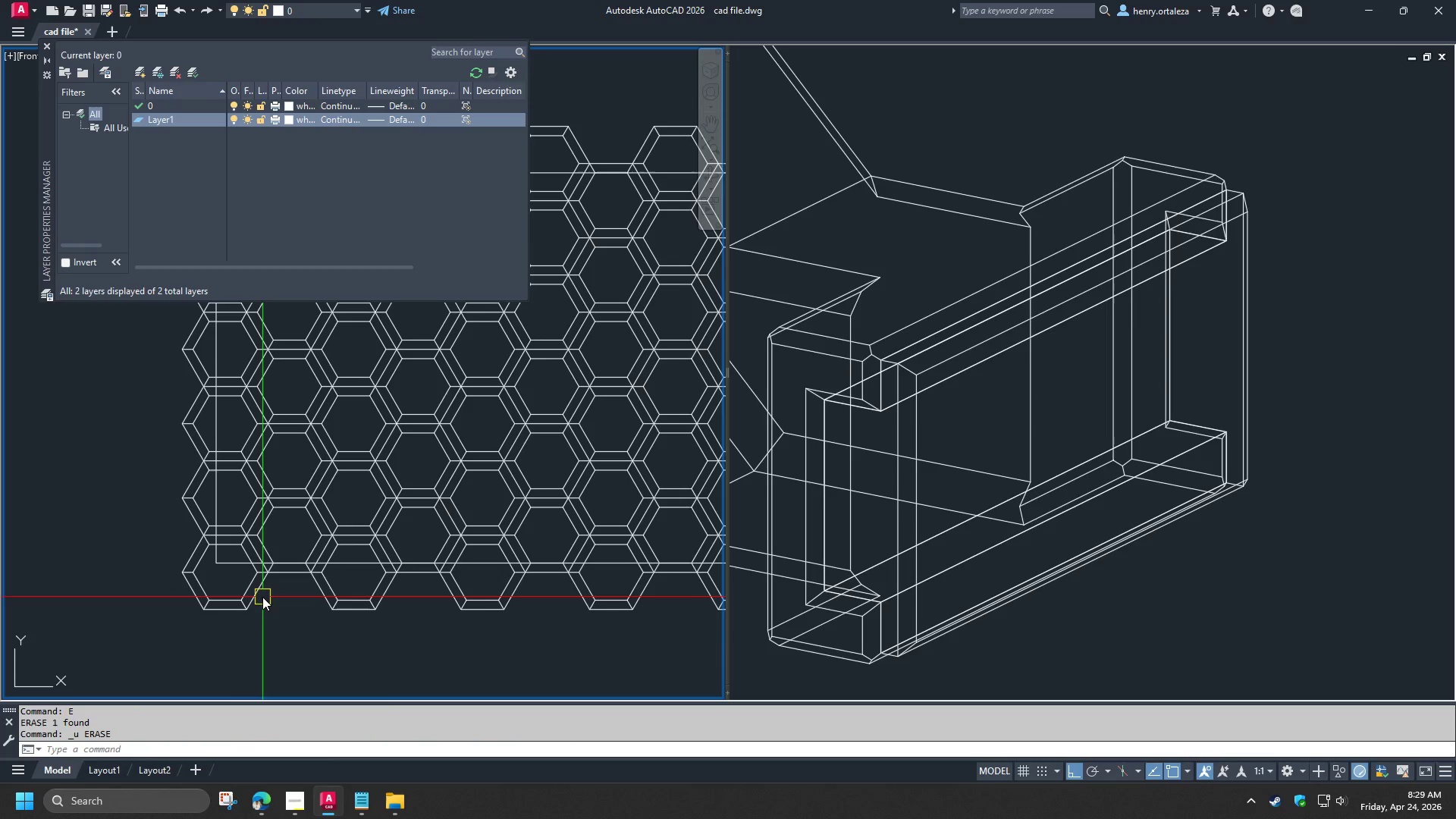 
key(Control+Z)
 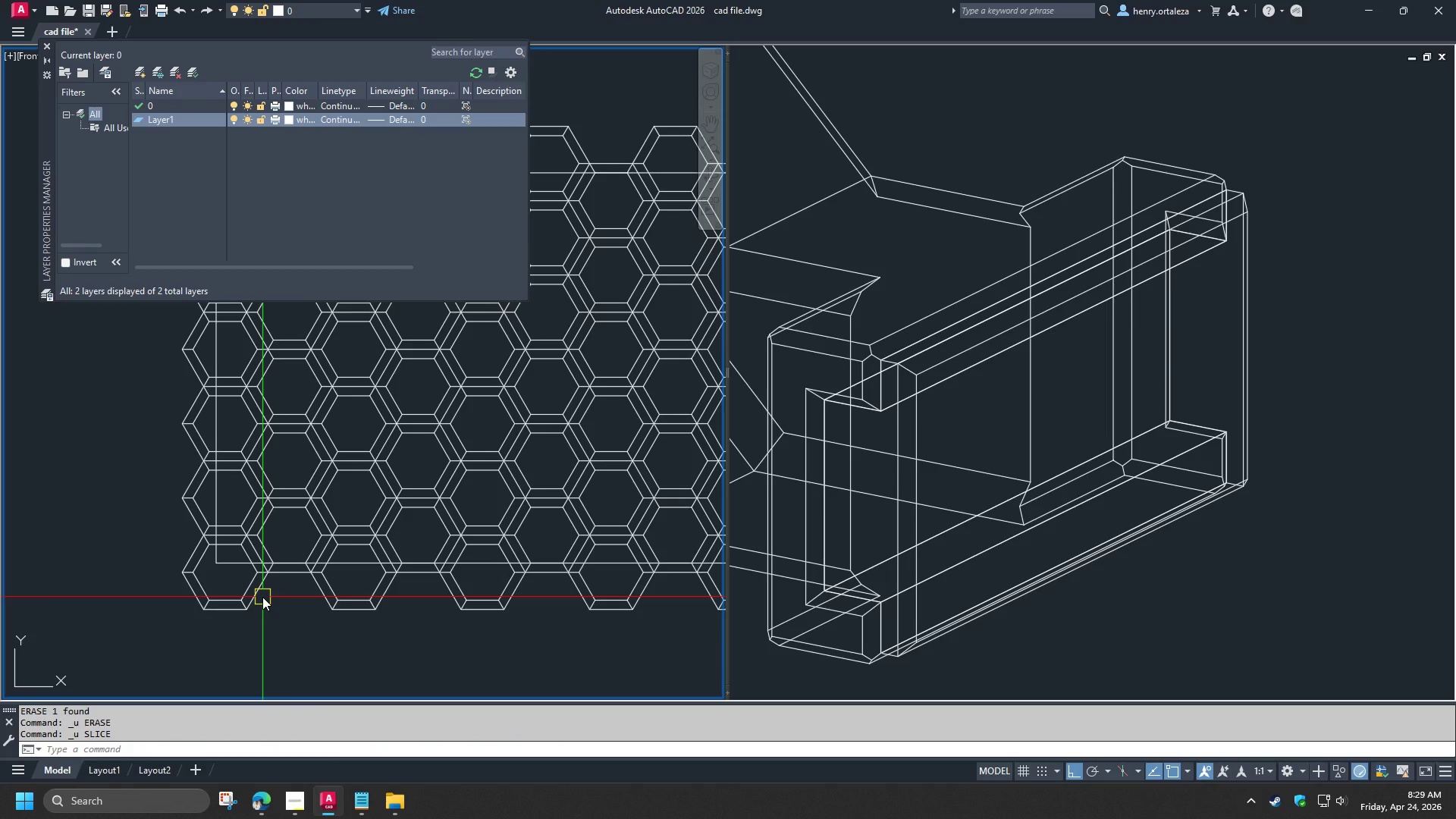 
key(Control+Z)
 